 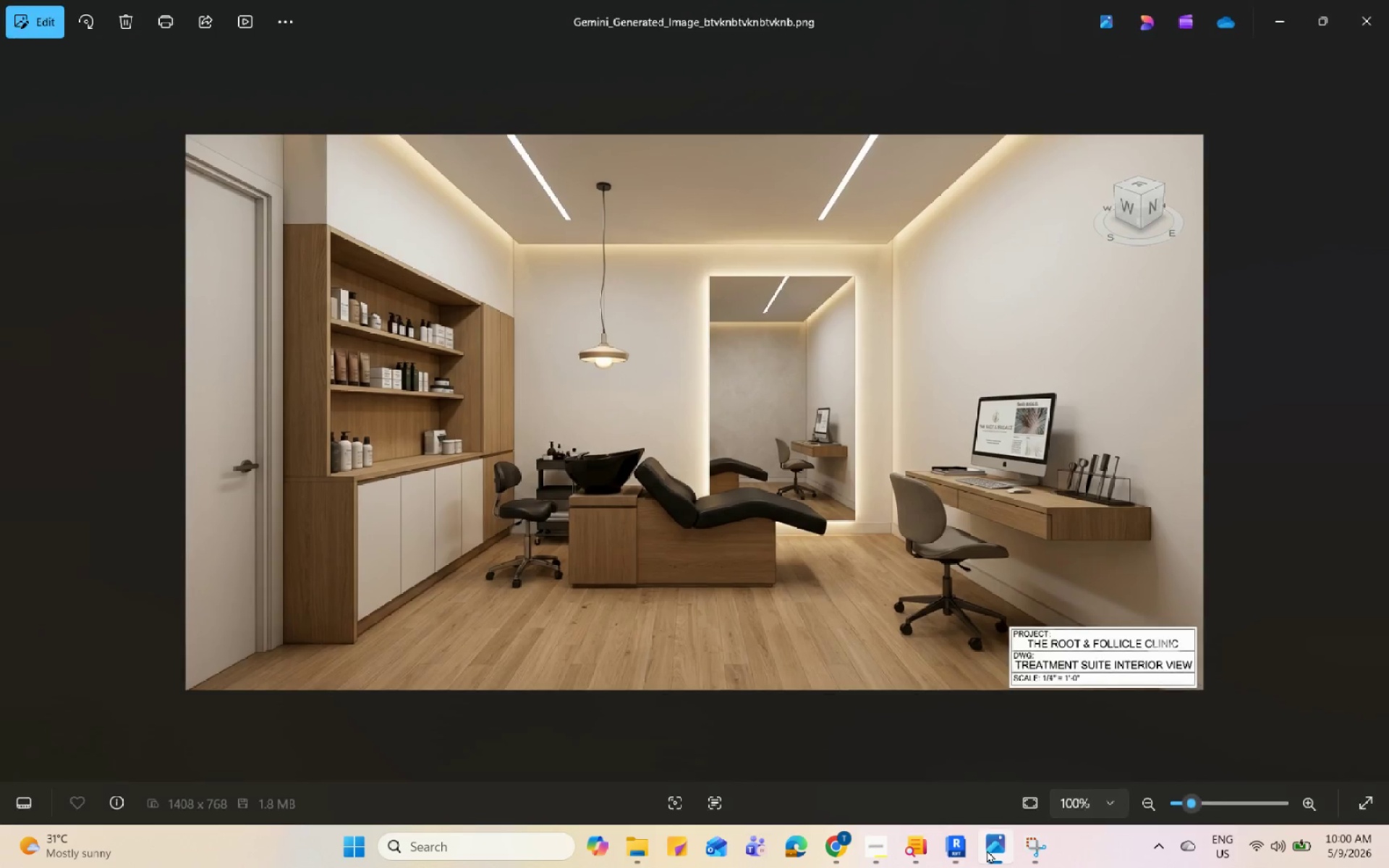 
left_click([987, 850])
 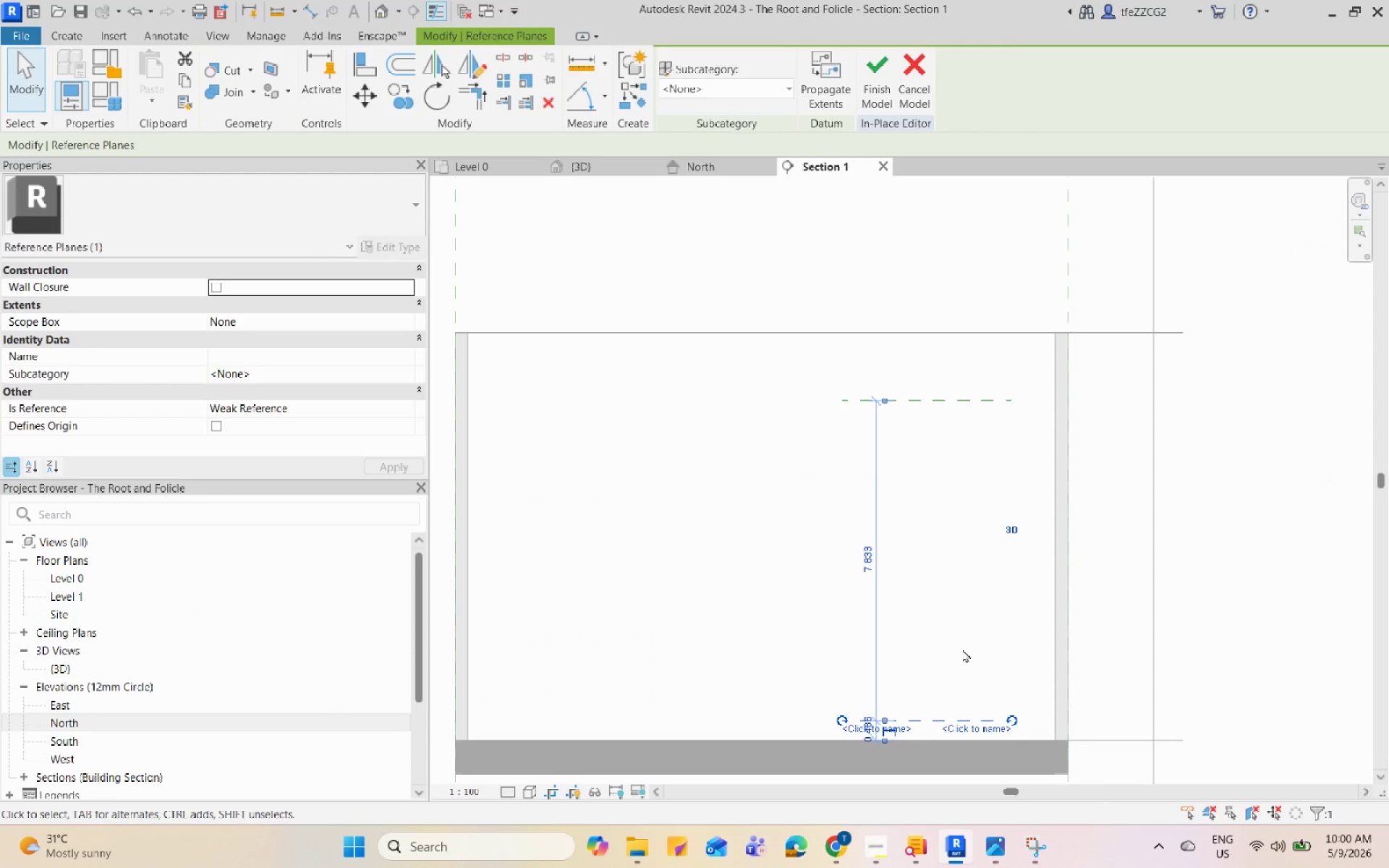 
scroll: coordinate [958, 376], scroll_direction: up, amount: 2.0
 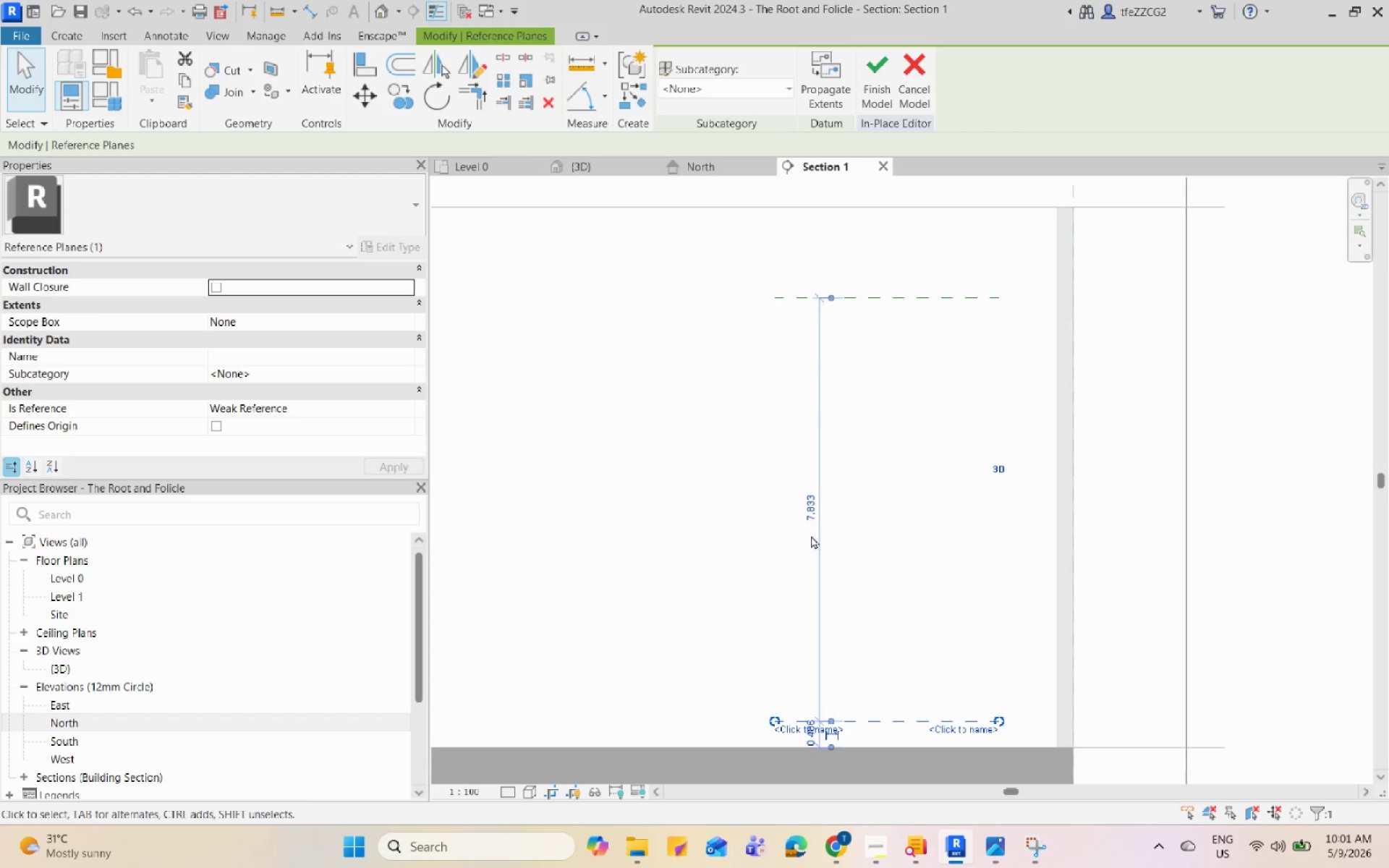 
wait(7.29)
 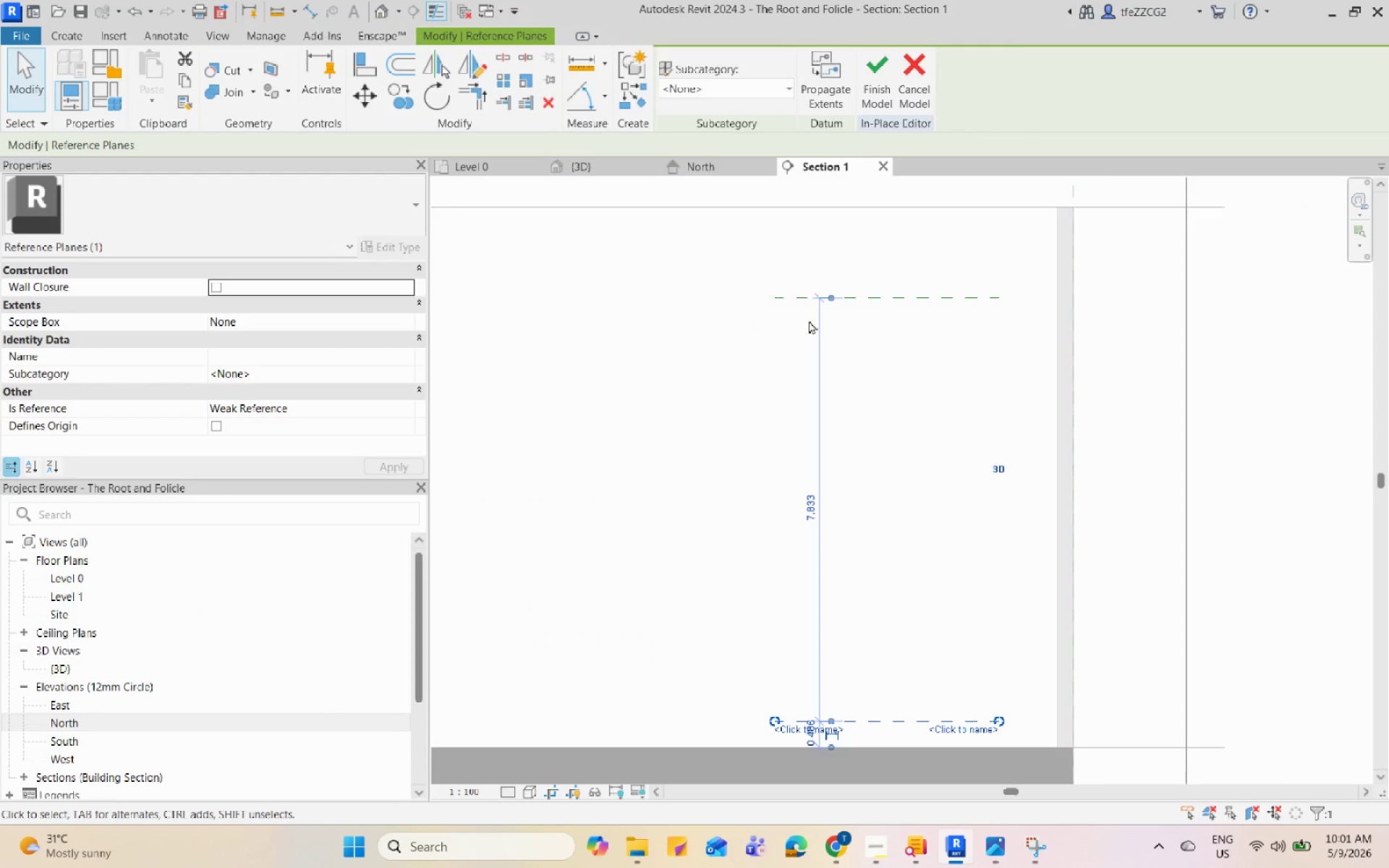 
left_click([808, 517])
 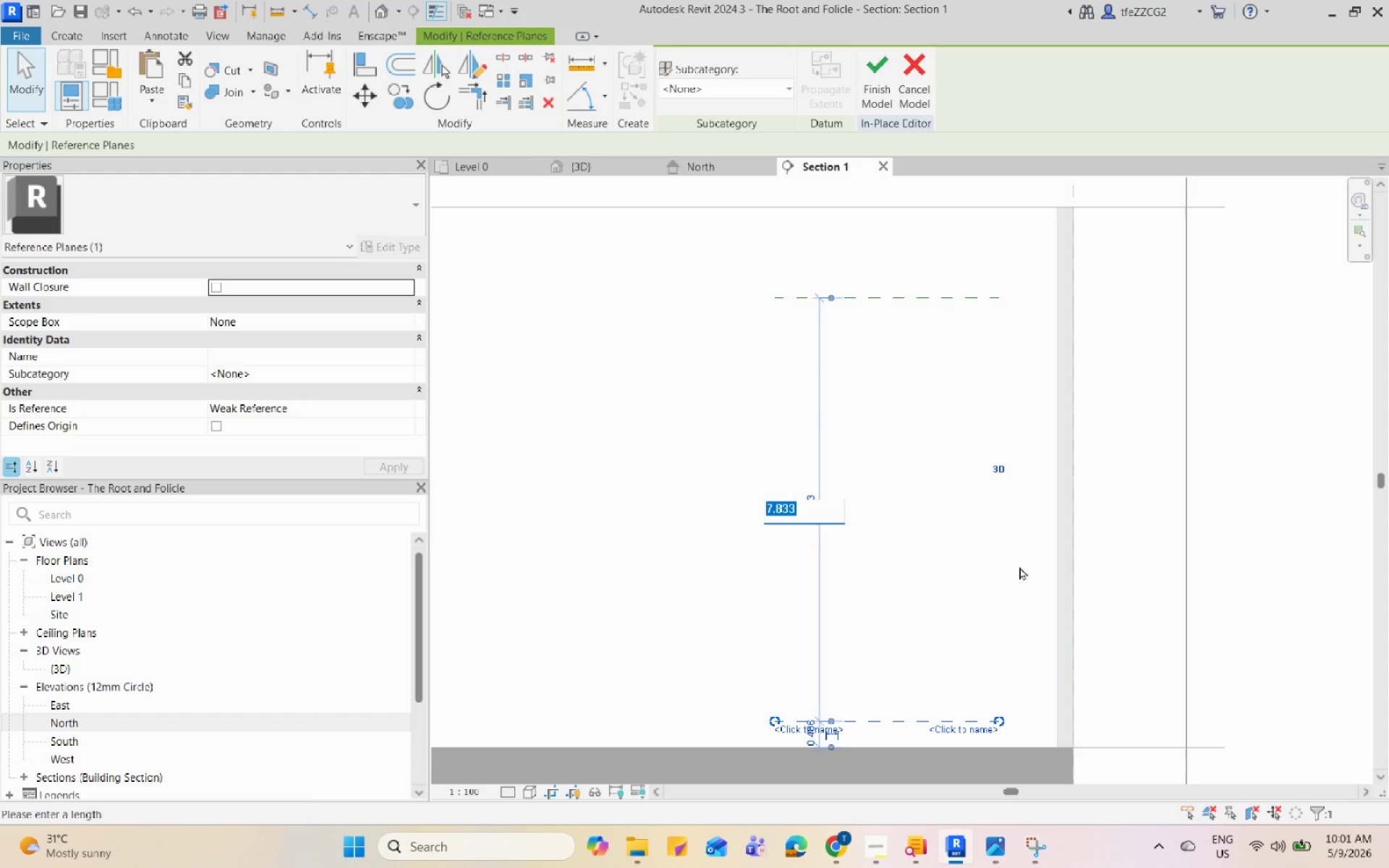 
key(Numpad7)
 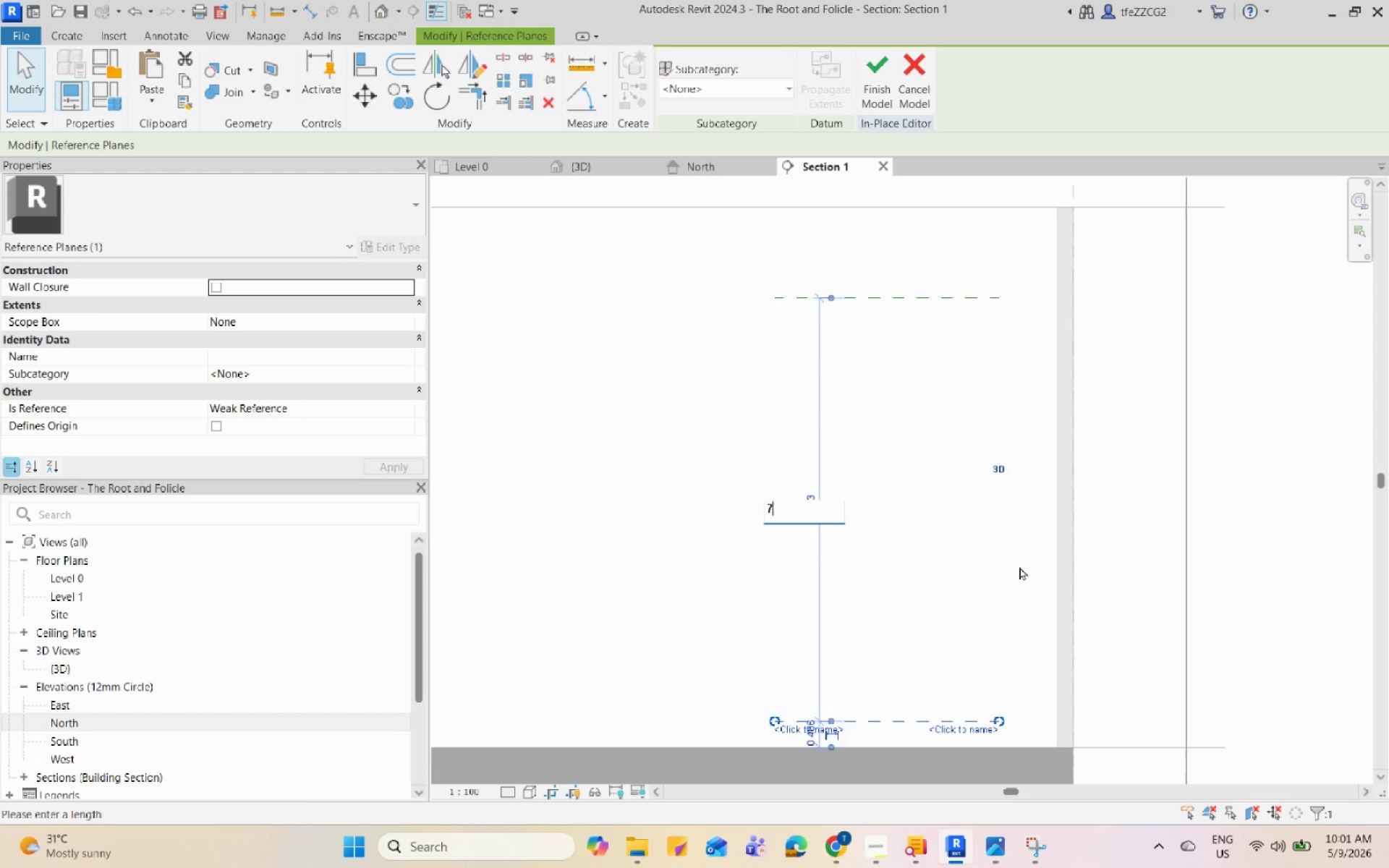 
key(Enter)
 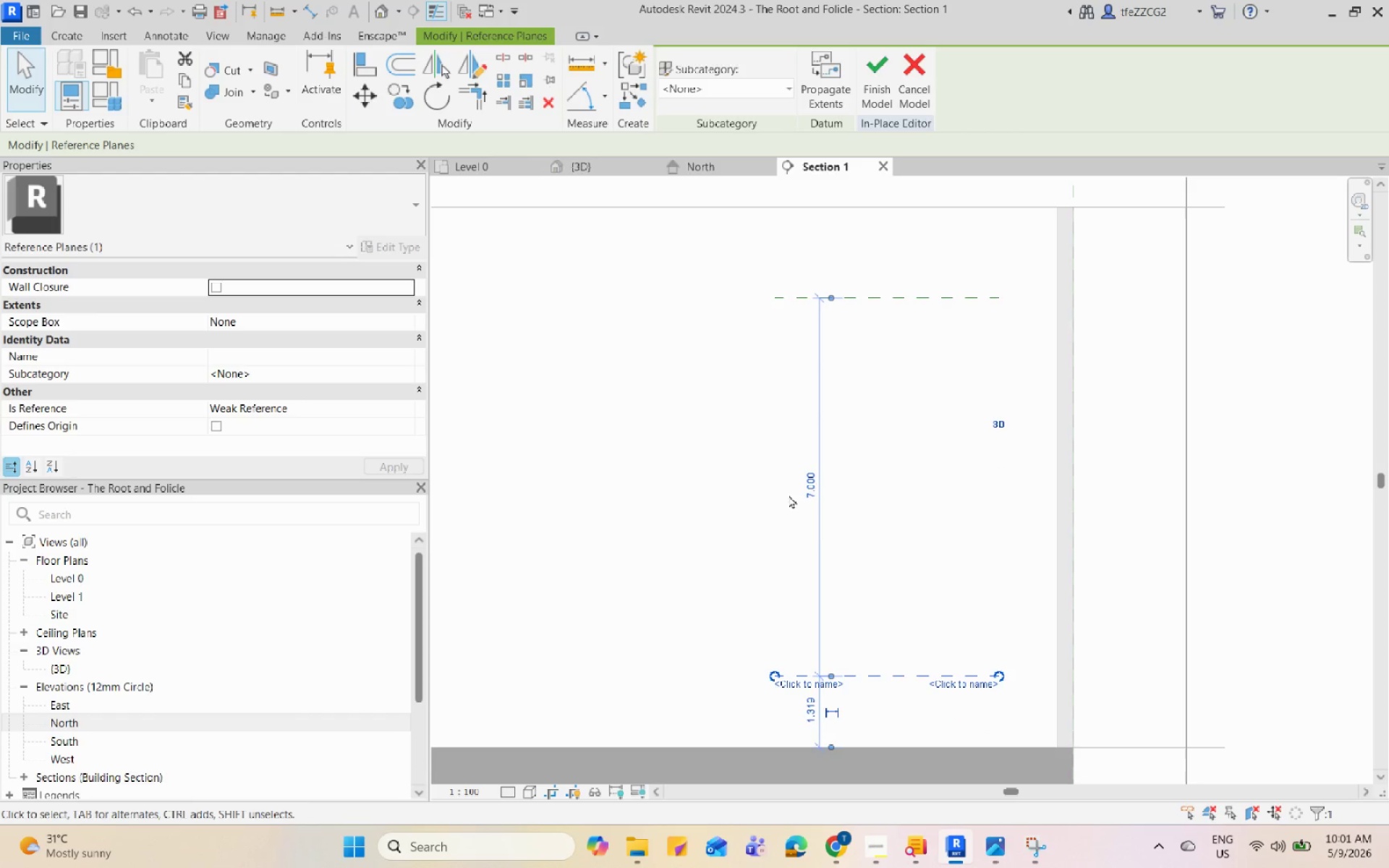 
left_click([806, 493])
 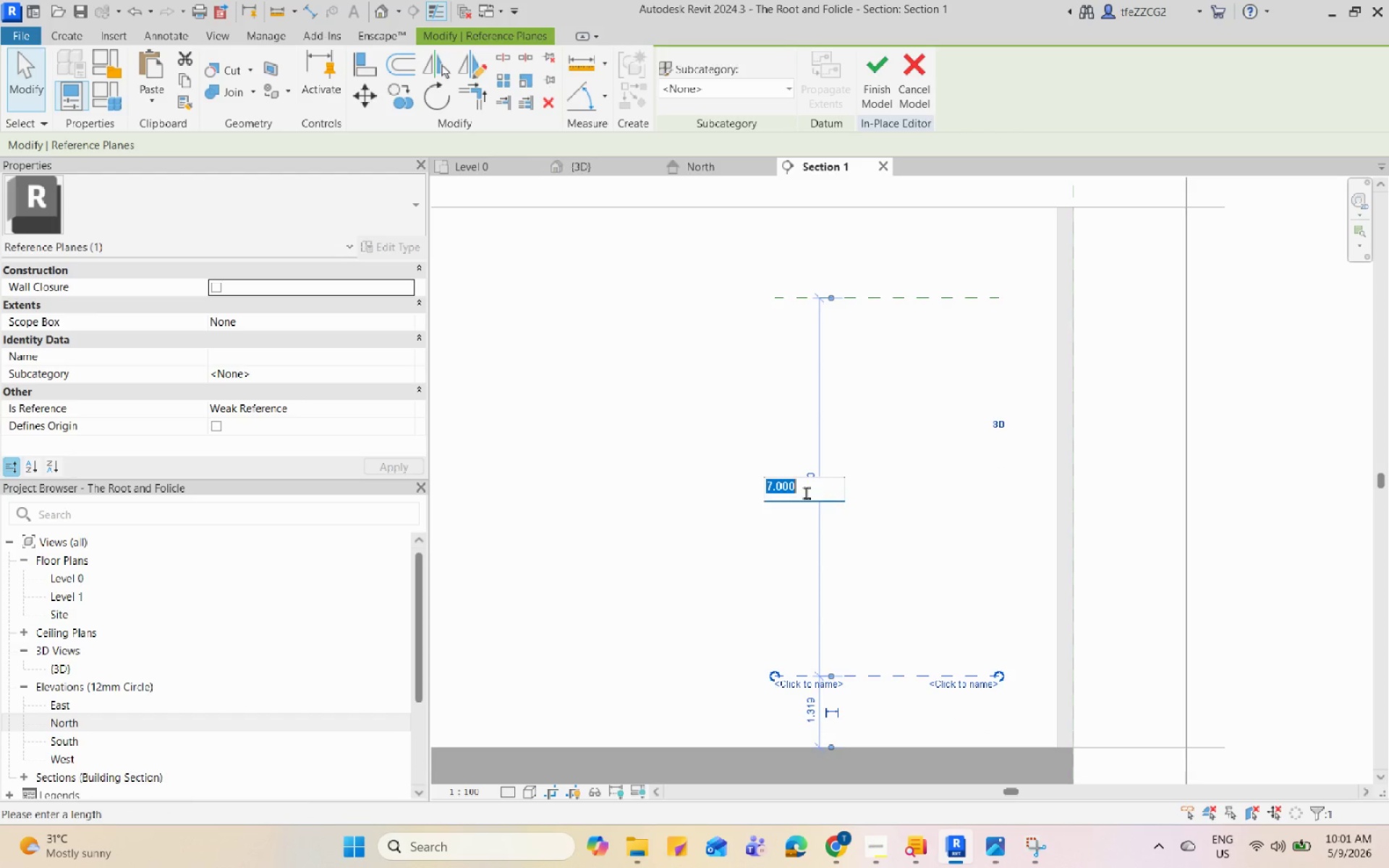 
key(Numpad8)
 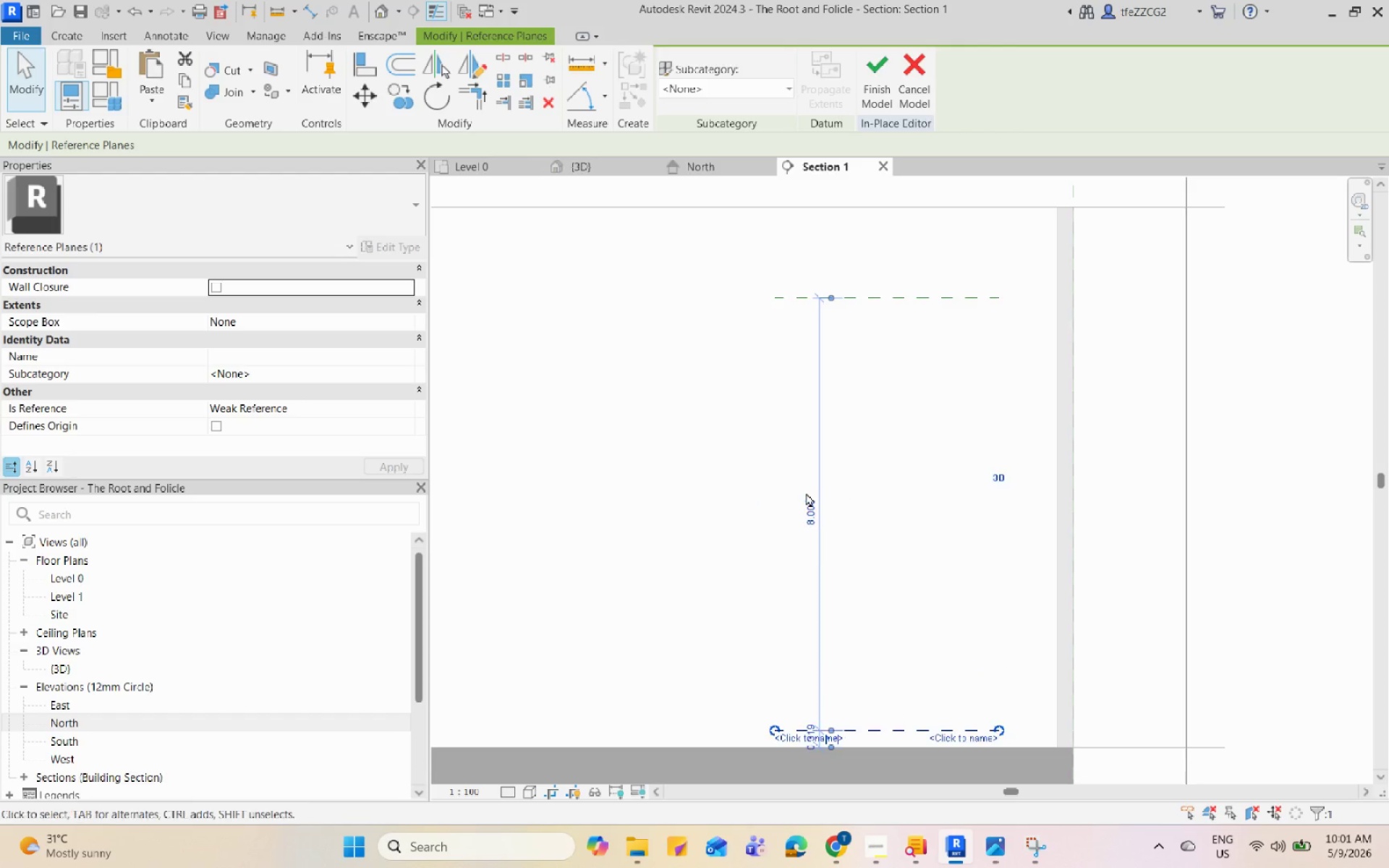 
key(Enter)
 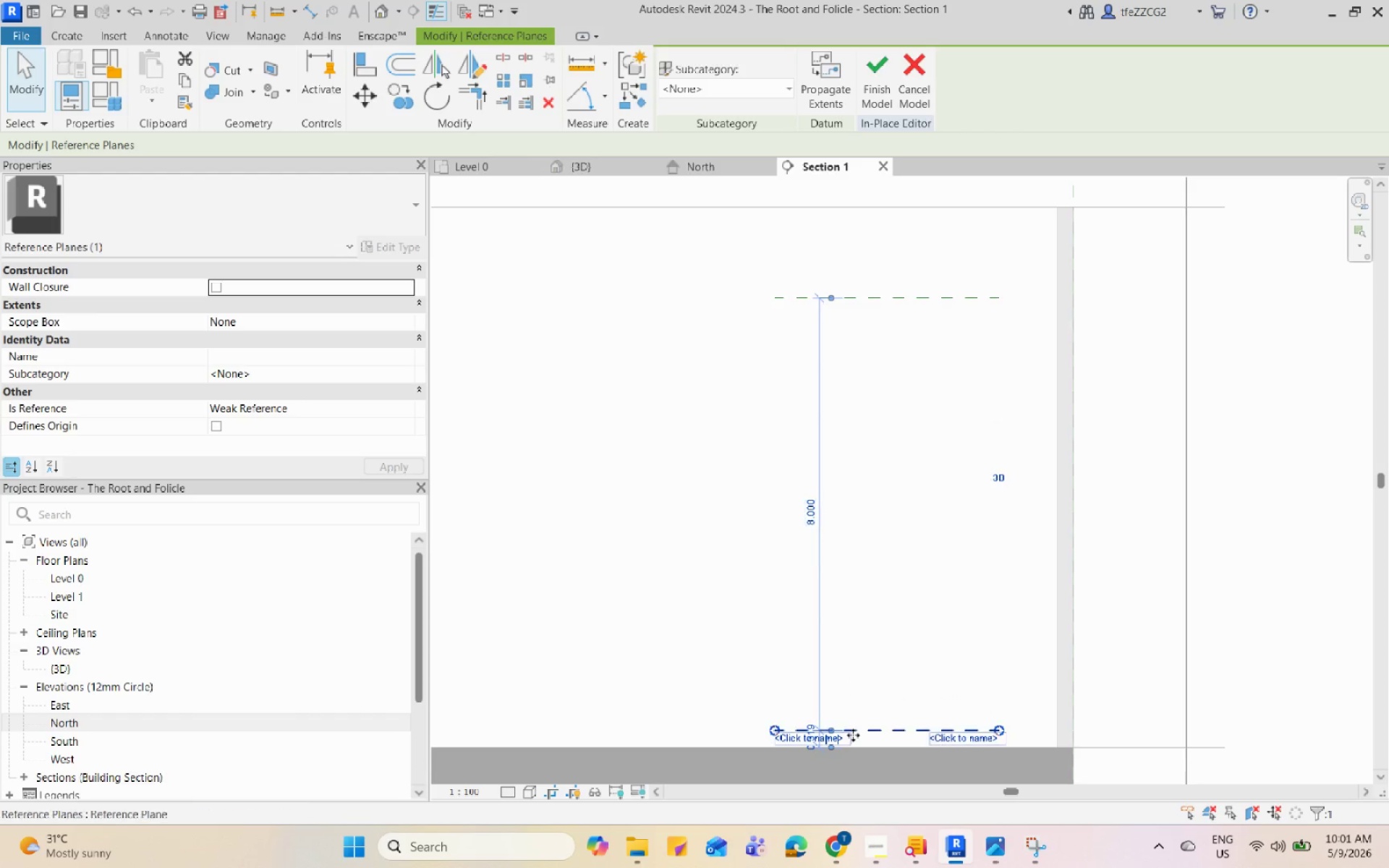 
scroll: coordinate [773, 624], scroll_direction: up, amount: 11.0
 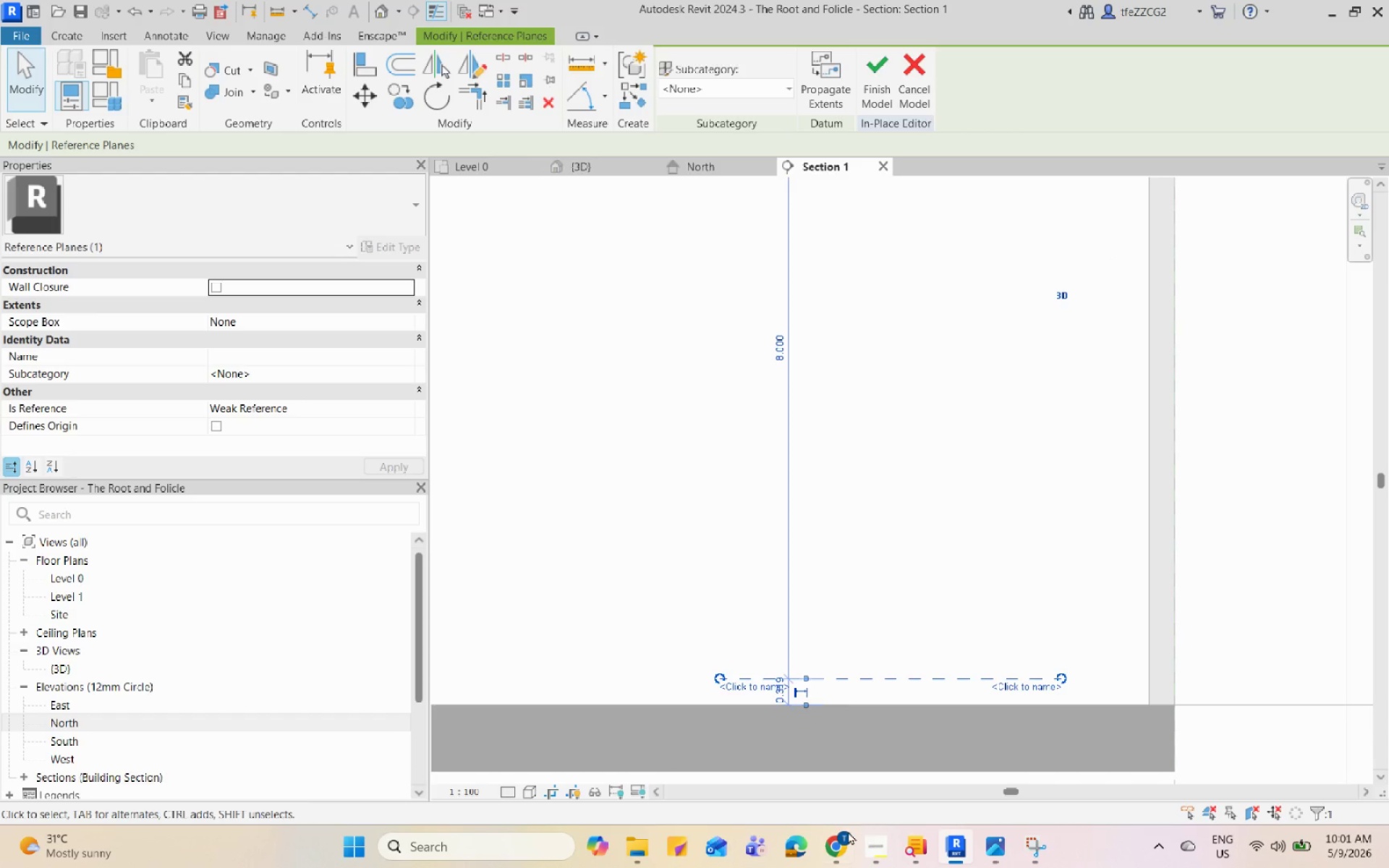 
left_click([833, 840])
 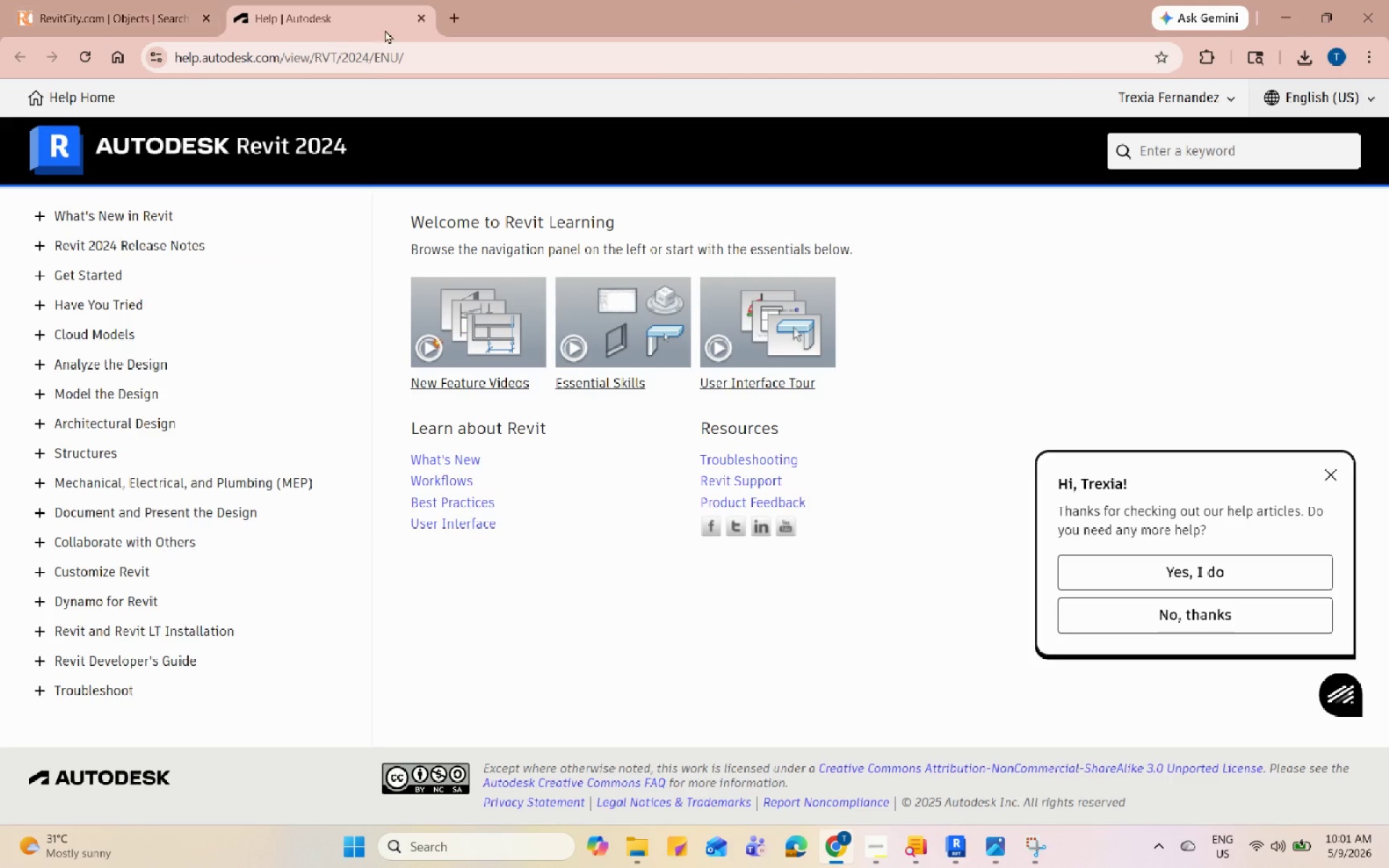 
left_click([443, 21])
 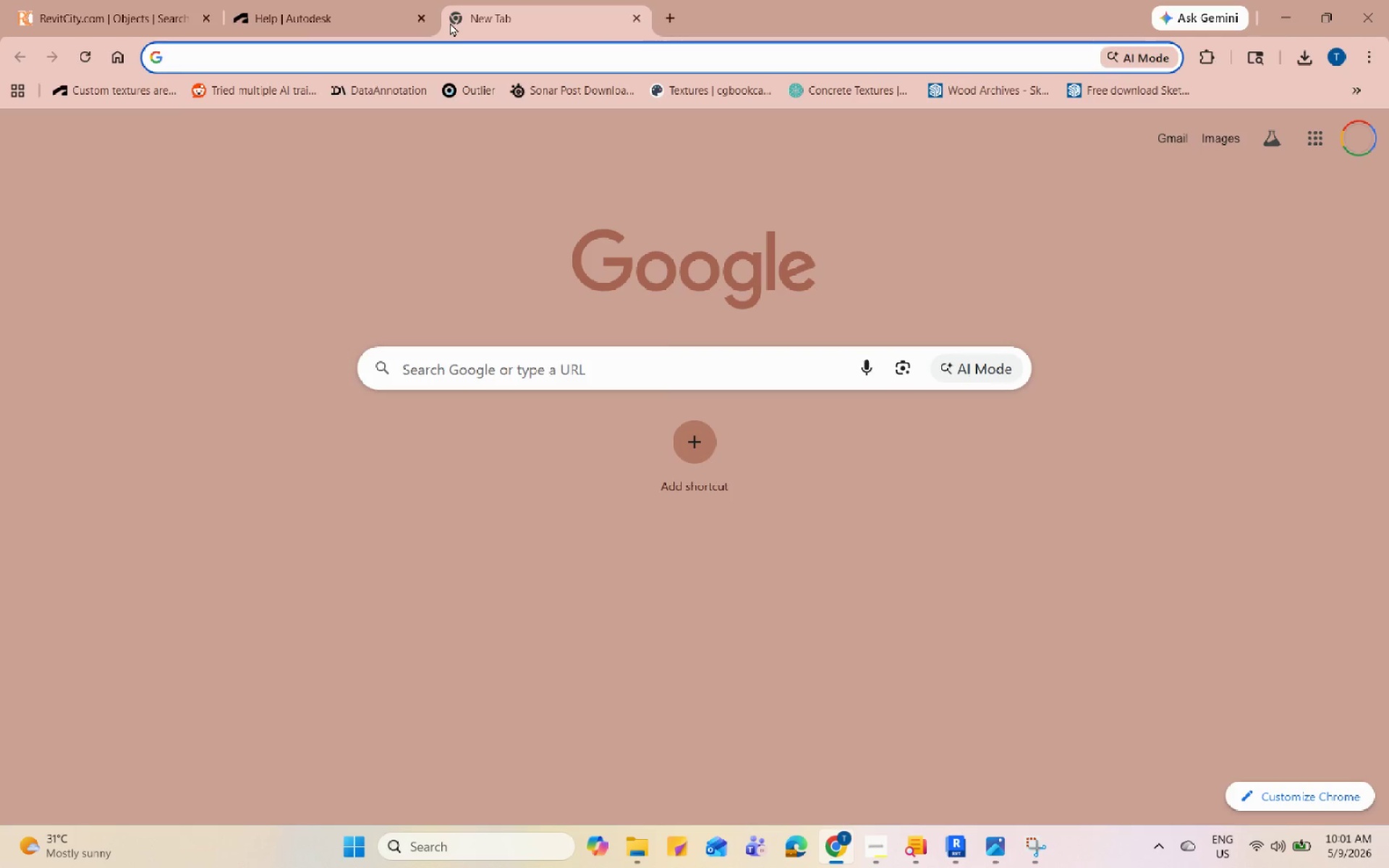 
type(100mm )
key(Backspace)
key(Backspace)
key(Backspace)
key(Backspace)
key(Backspace)
type(mm to feet)
 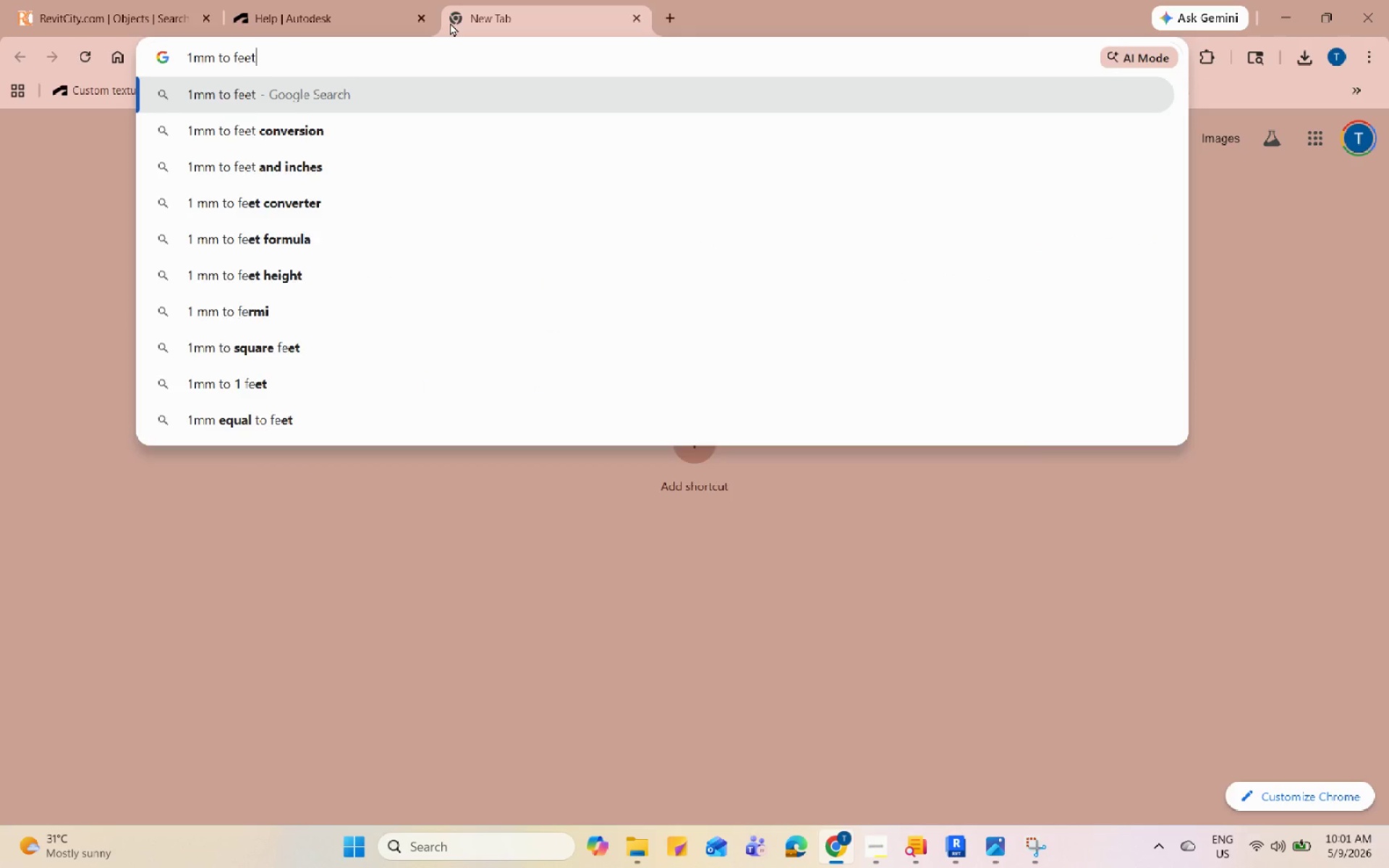 
key(Enter)
 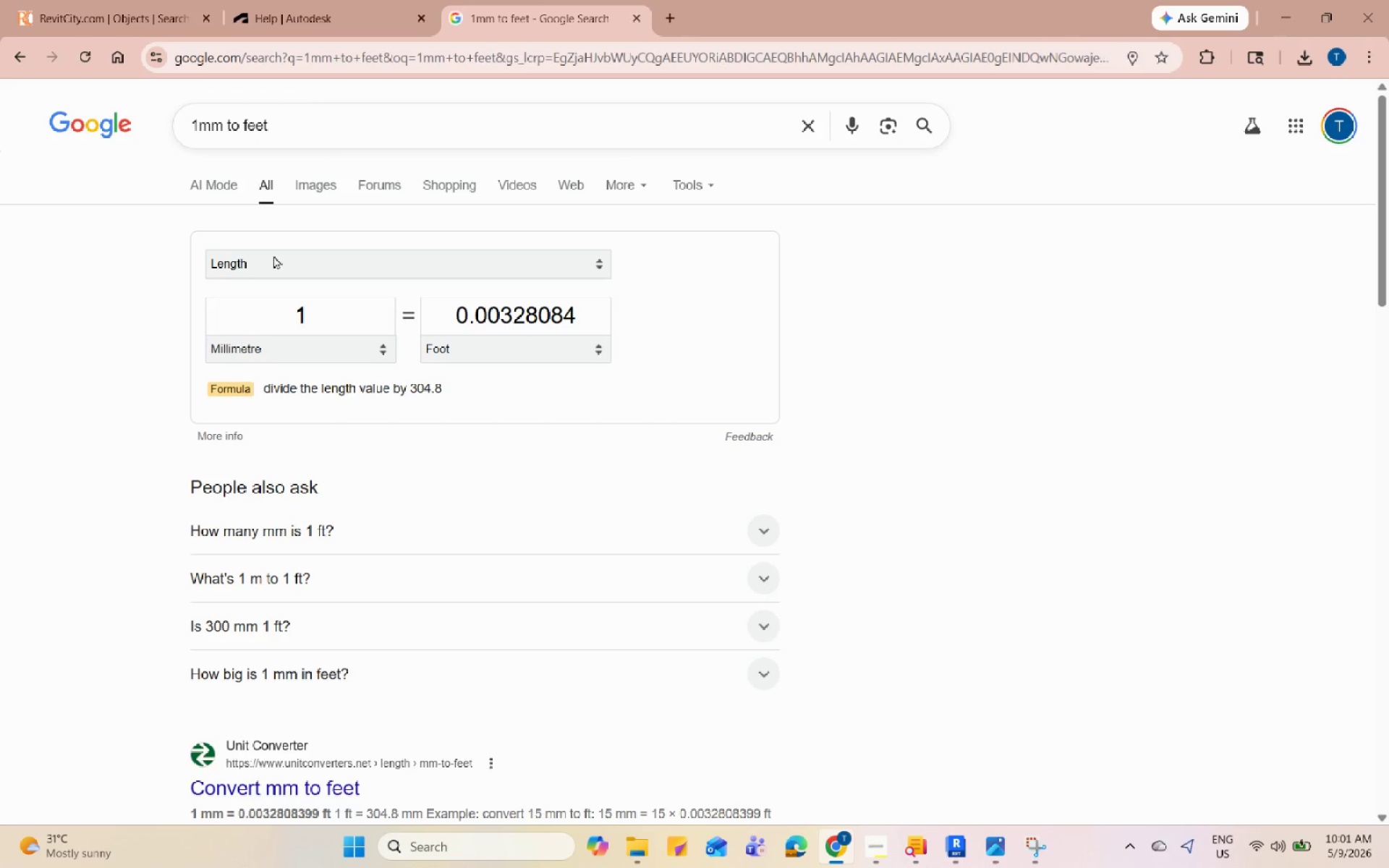 
left_click([302, 299])
 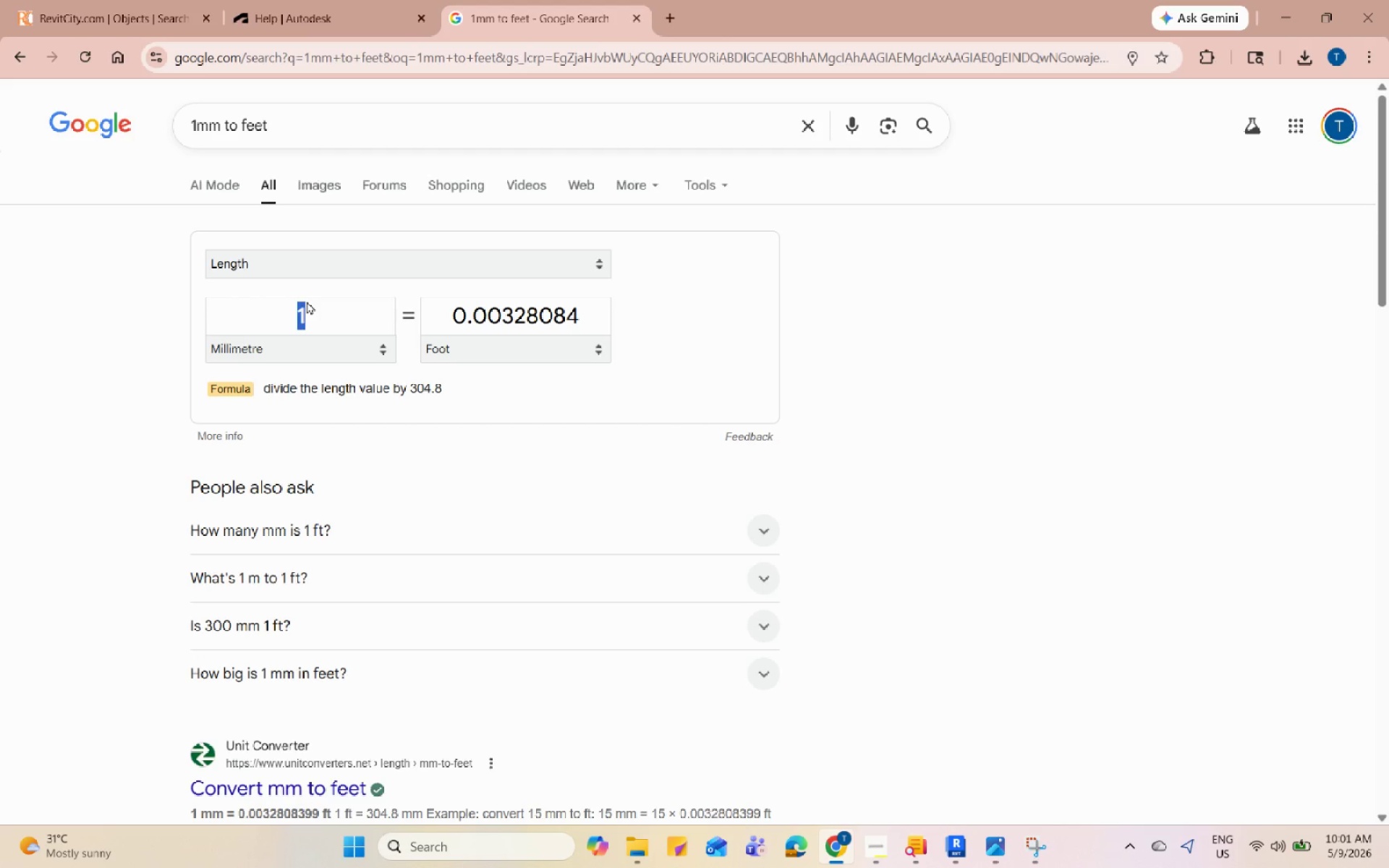 
key(Numpad1)
 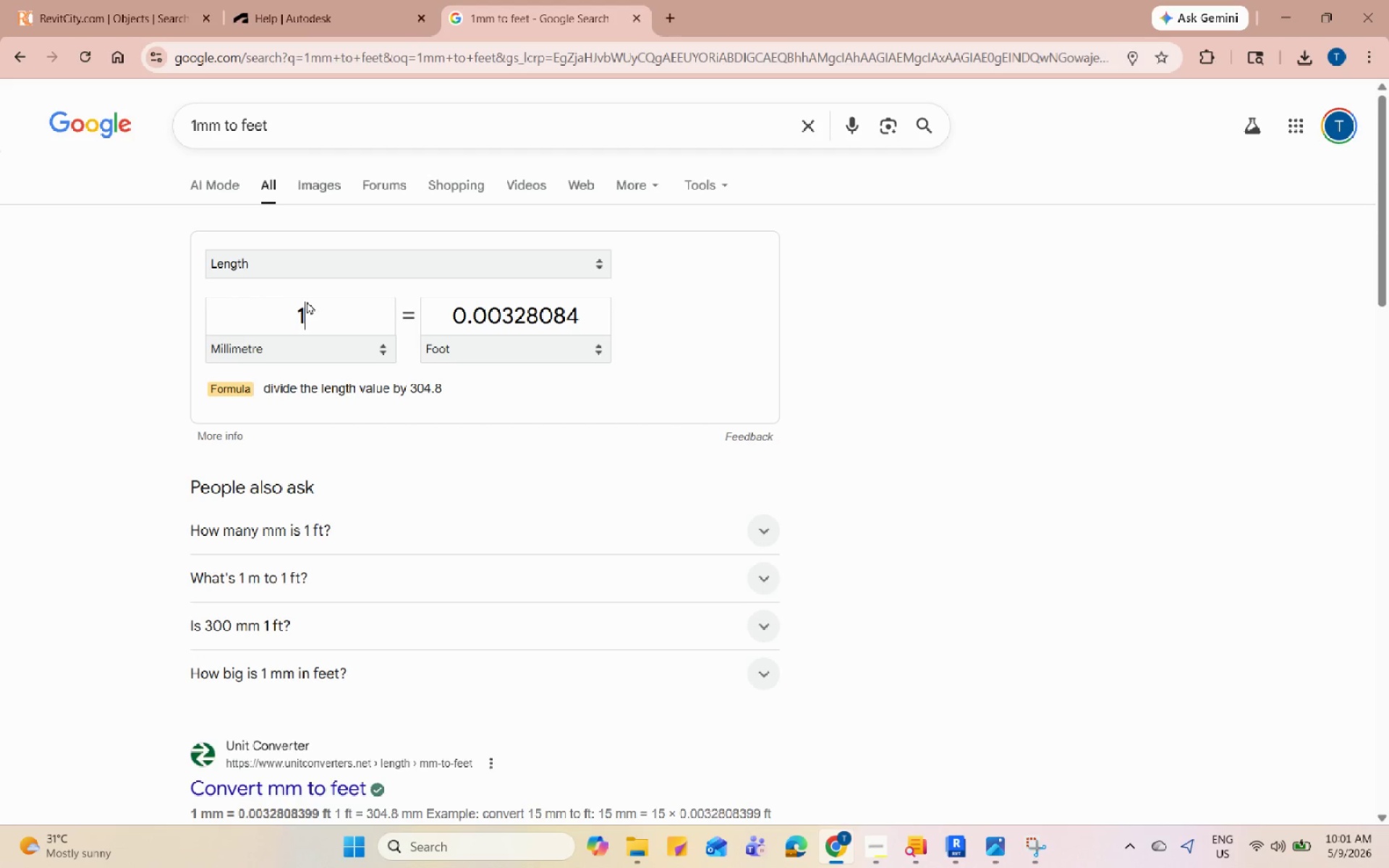 
key(Numpad0)
 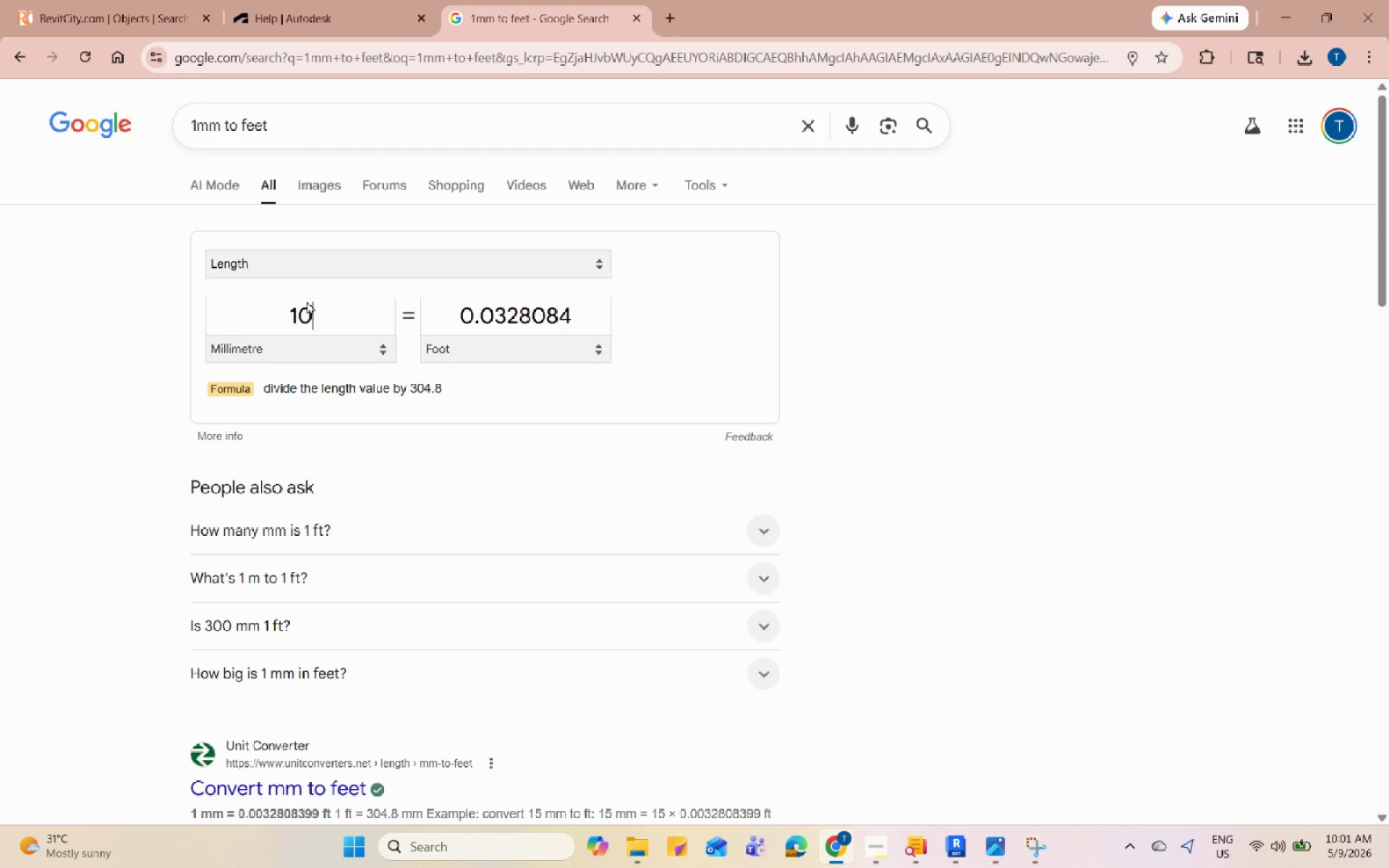 
key(Numpad0)
 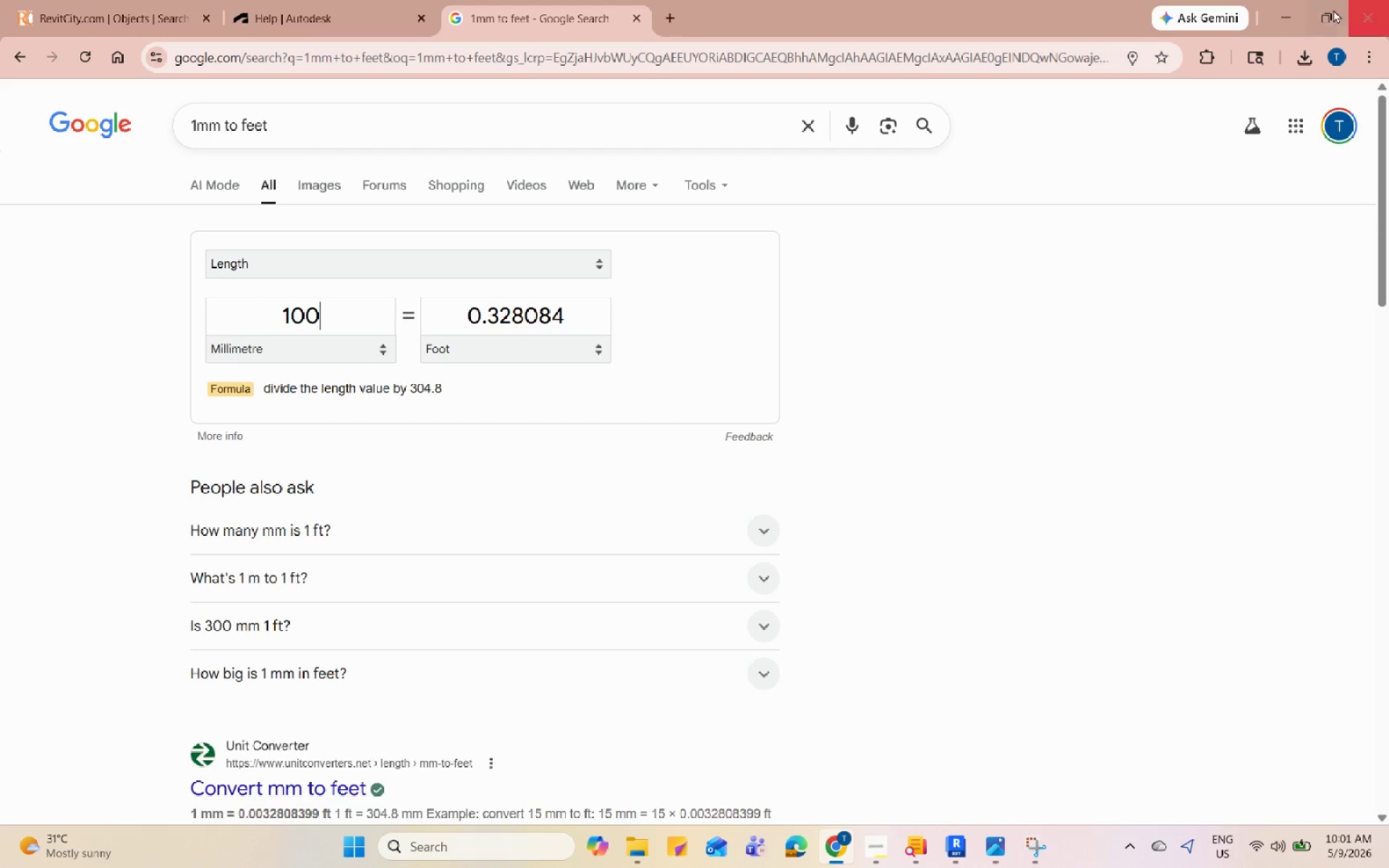 
left_click([1287, 20])
 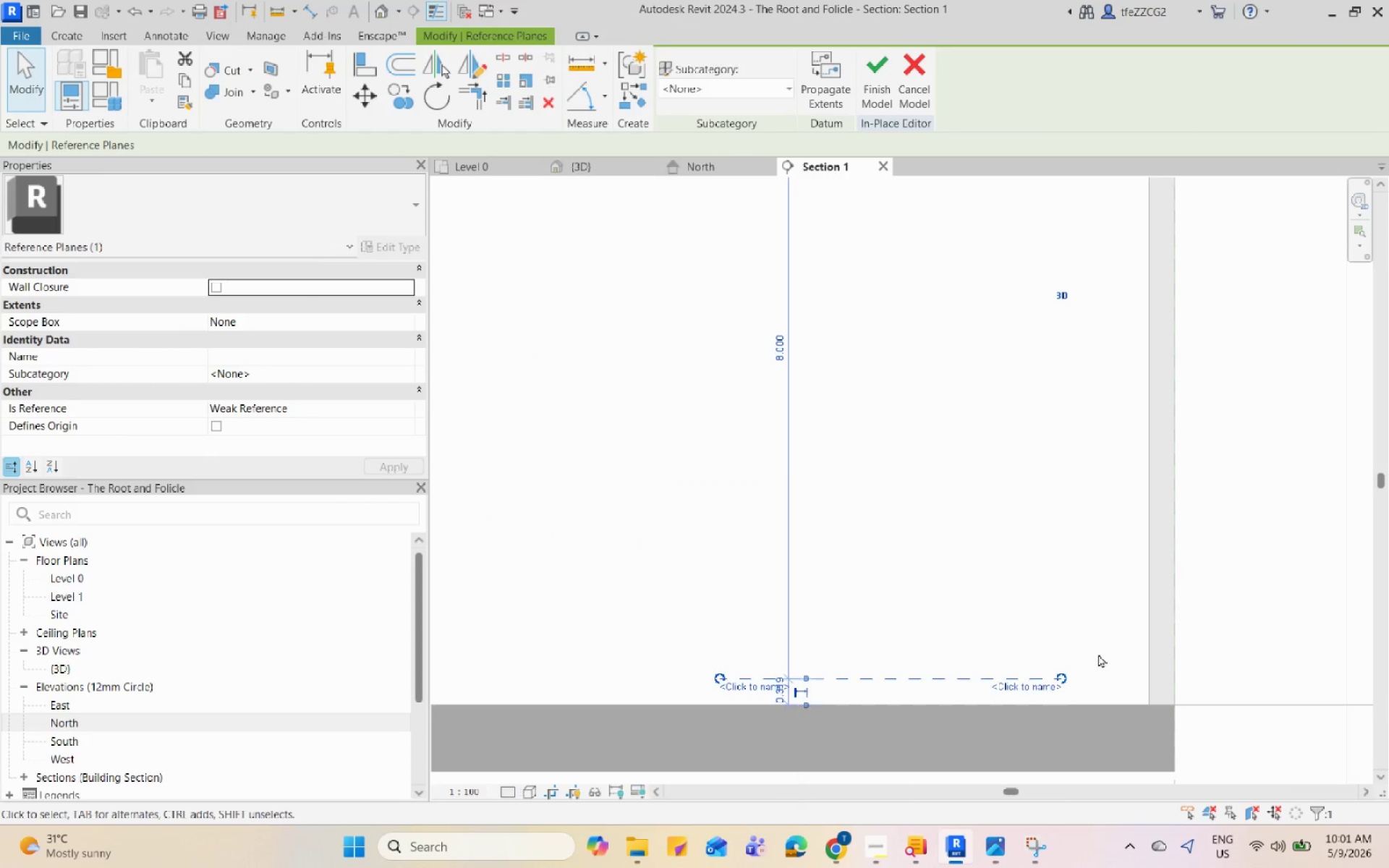 
scroll: coordinate [1055, 664], scroll_direction: down, amount: 1.0
 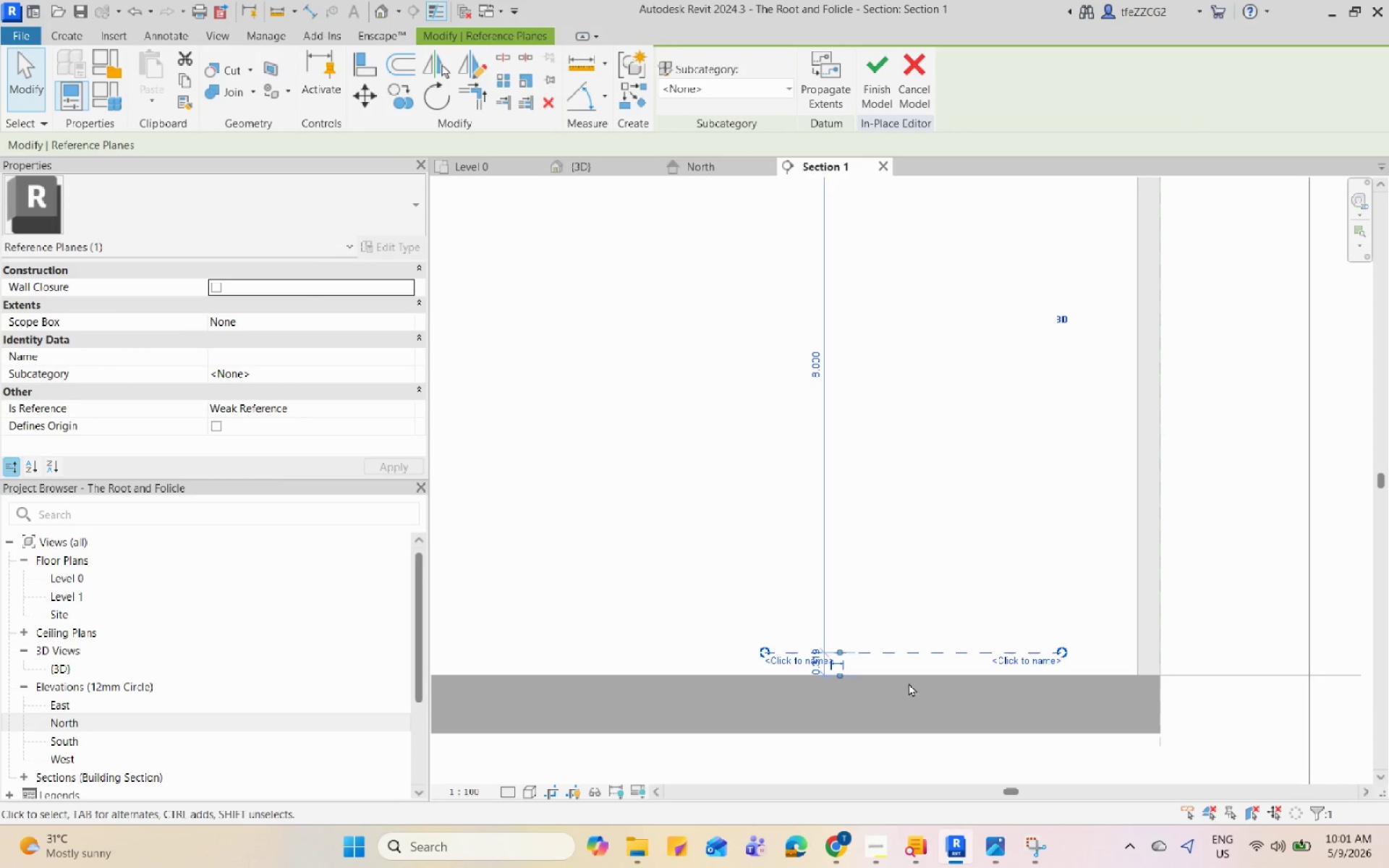 
scroll: coordinate [804, 660], scroll_direction: up, amount: 13.0
 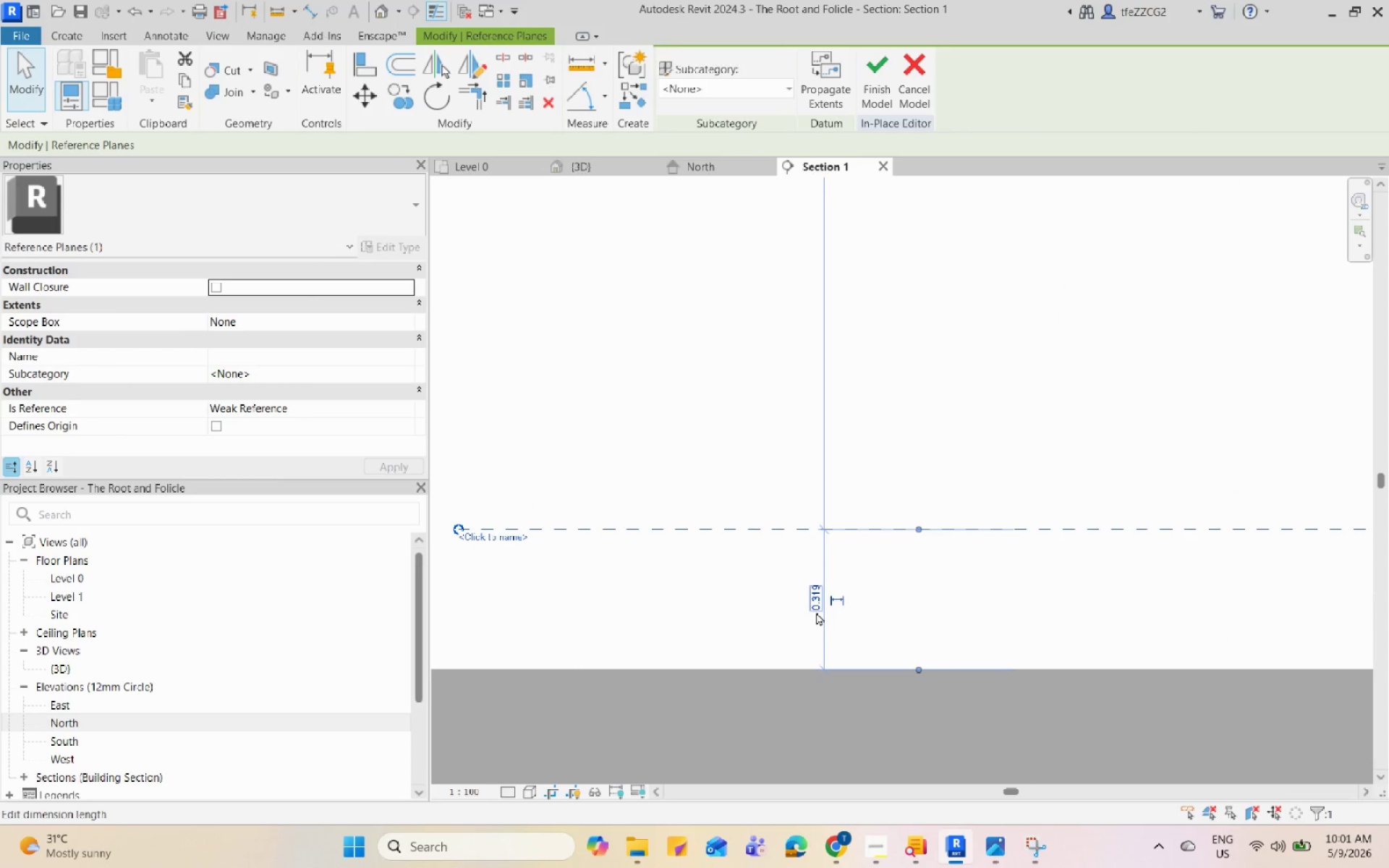 
left_click([816, 612])
 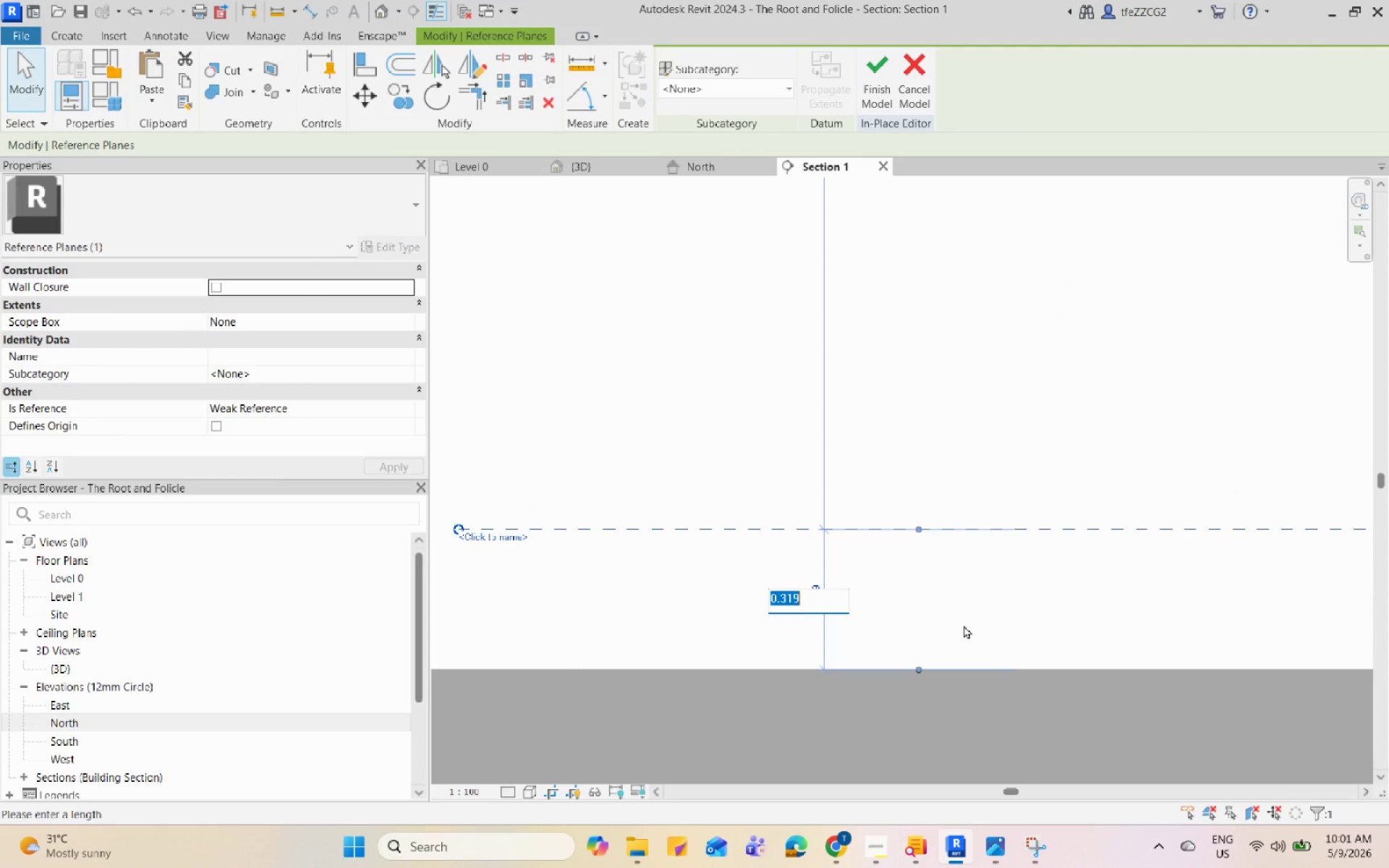 
key(Numpad0)
 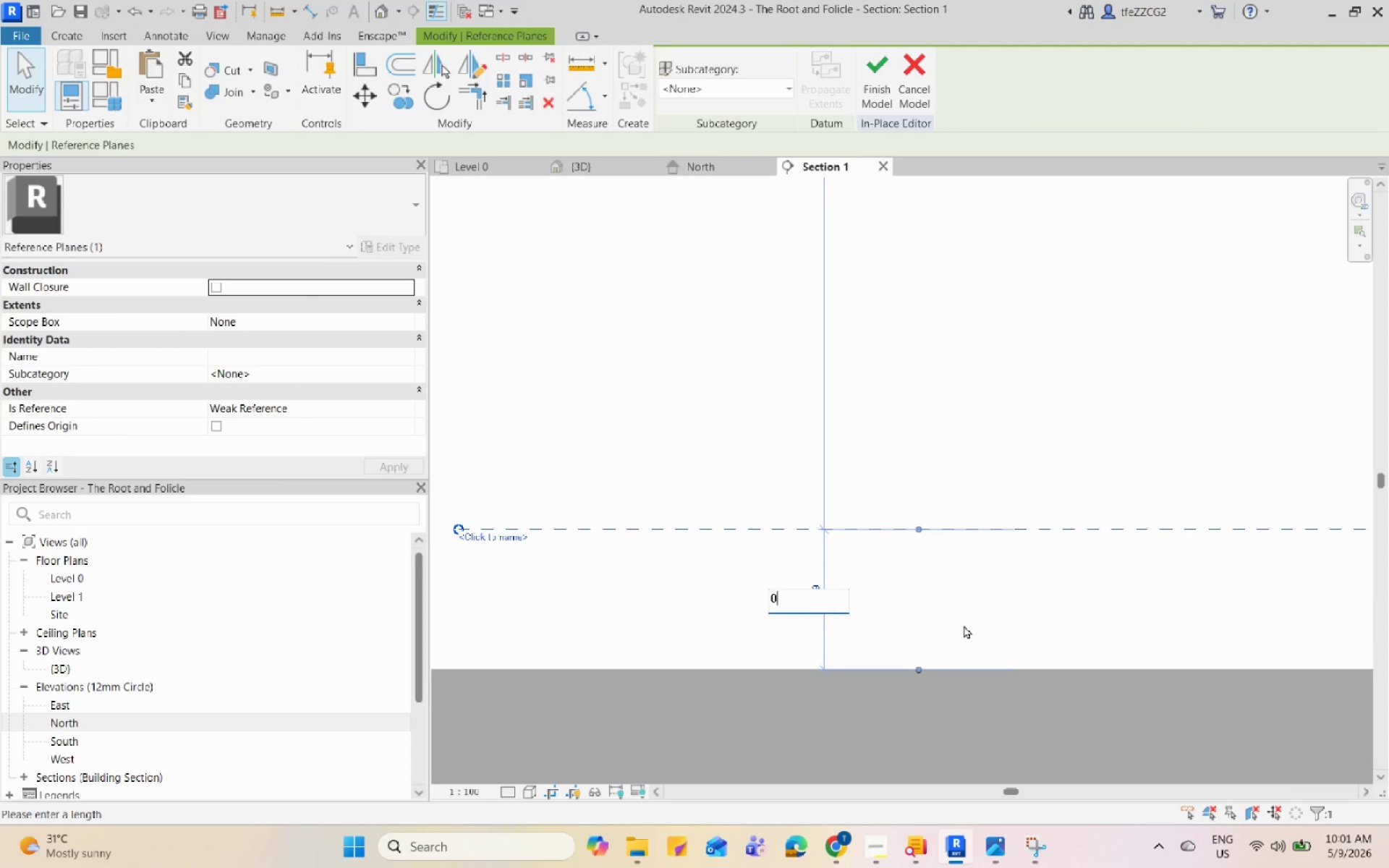 
key(NumpadDecimal)
 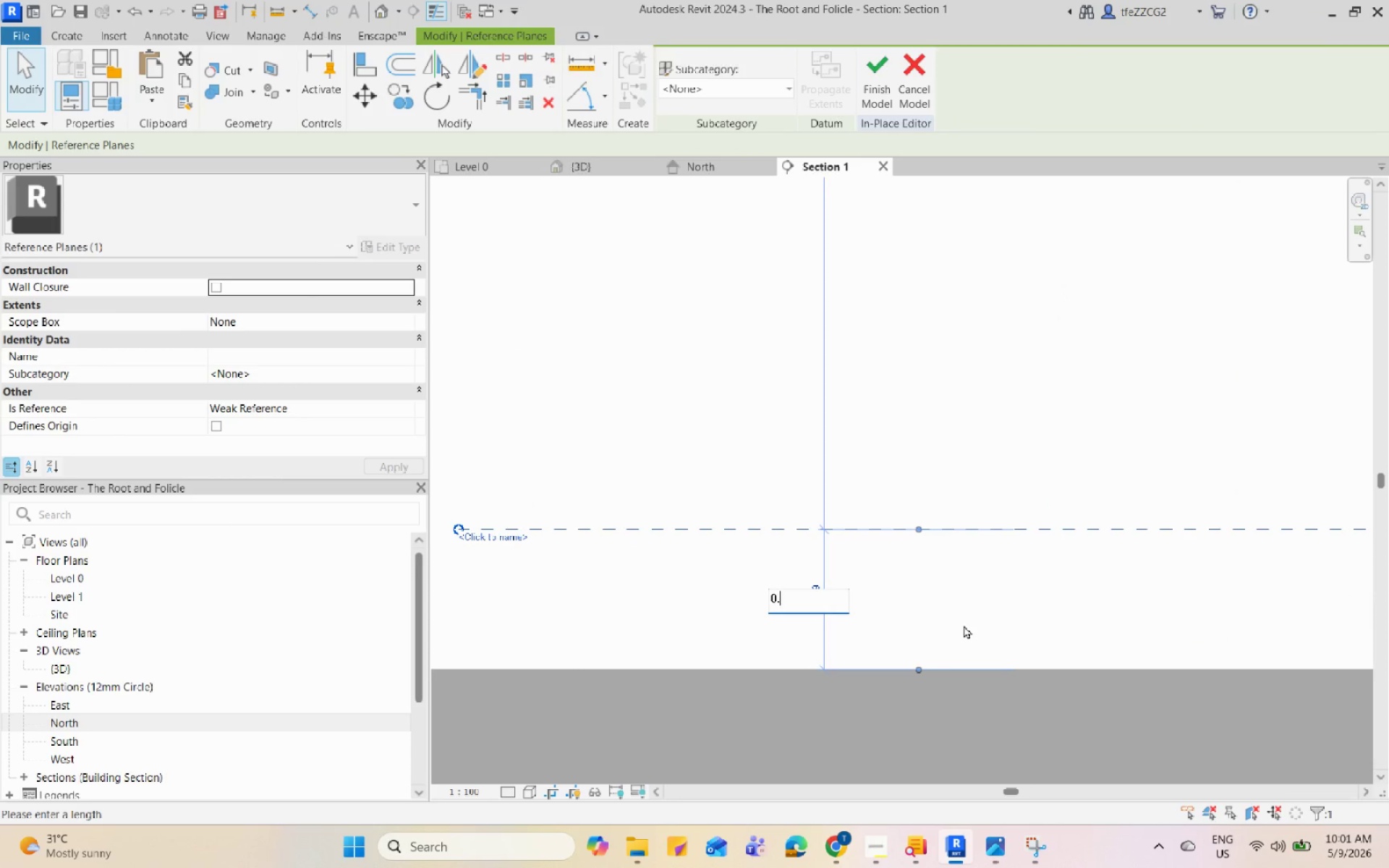 
key(Numpad3)
 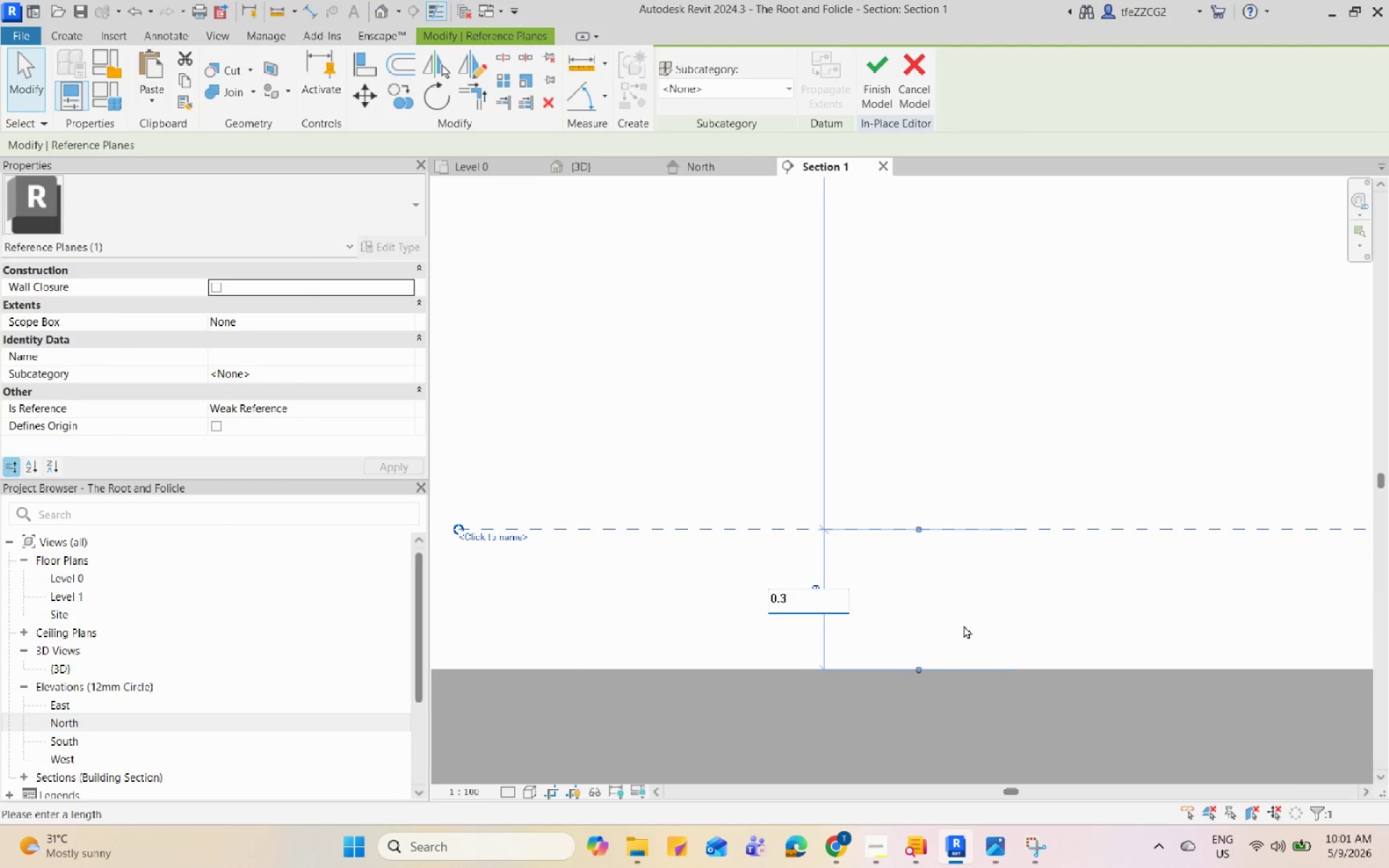 
key(Enter)
 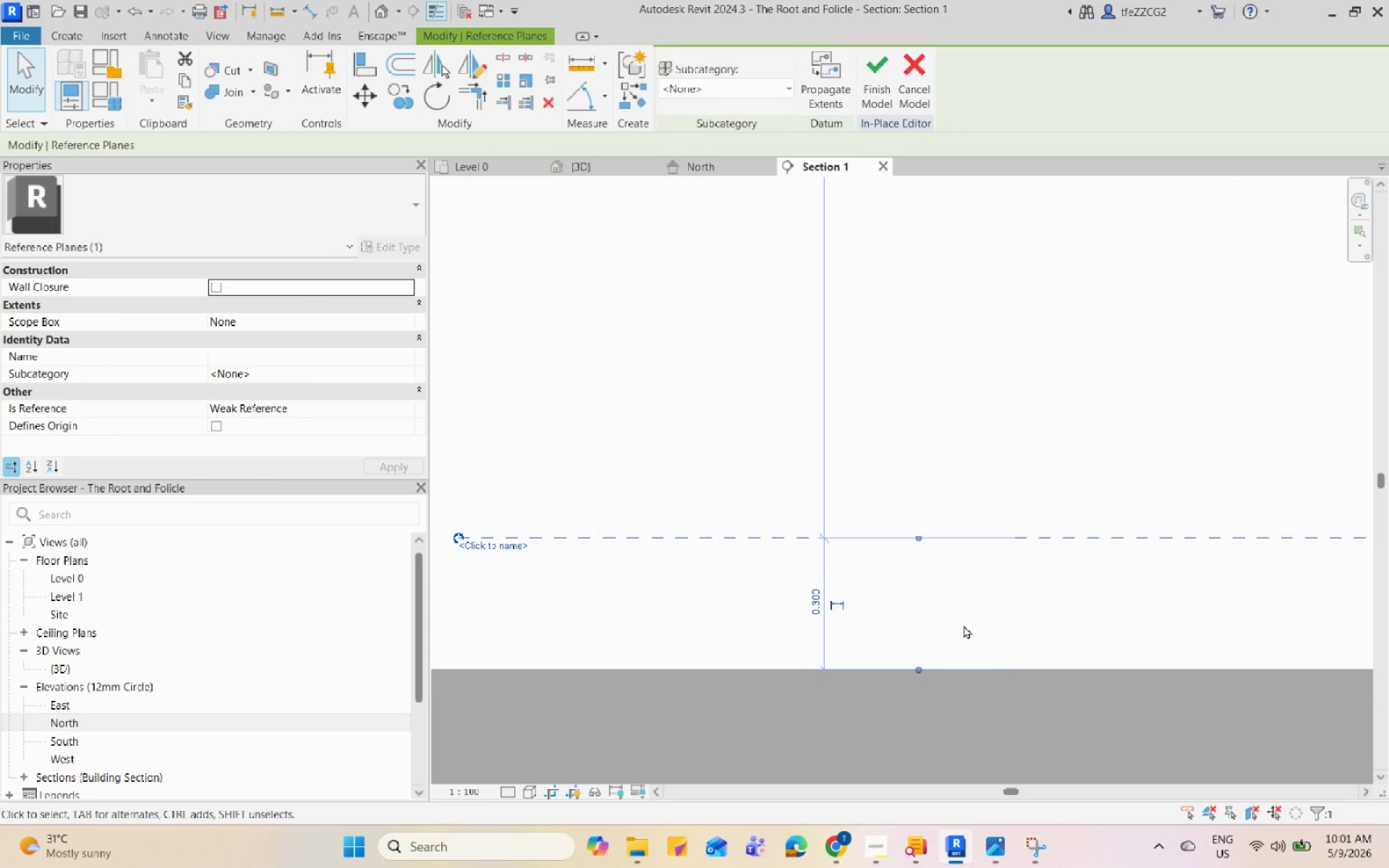 
scroll: coordinate [770, 702], scroll_direction: down, amount: 16.0
 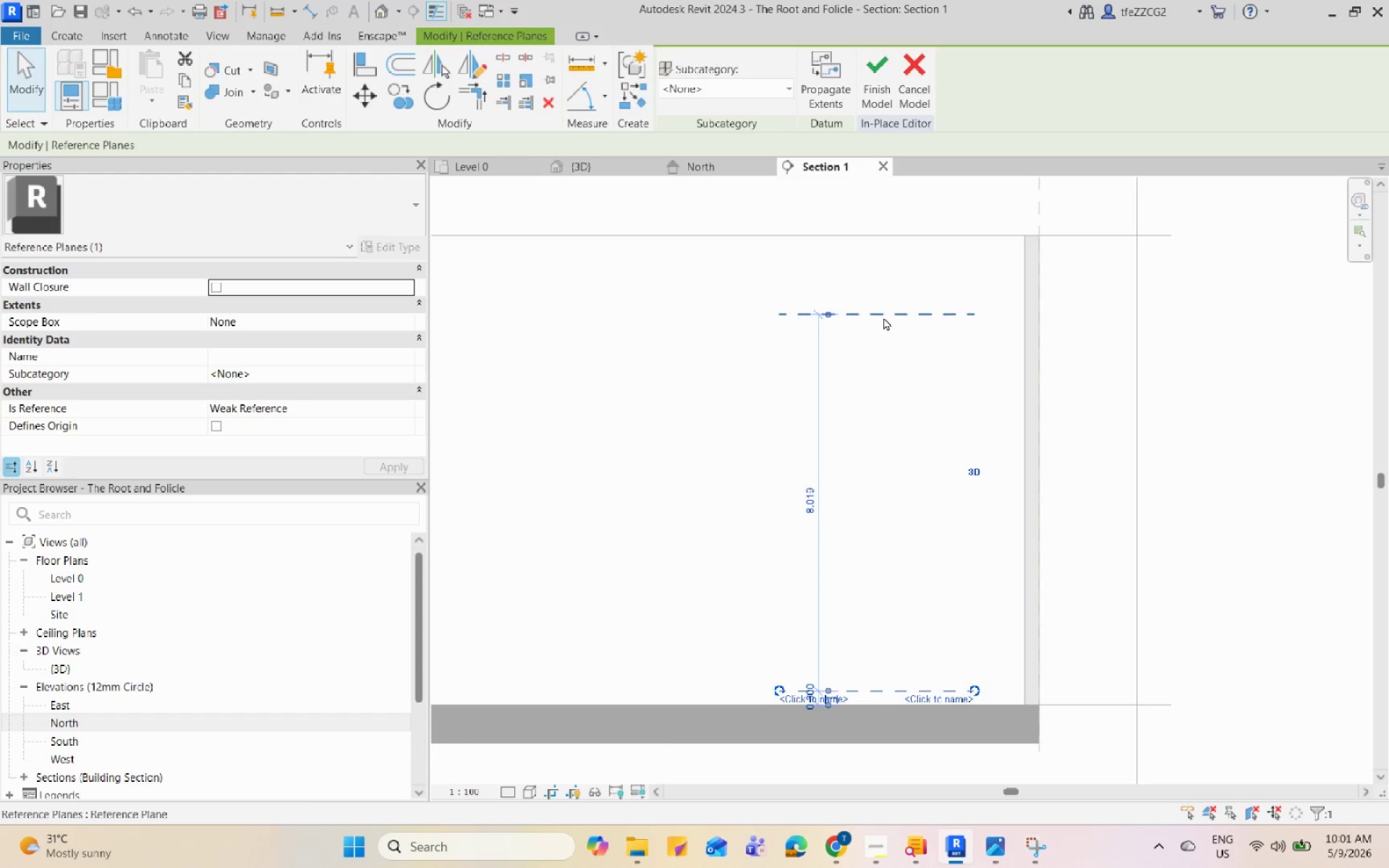 
left_click([883, 317])
 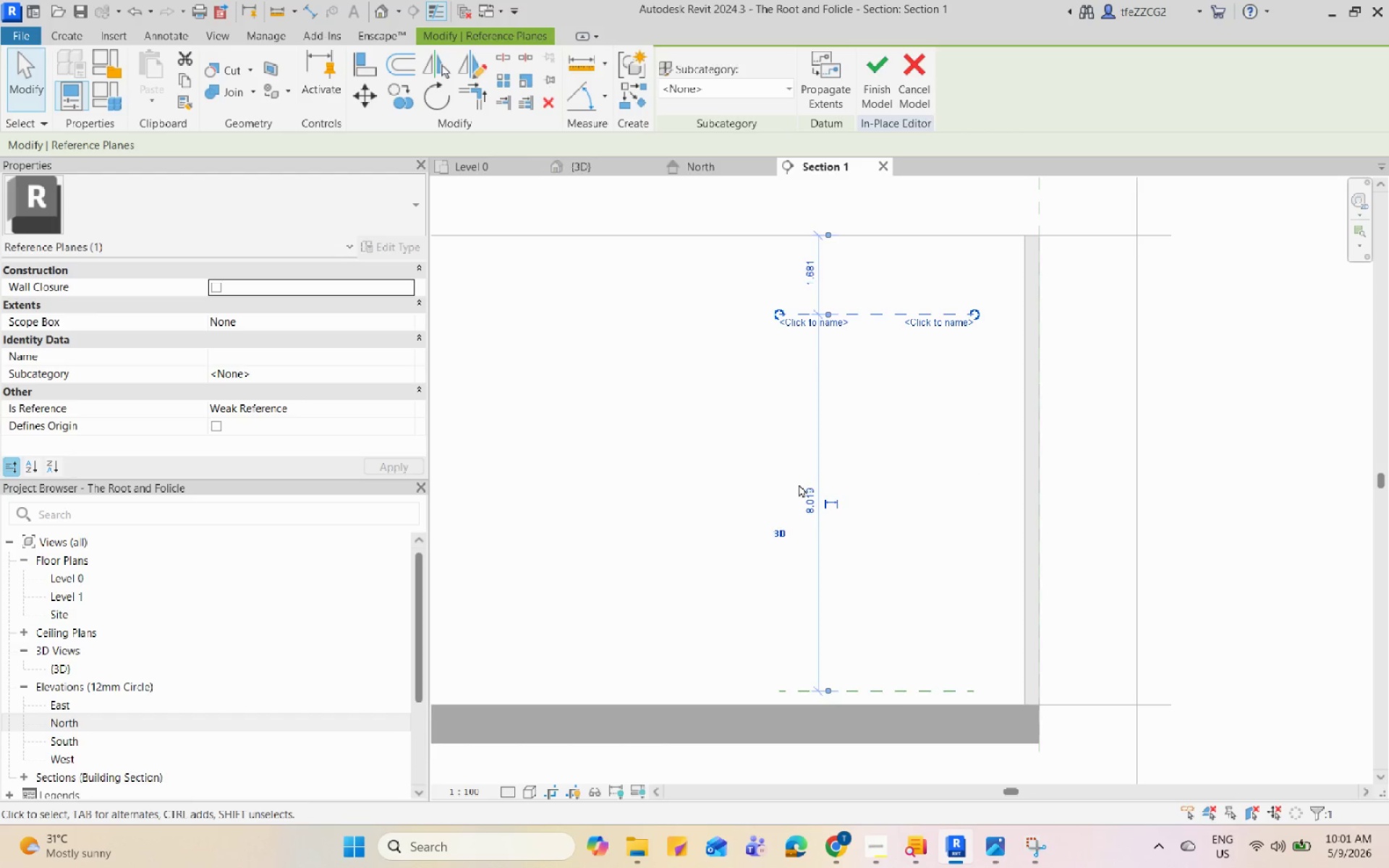 
left_click([806, 489])
 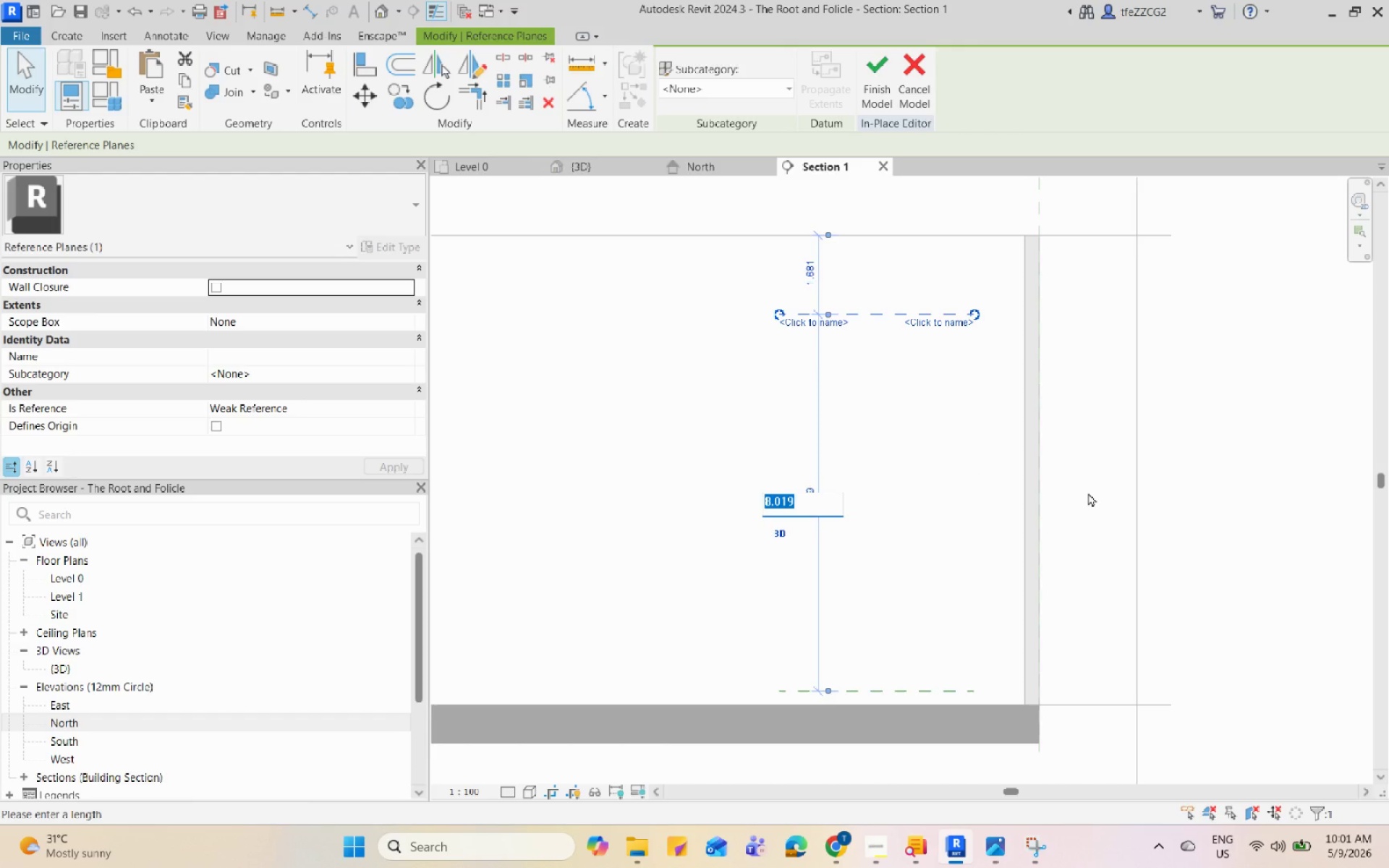 
key(Numpad8)
 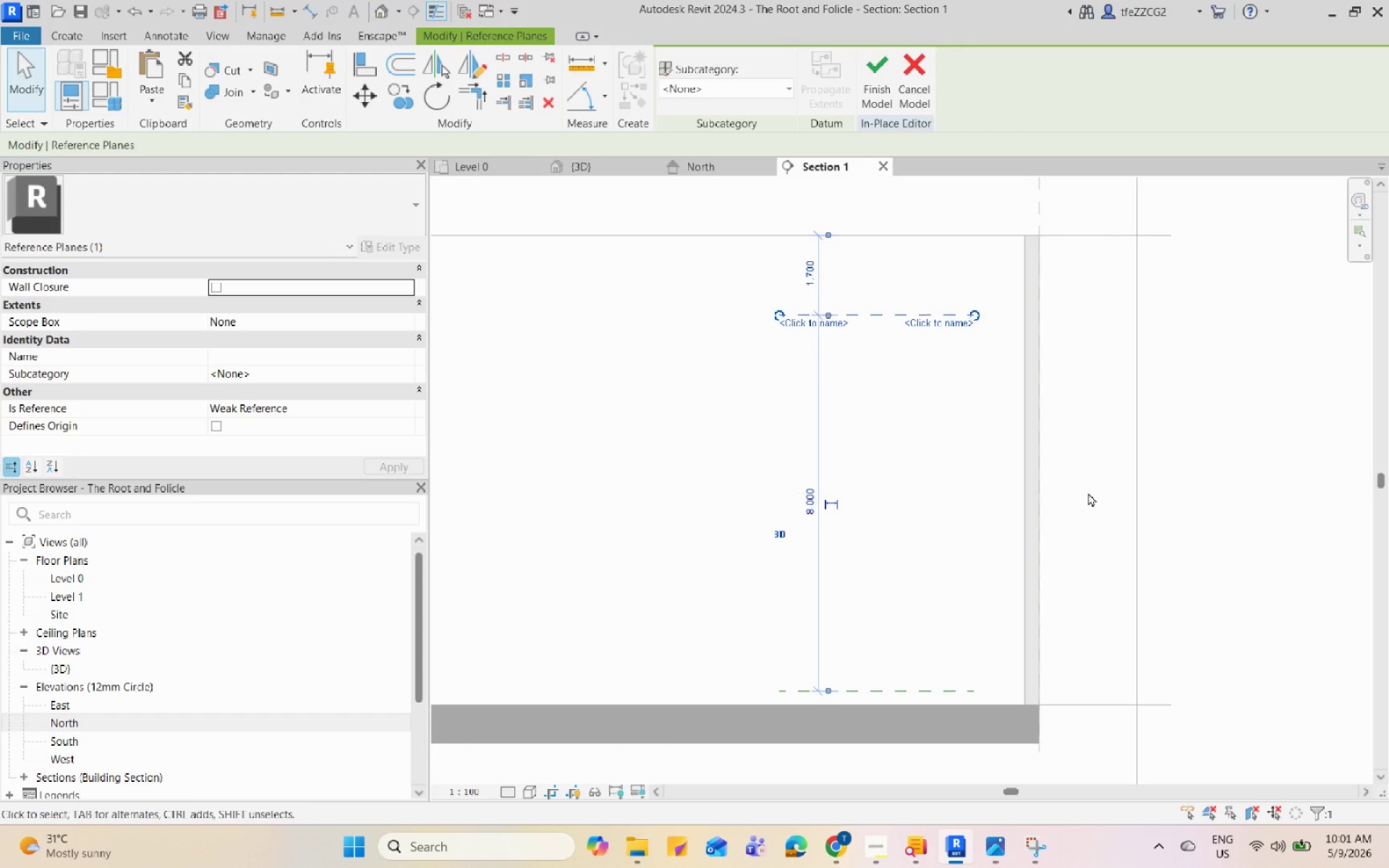 
key(Enter)
 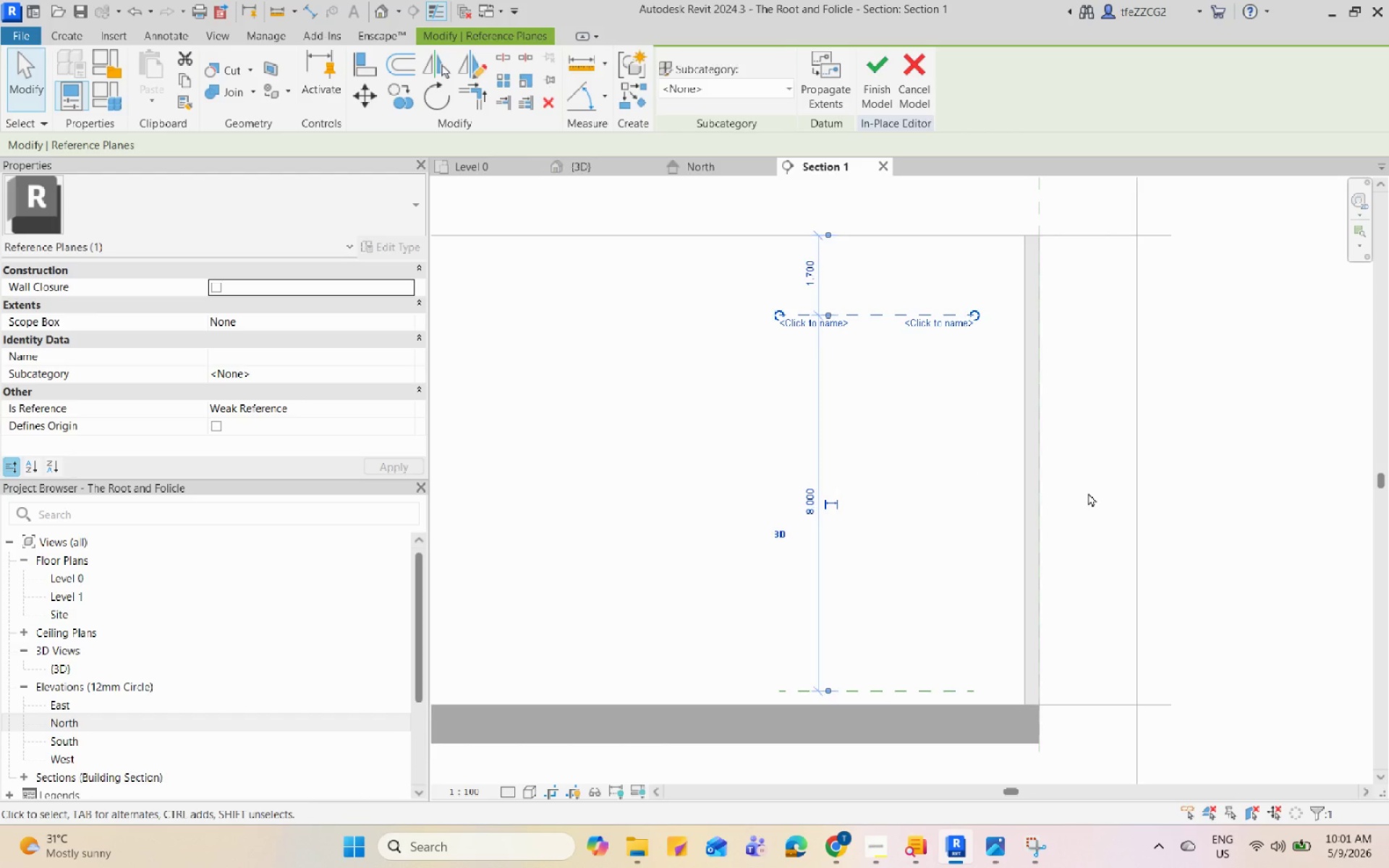 
key(Escape)
 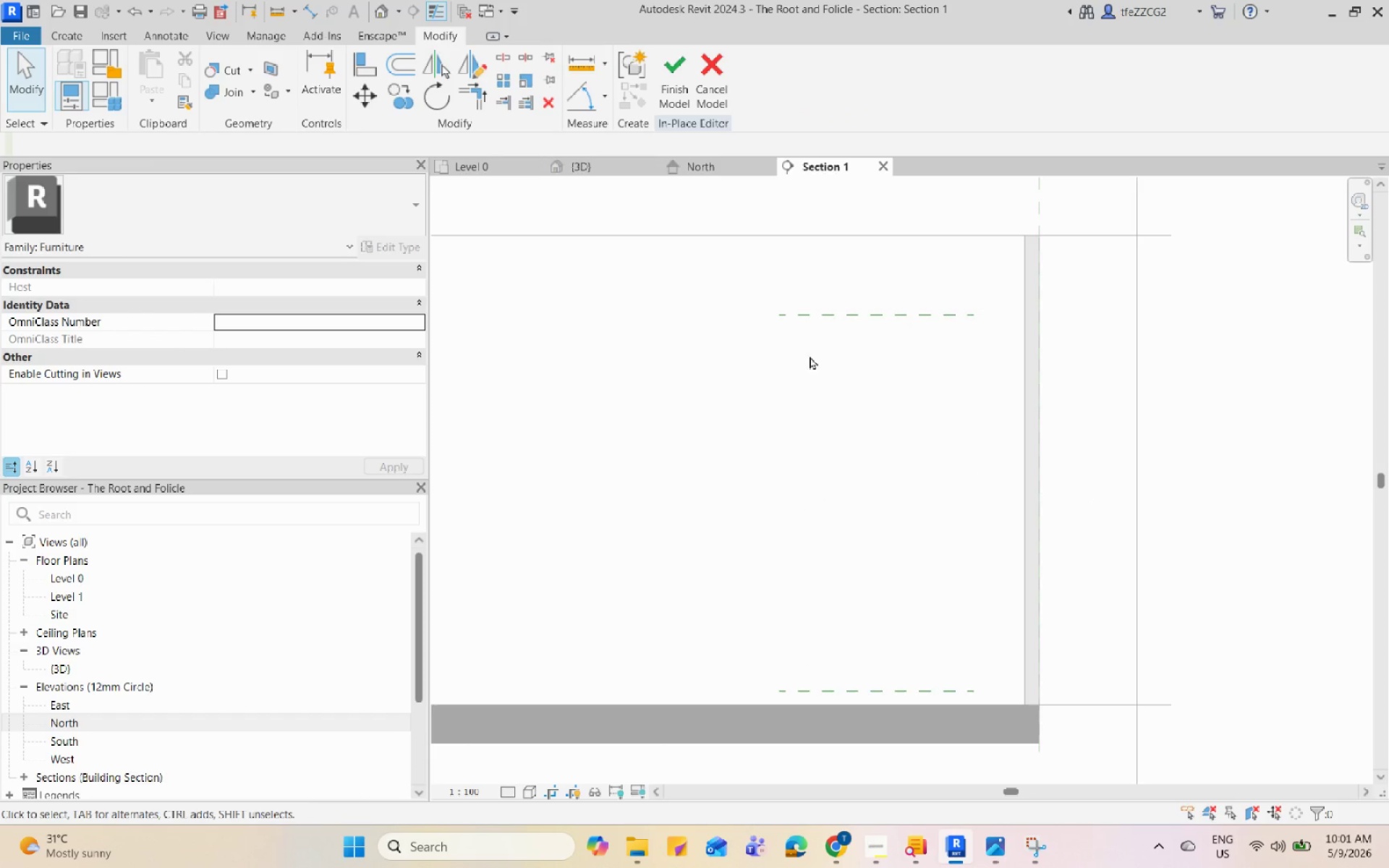 
left_click([820, 320])
 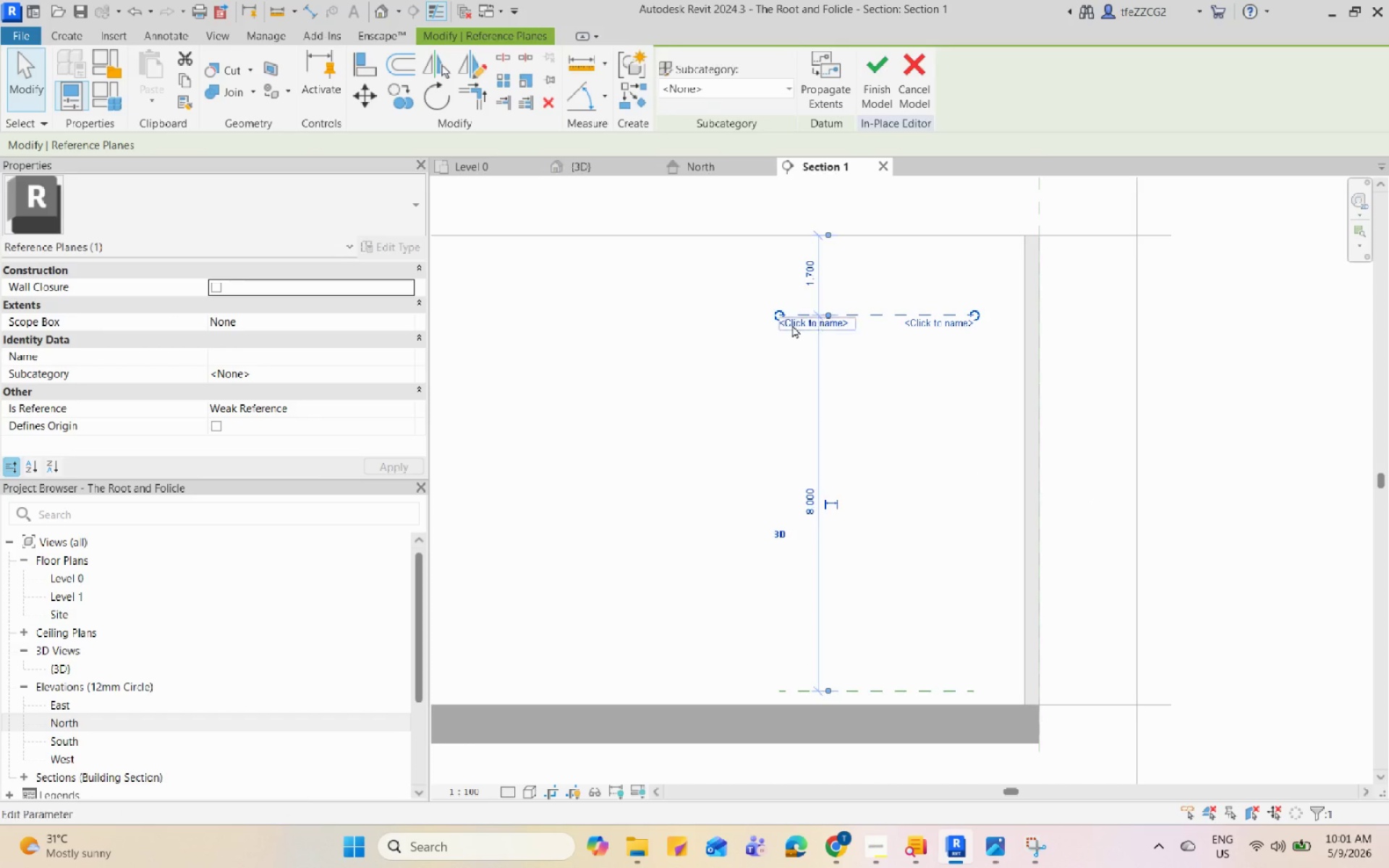 
key(Escape)
 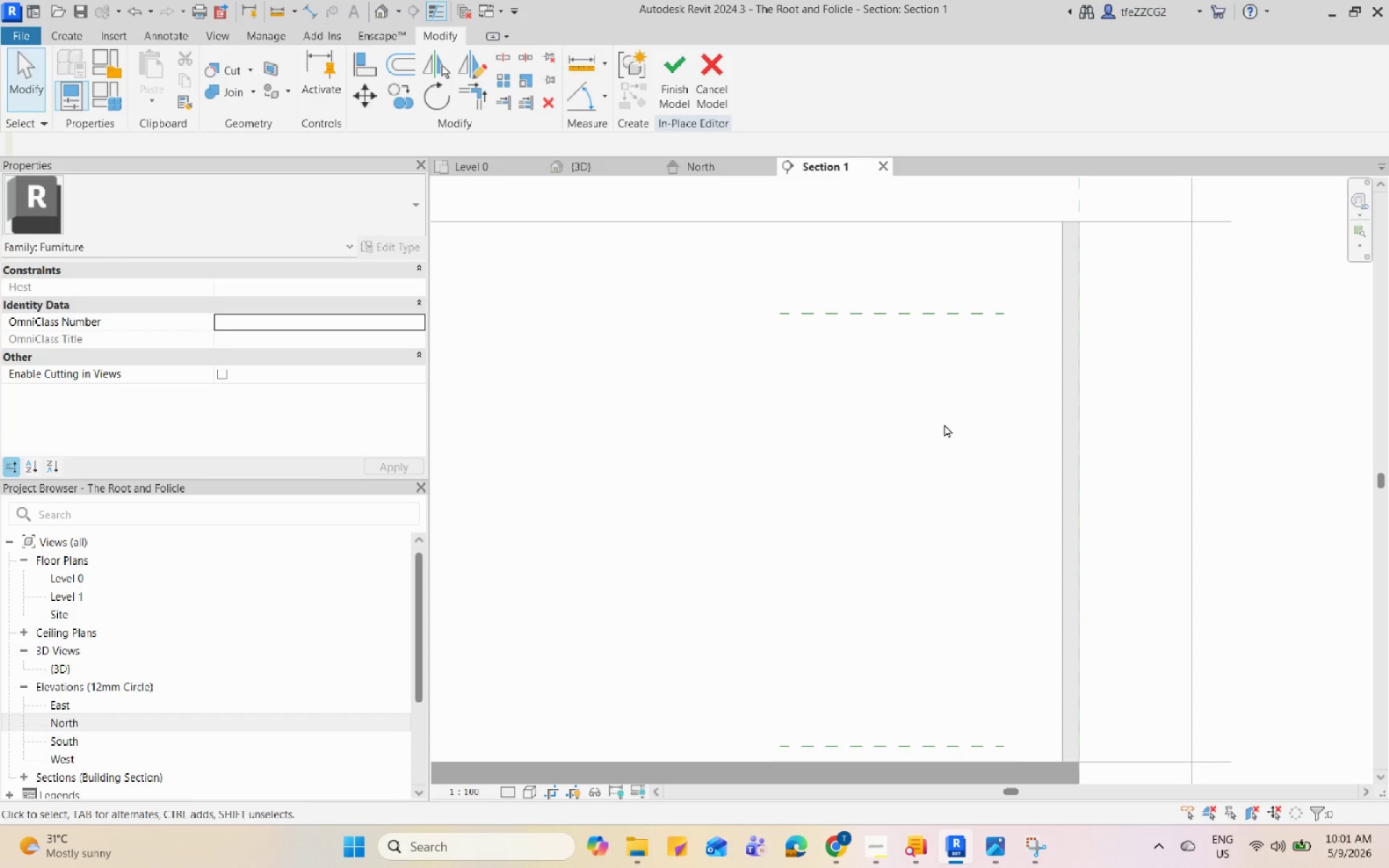 
scroll: coordinate [781, 333], scroll_direction: up, amount: 1.0
 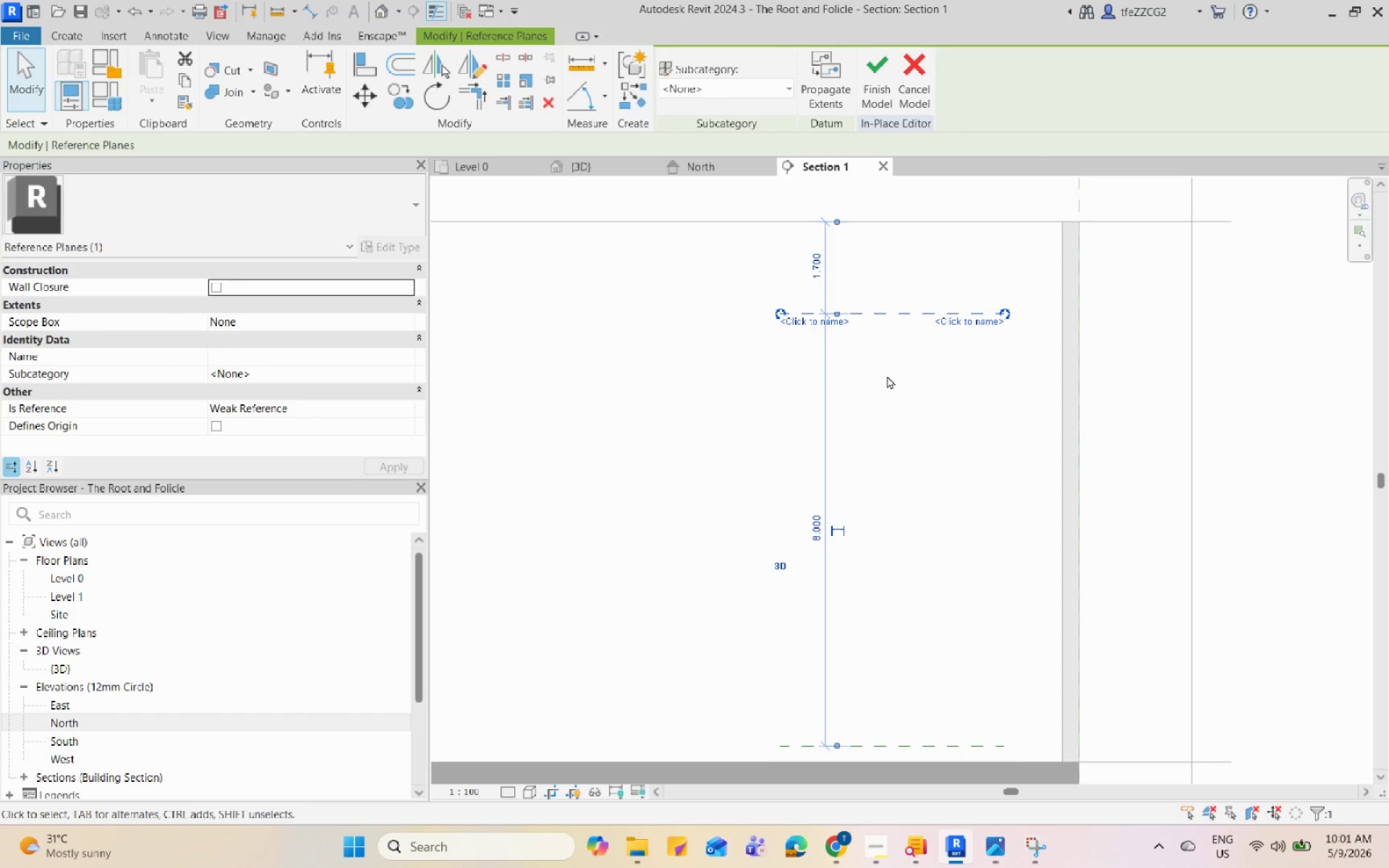 
type(rp)
 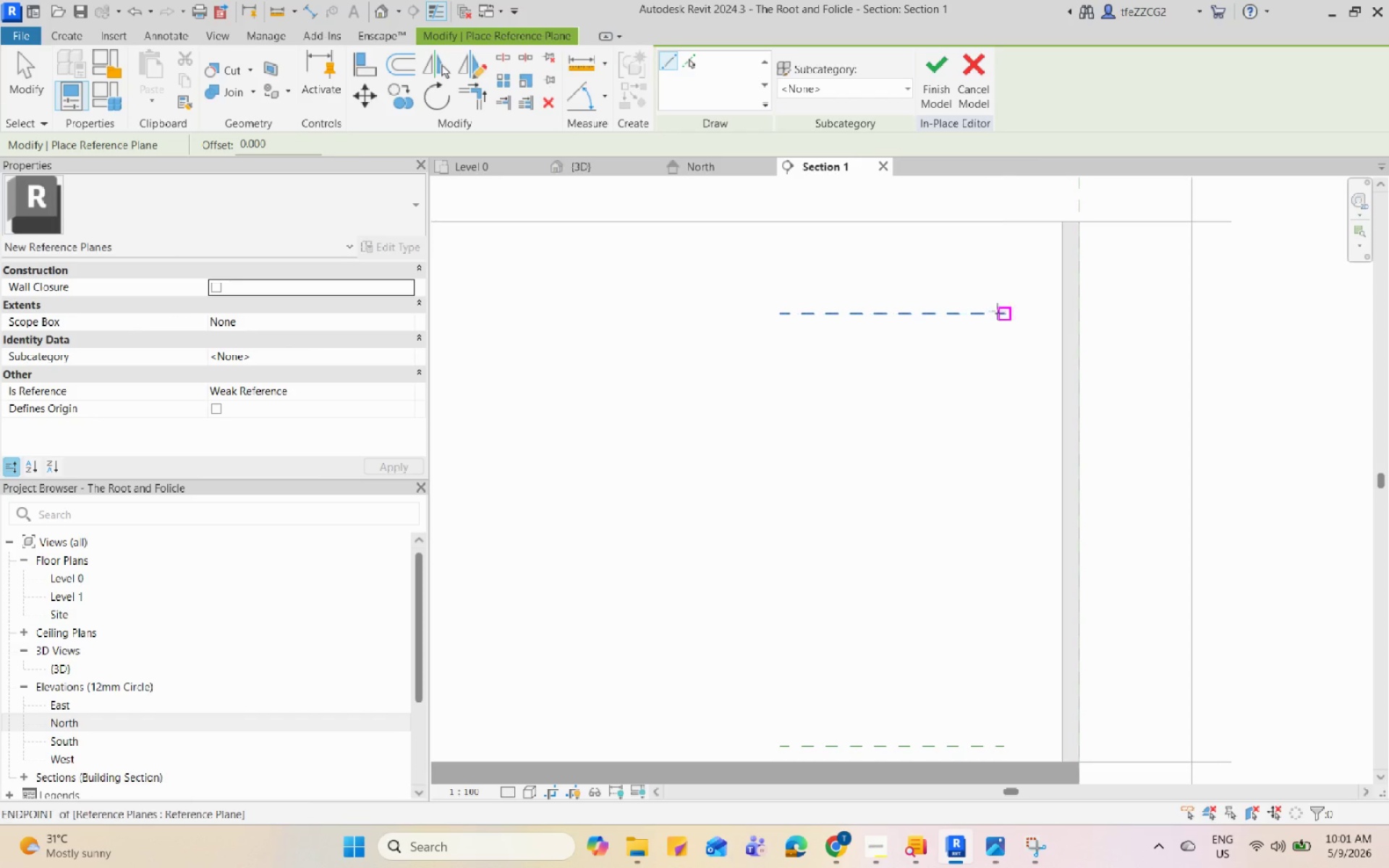 
left_click([1001, 314])
 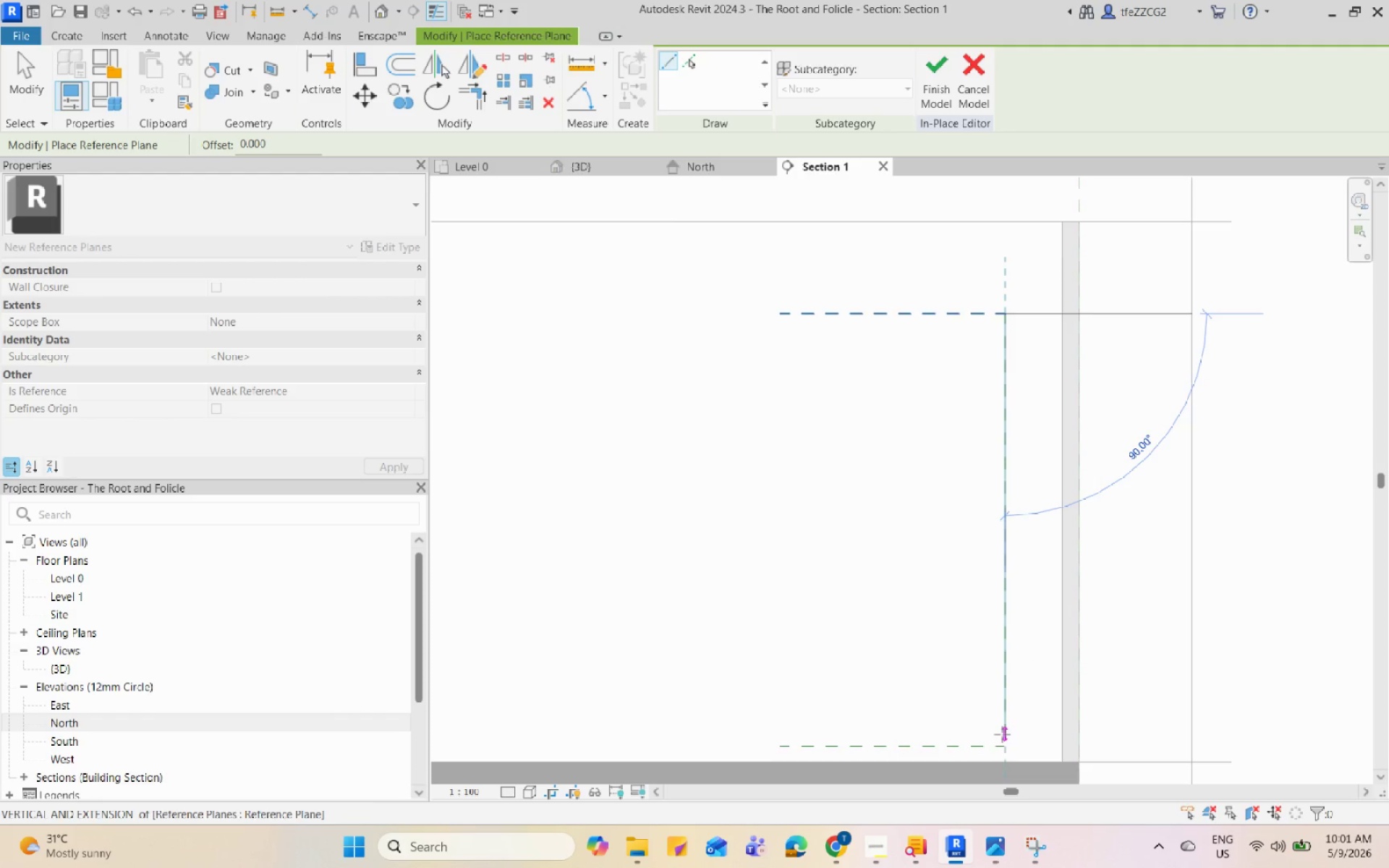 
left_click([1003, 742])
 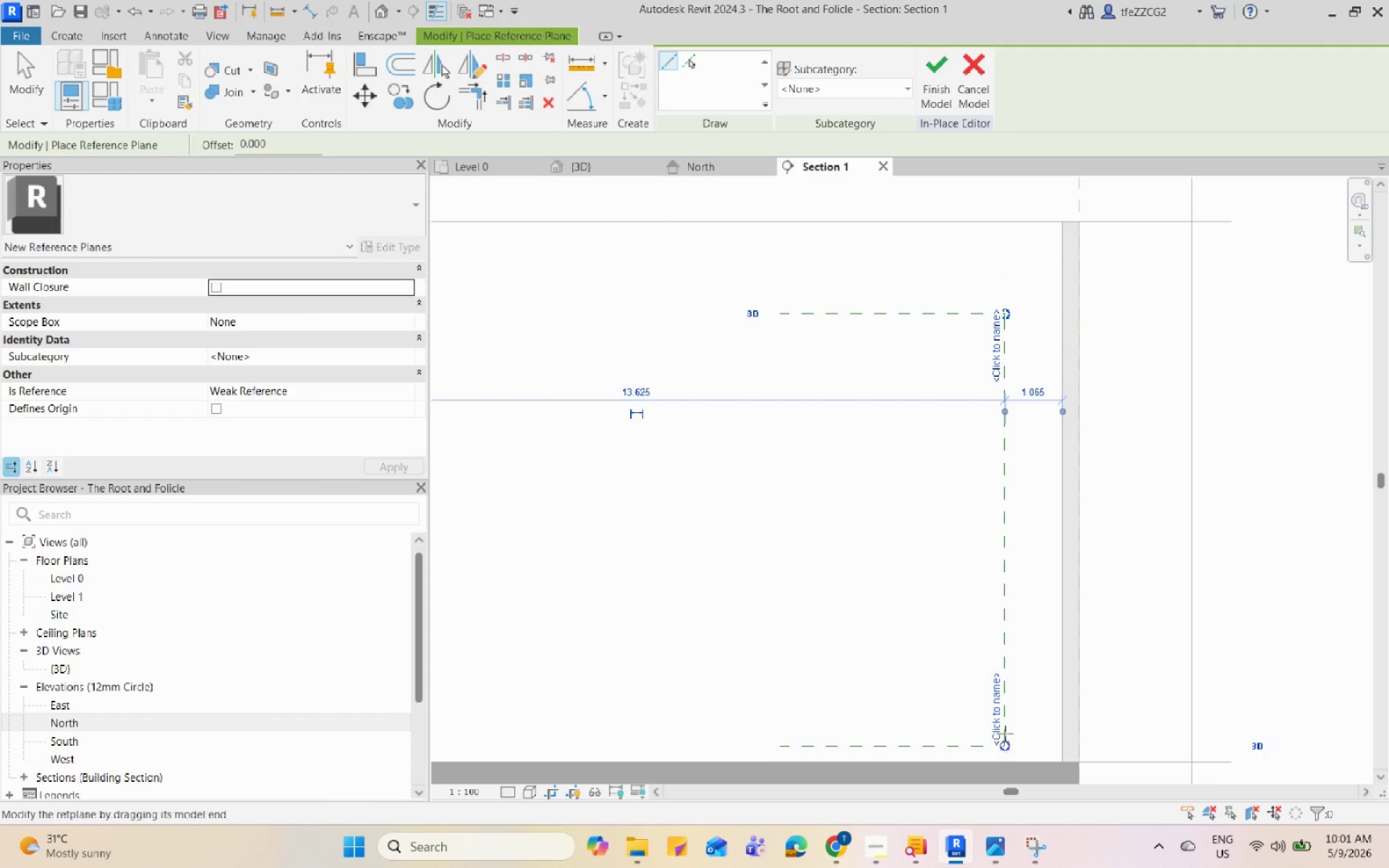 
key(Escape)
 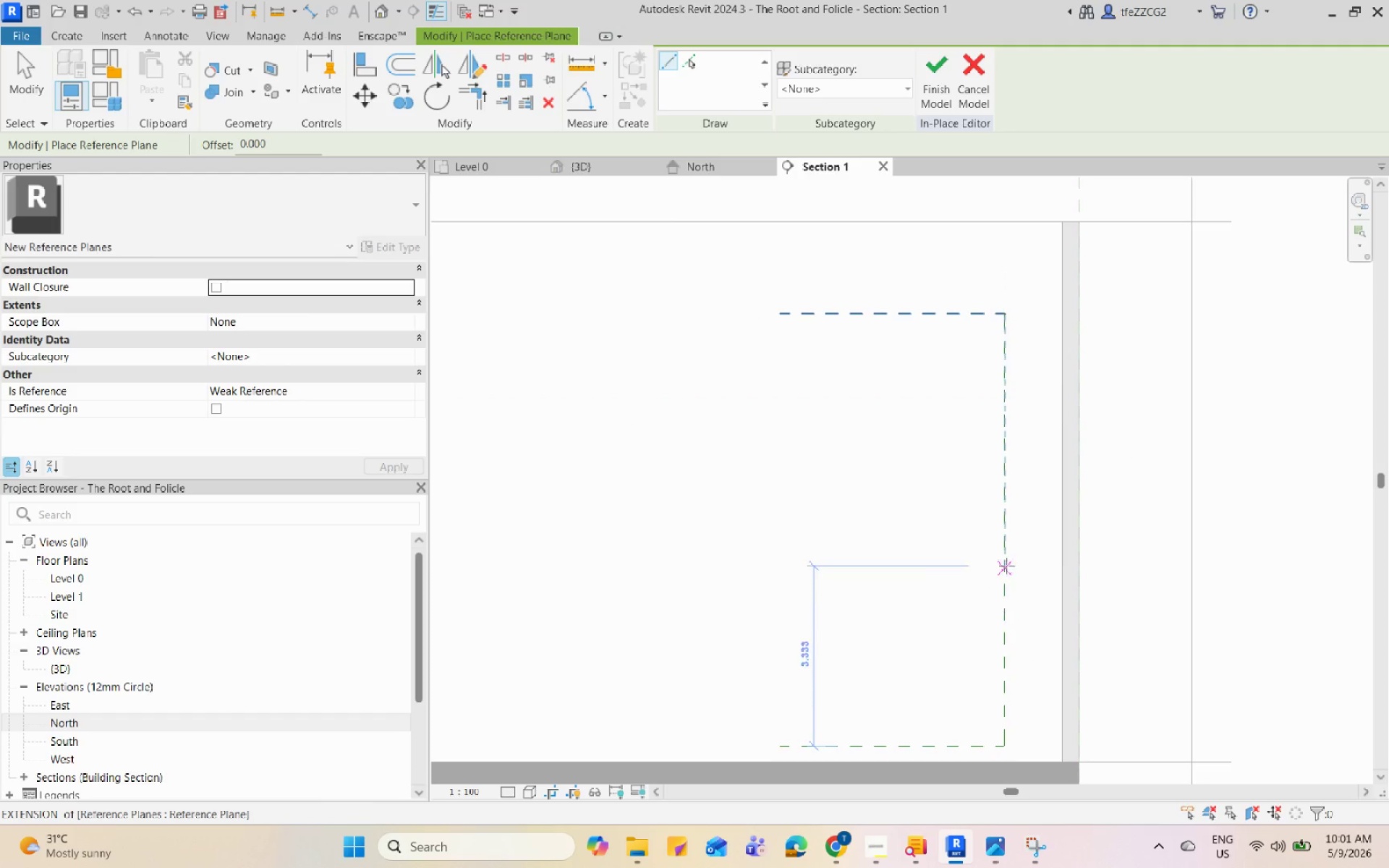 
key(Escape)
 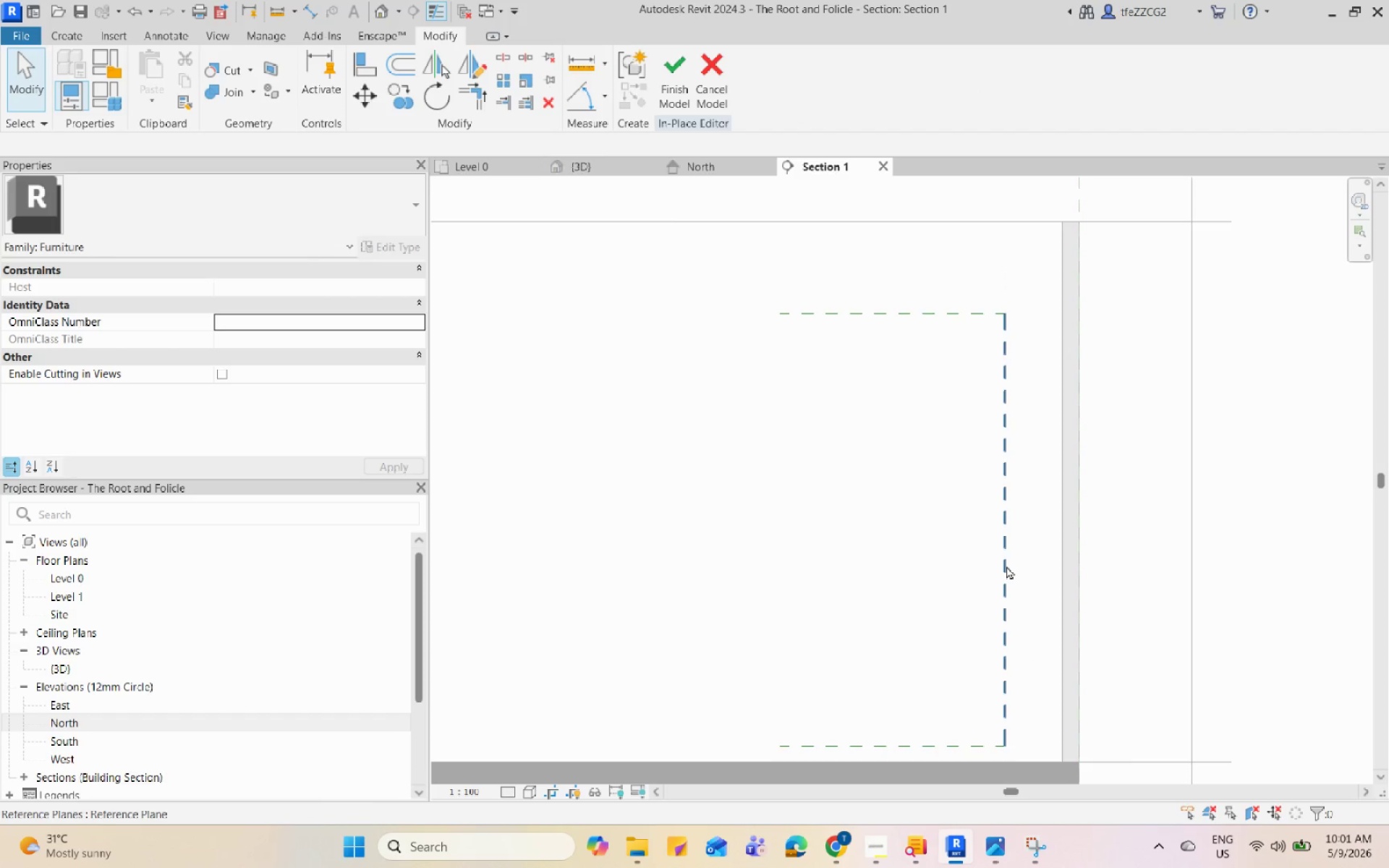 
key(Escape)
 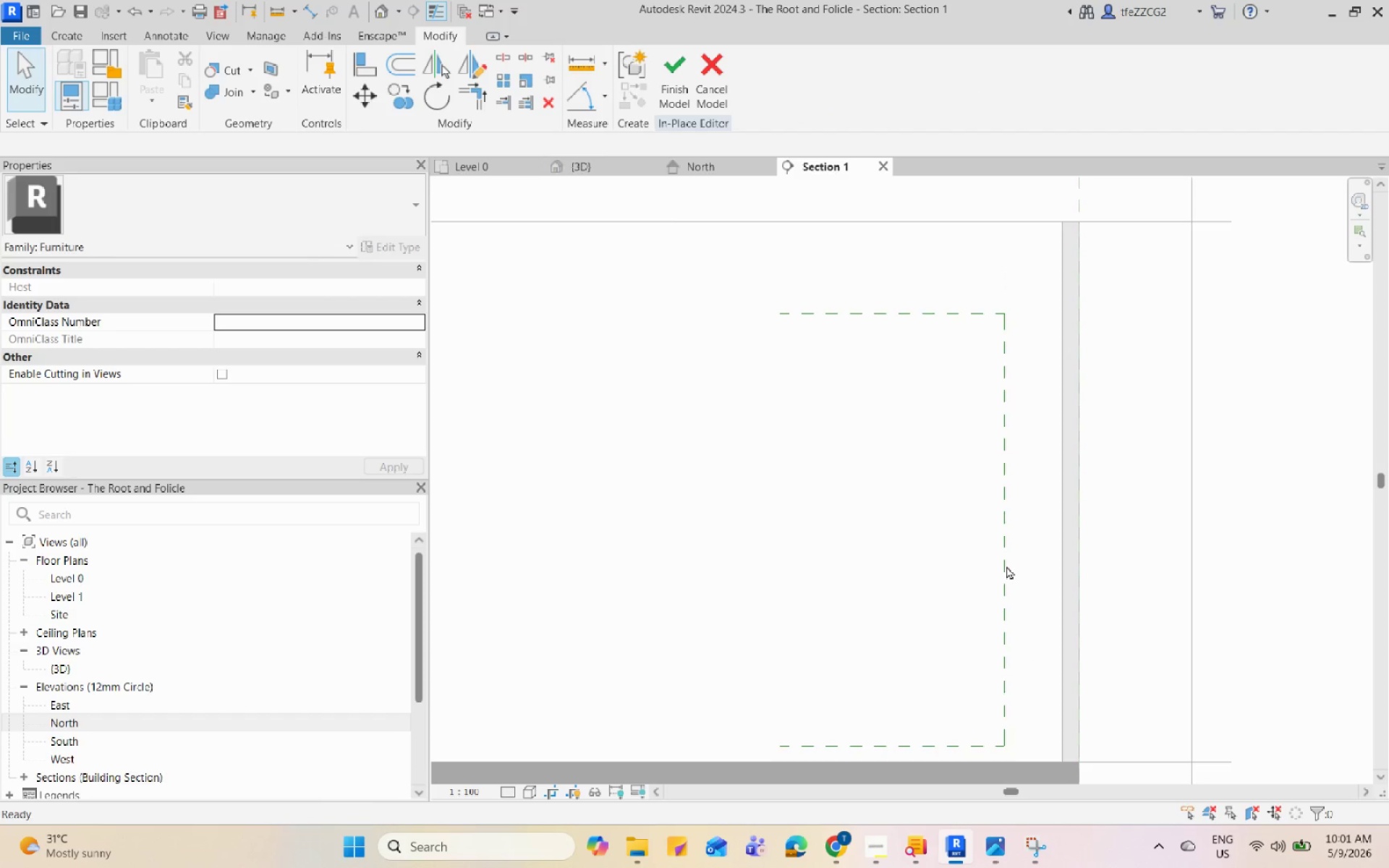 
left_click([1006, 566])
 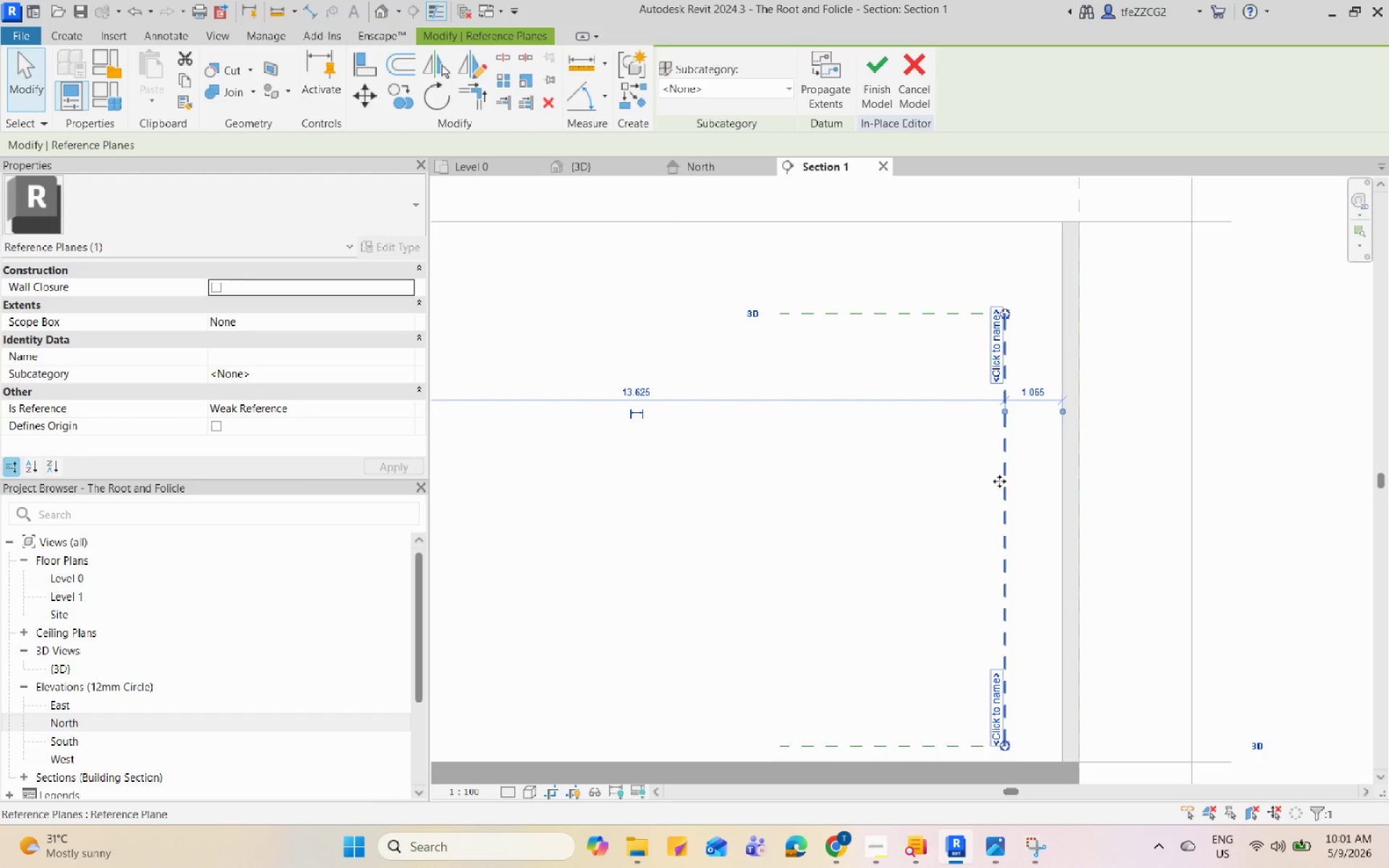 
type(rp)
 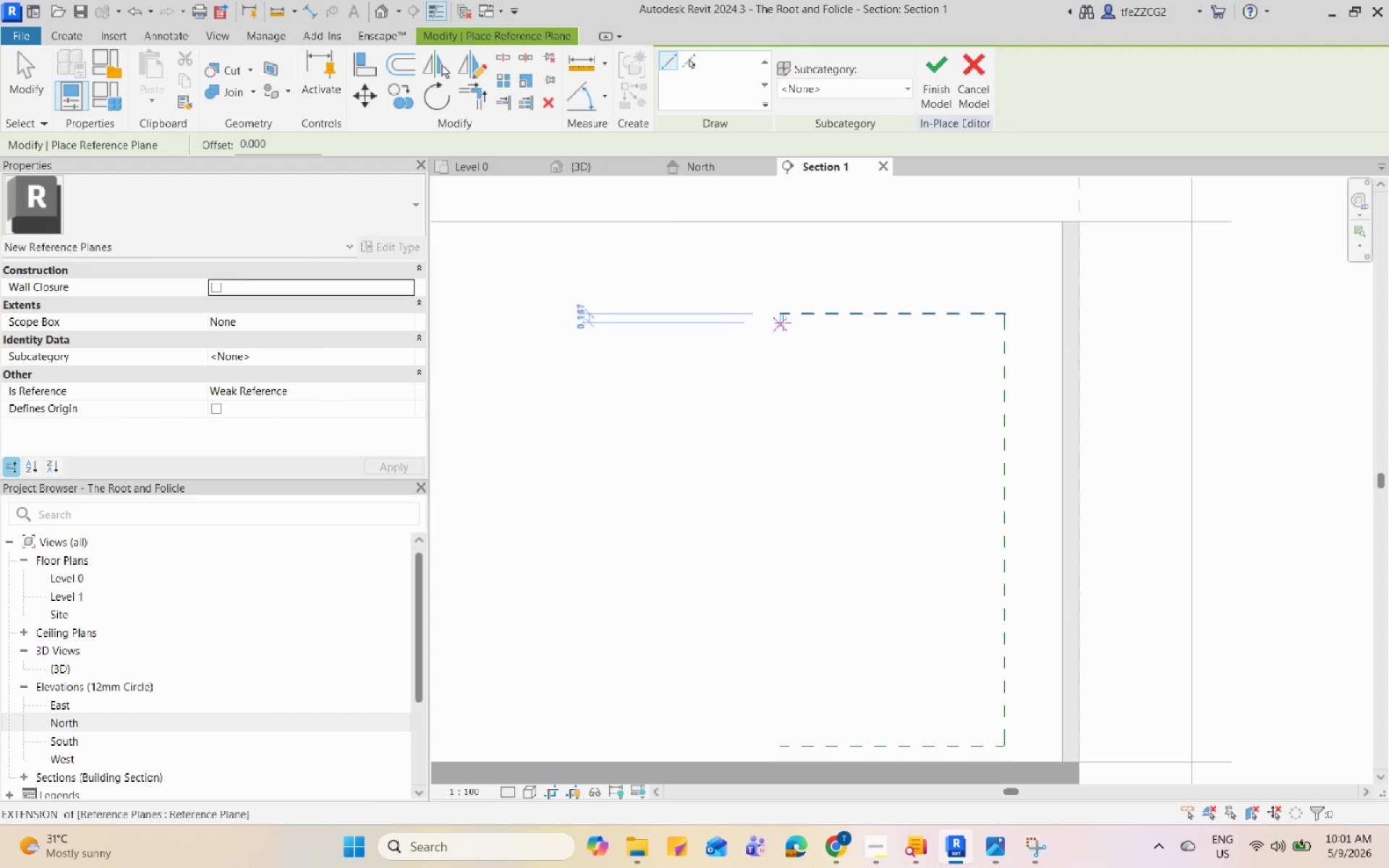 
left_click([783, 318])
 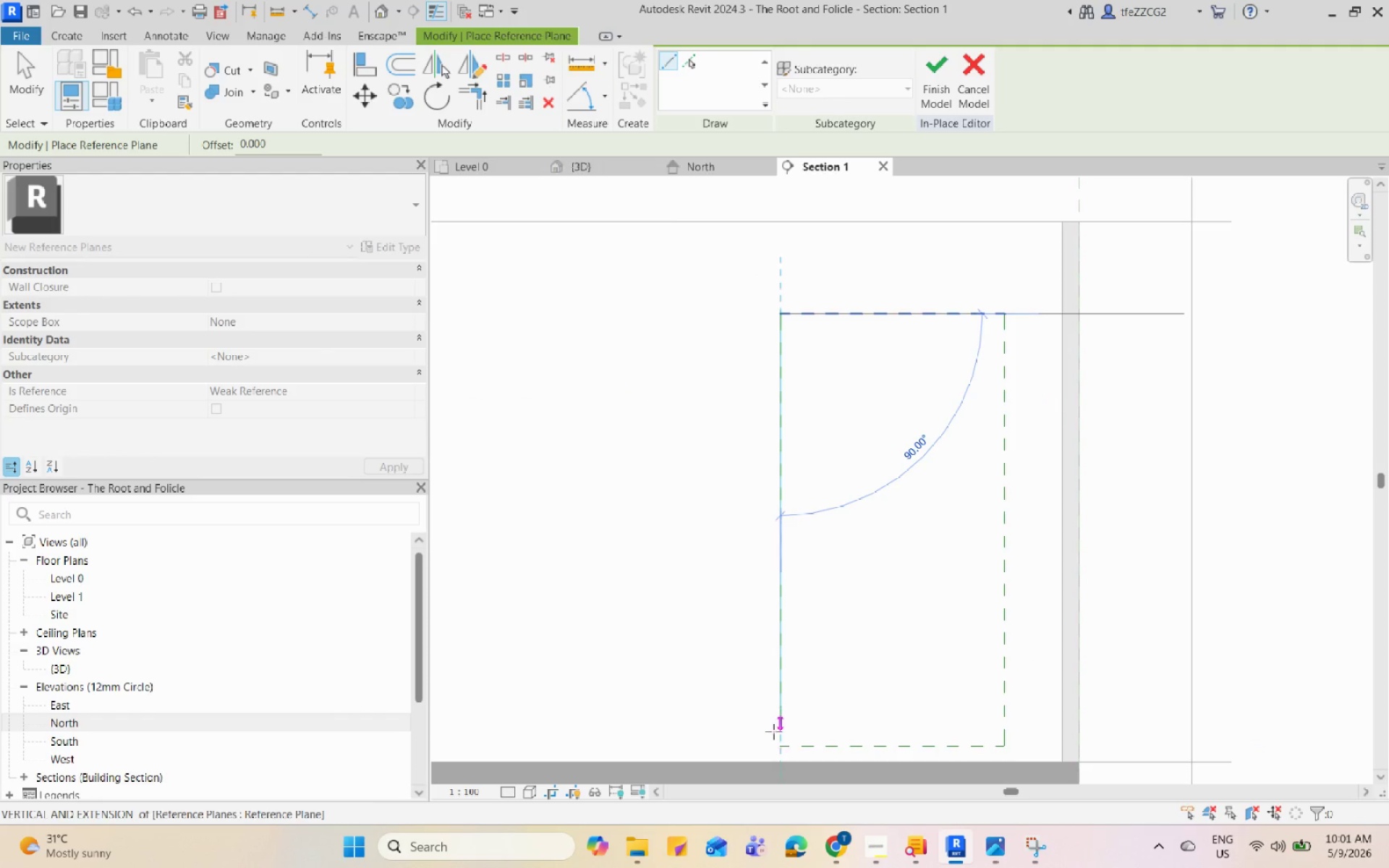 
left_click([778, 745])
 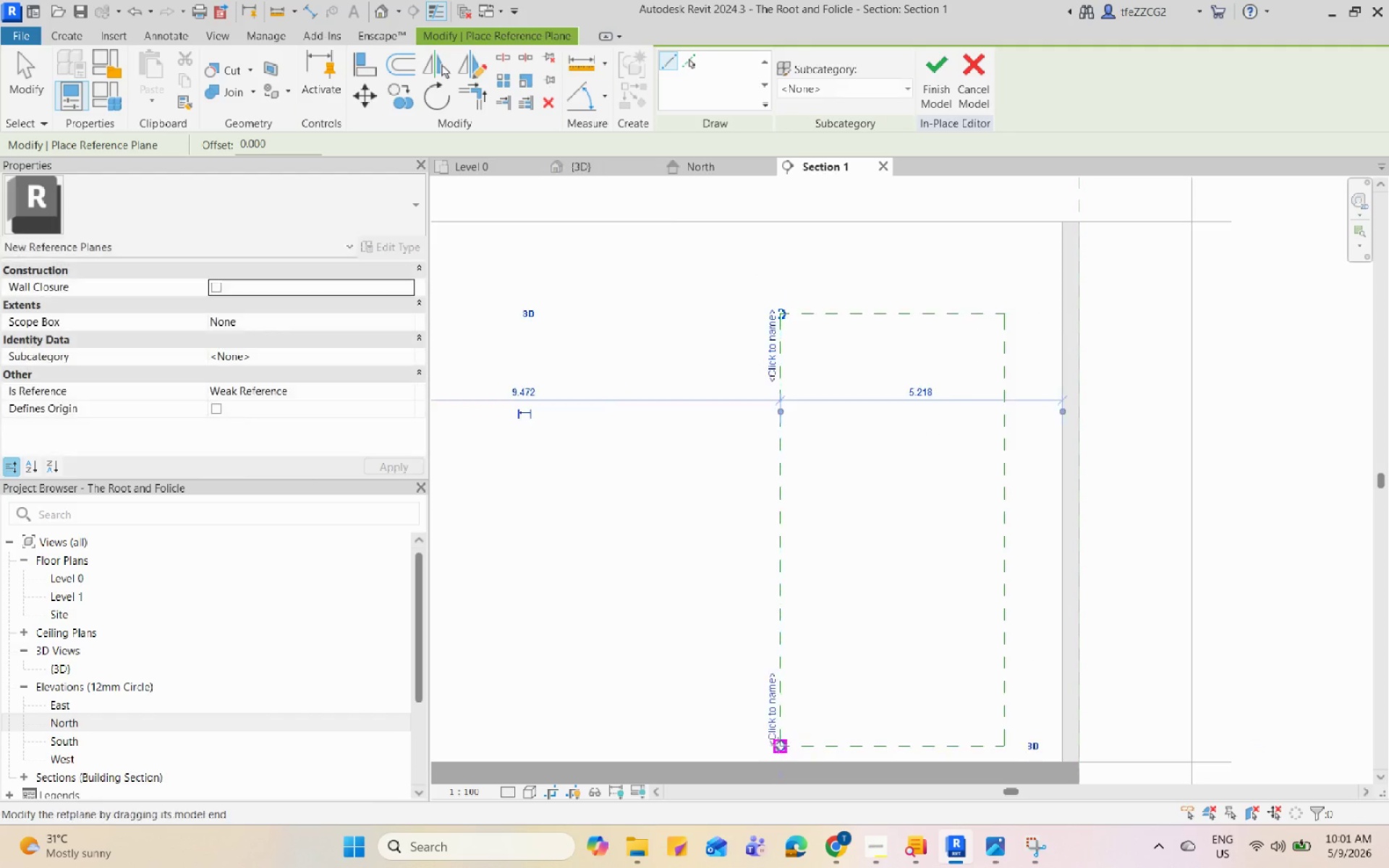 
key(Escape)
 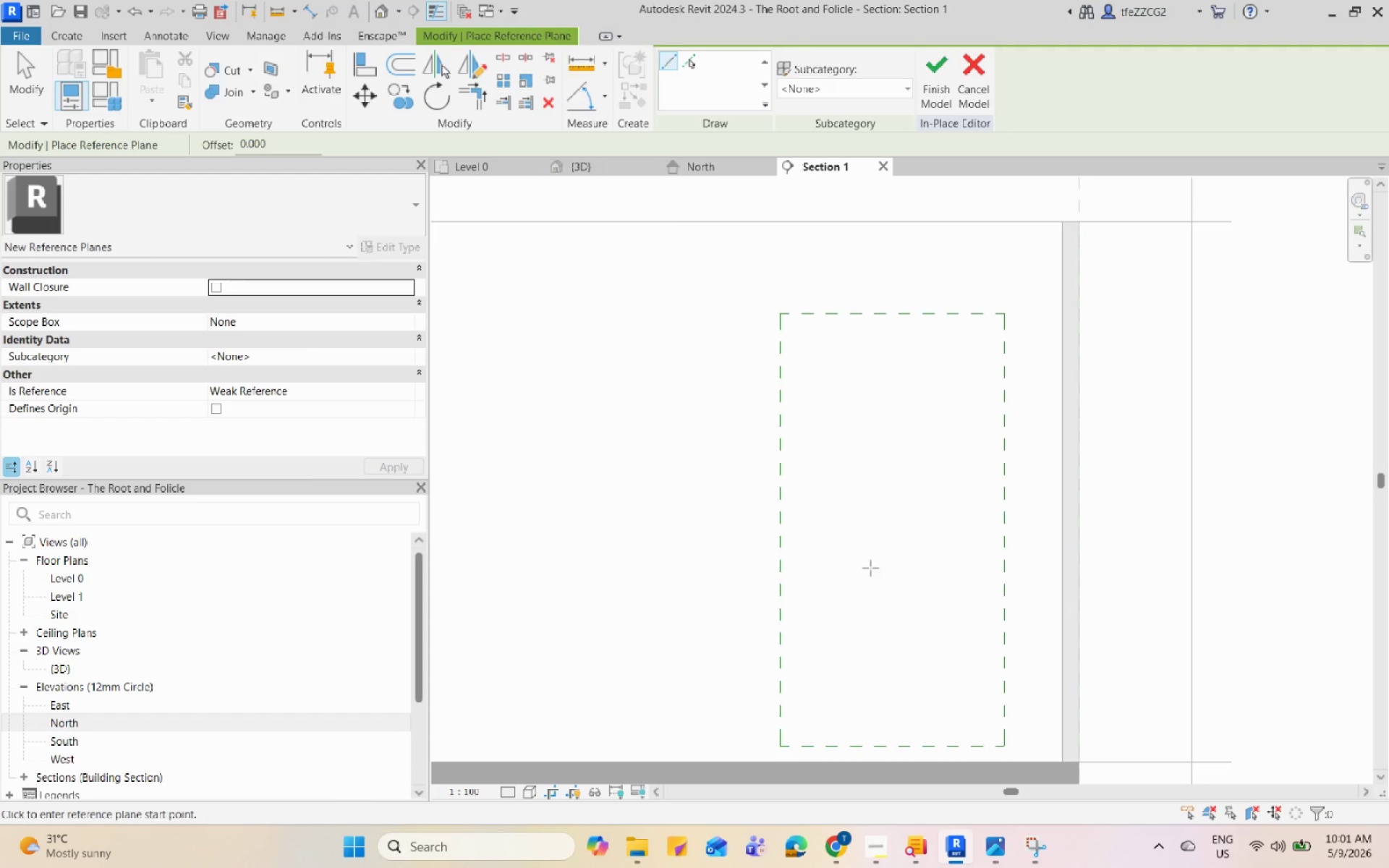 
key(Escape)
 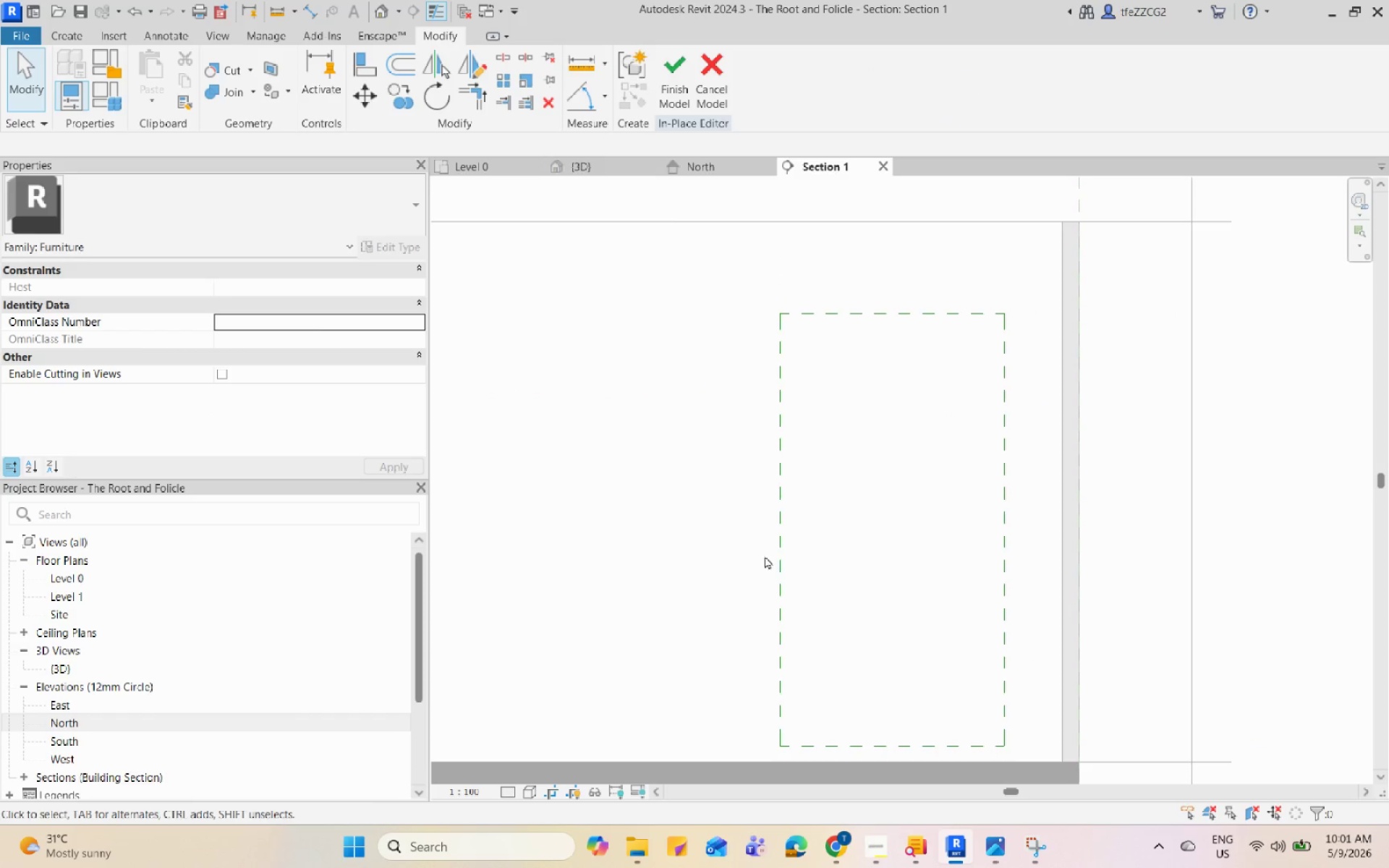 
left_click([775, 556])
 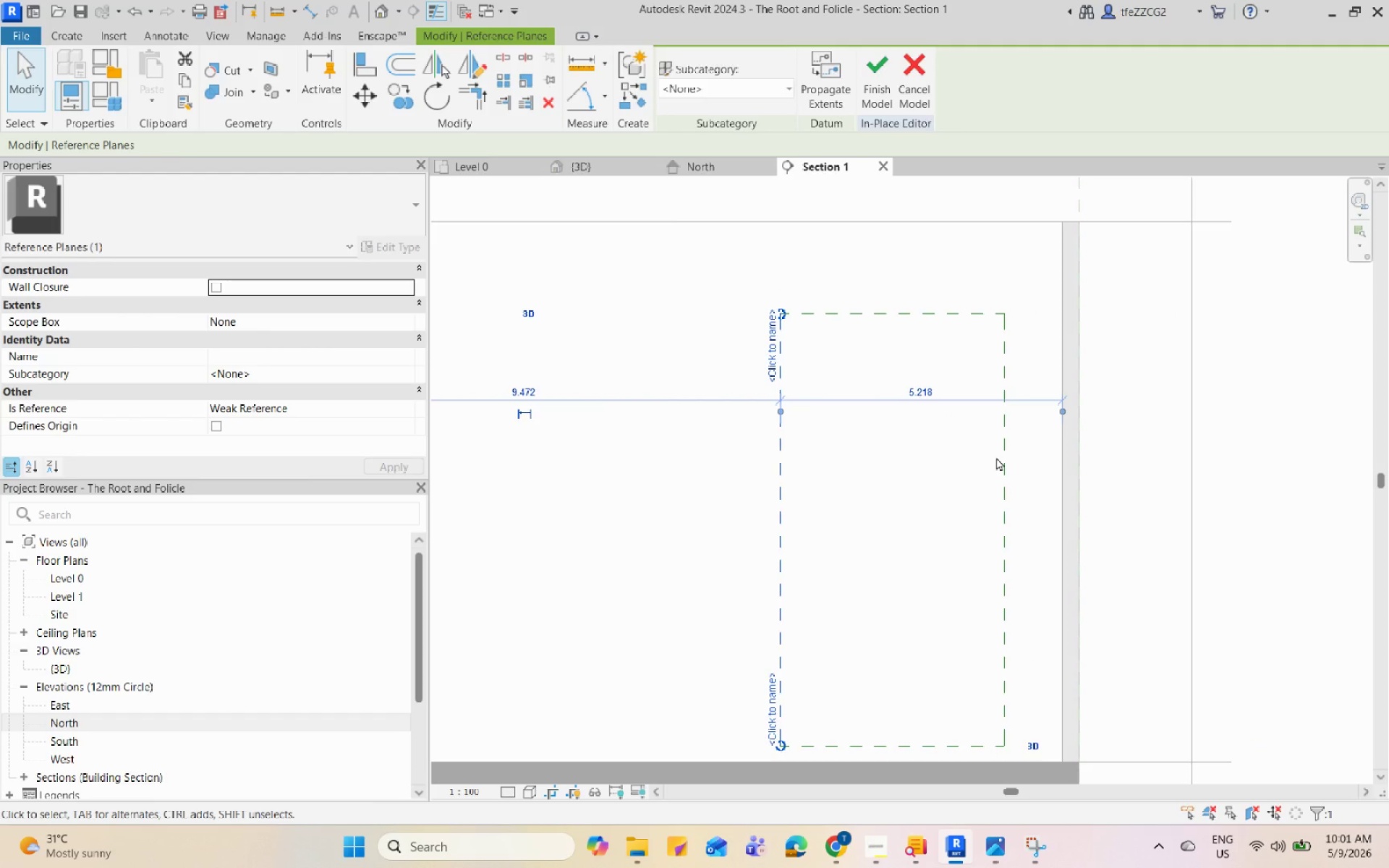 
double_click([1001, 461])
 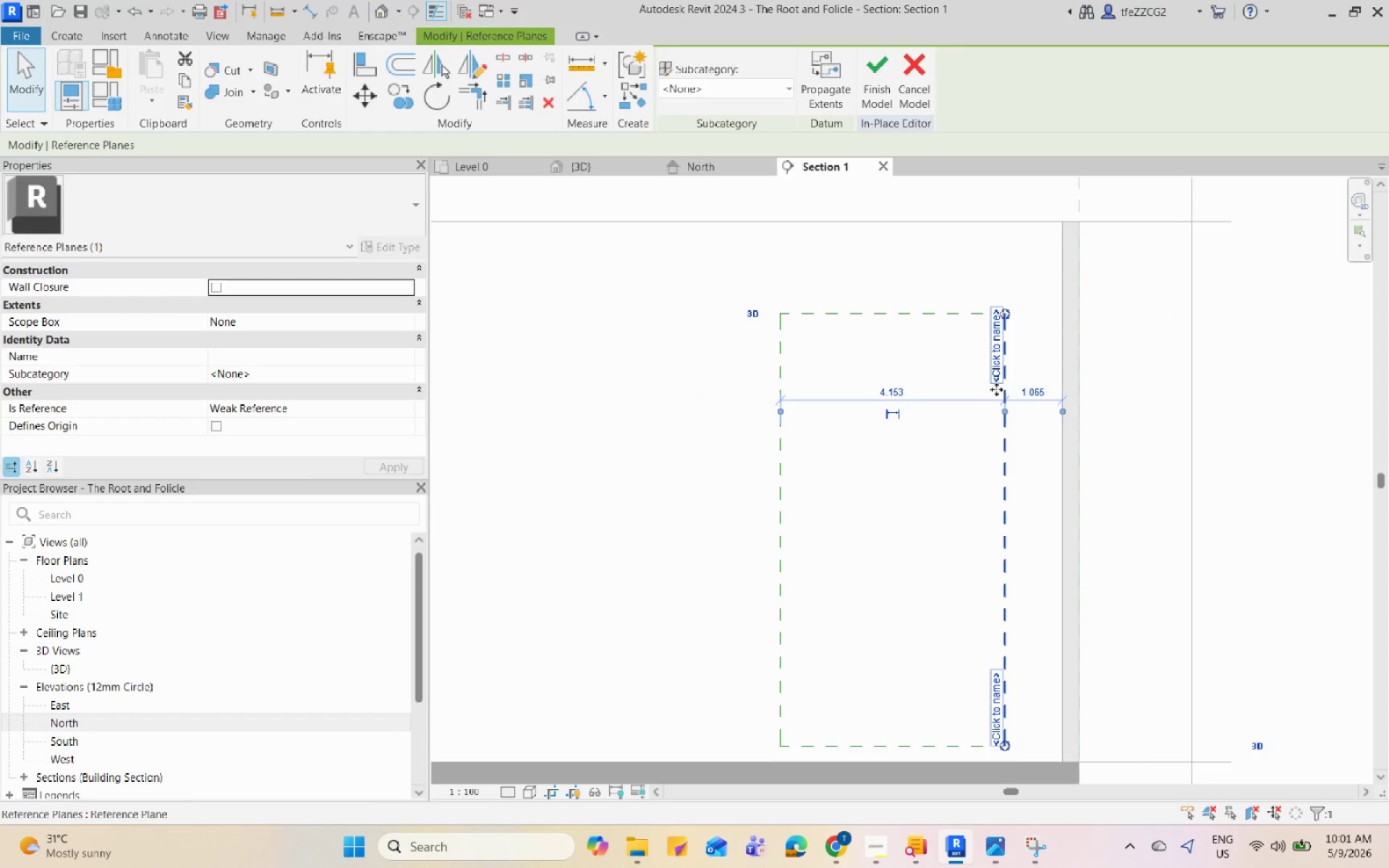 
scroll: coordinate [993, 386], scroll_direction: up, amount: 2.0
 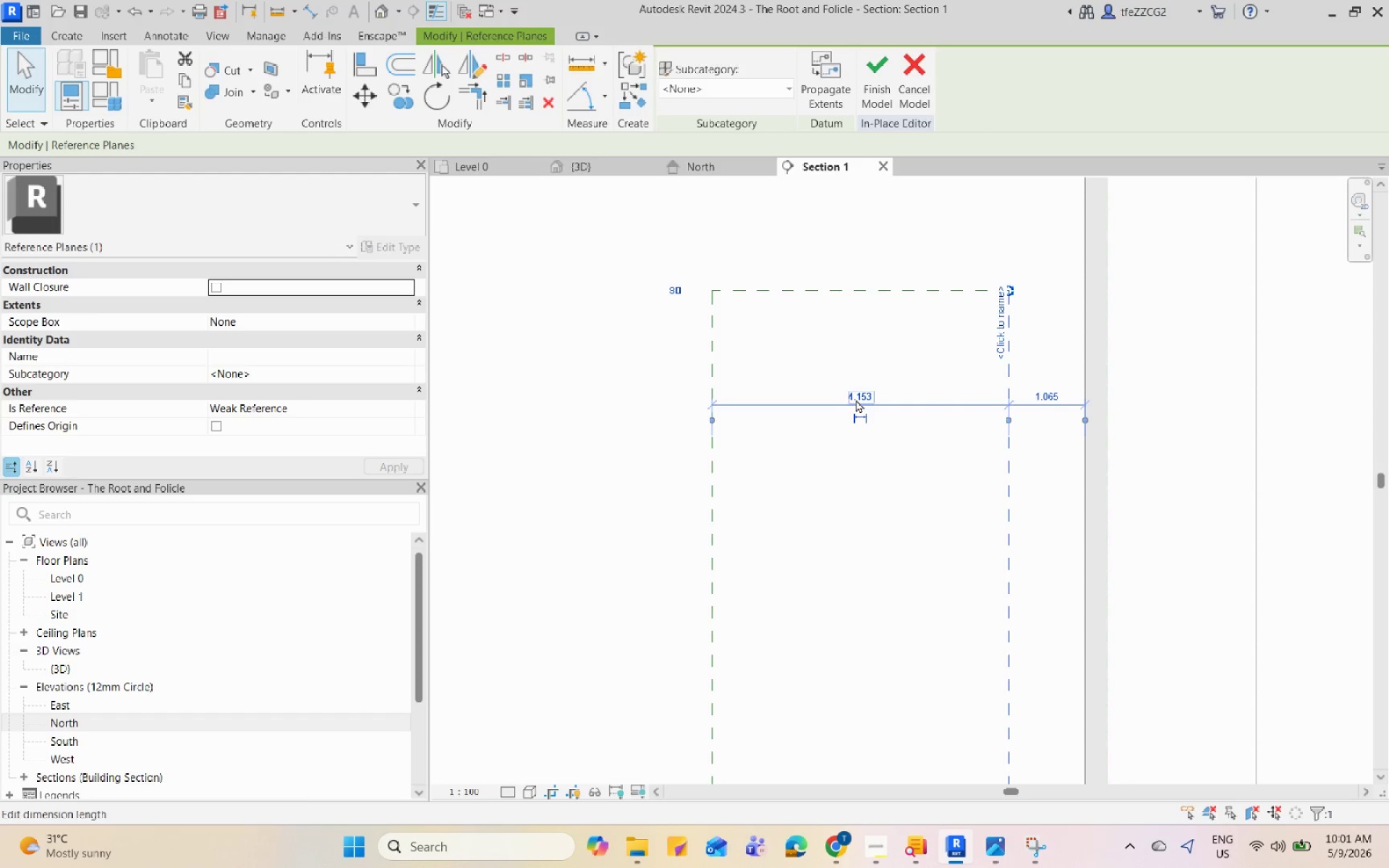 
left_click([851, 399])
 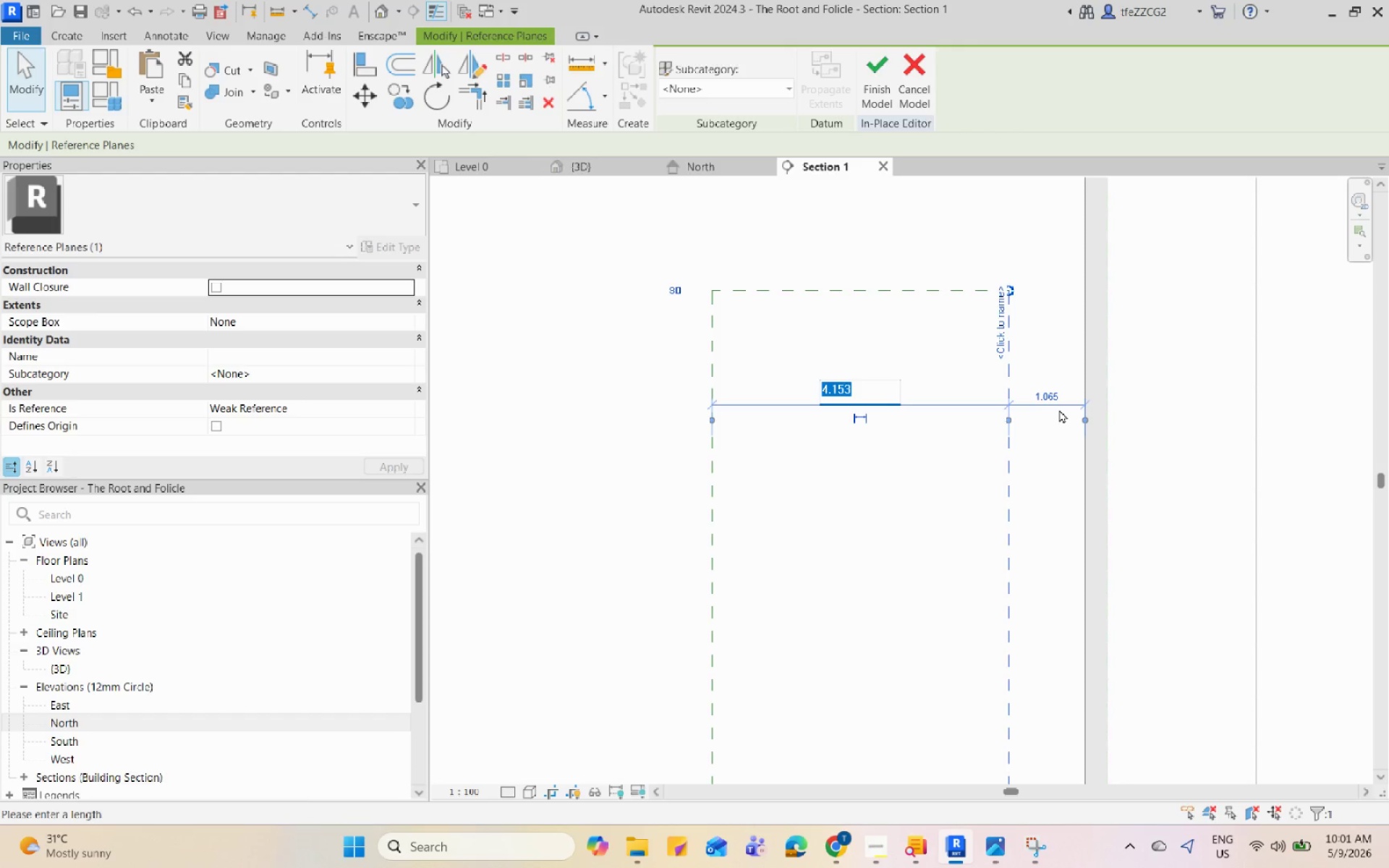 
key(Numpad4)
 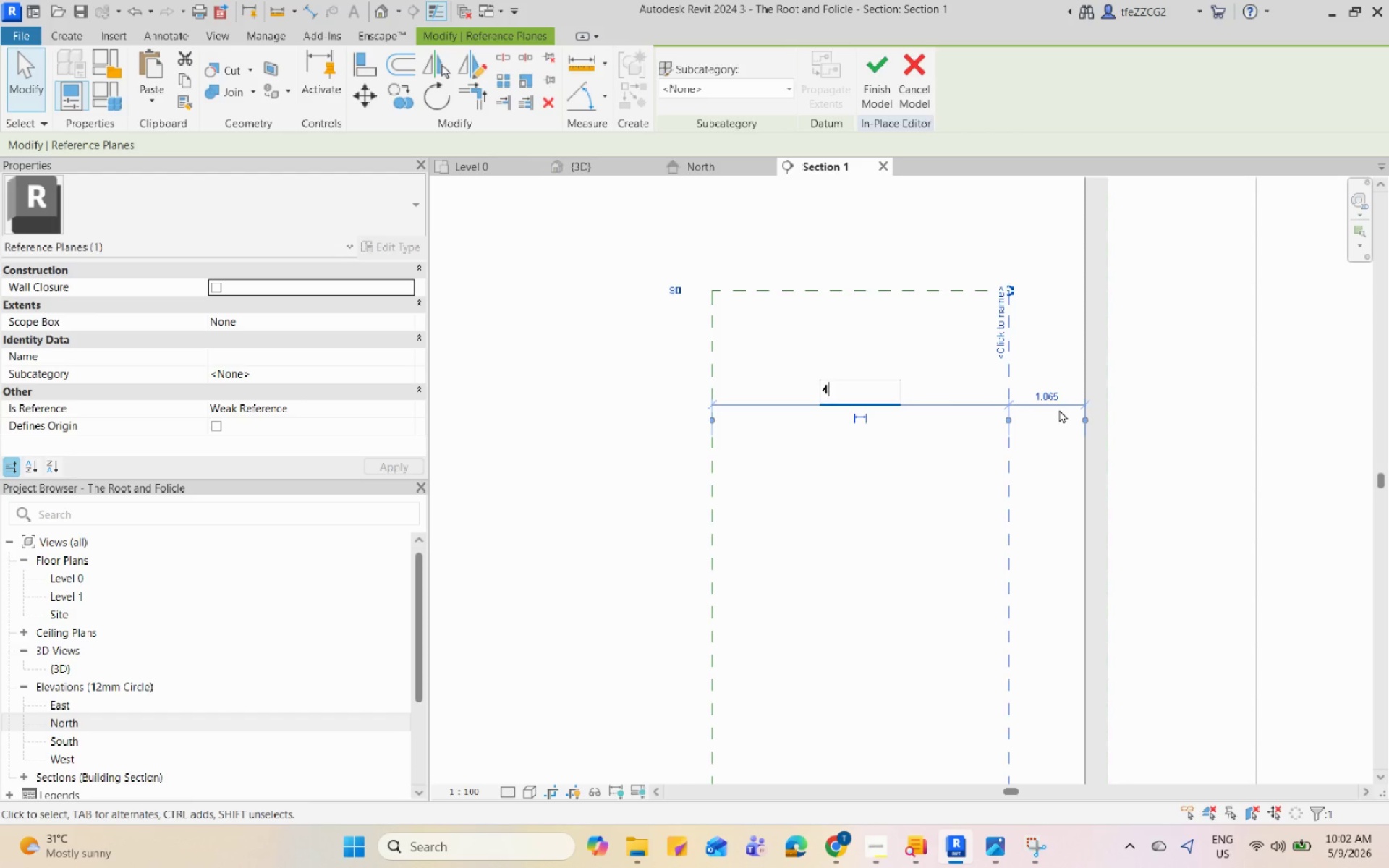 
key(Enter)
 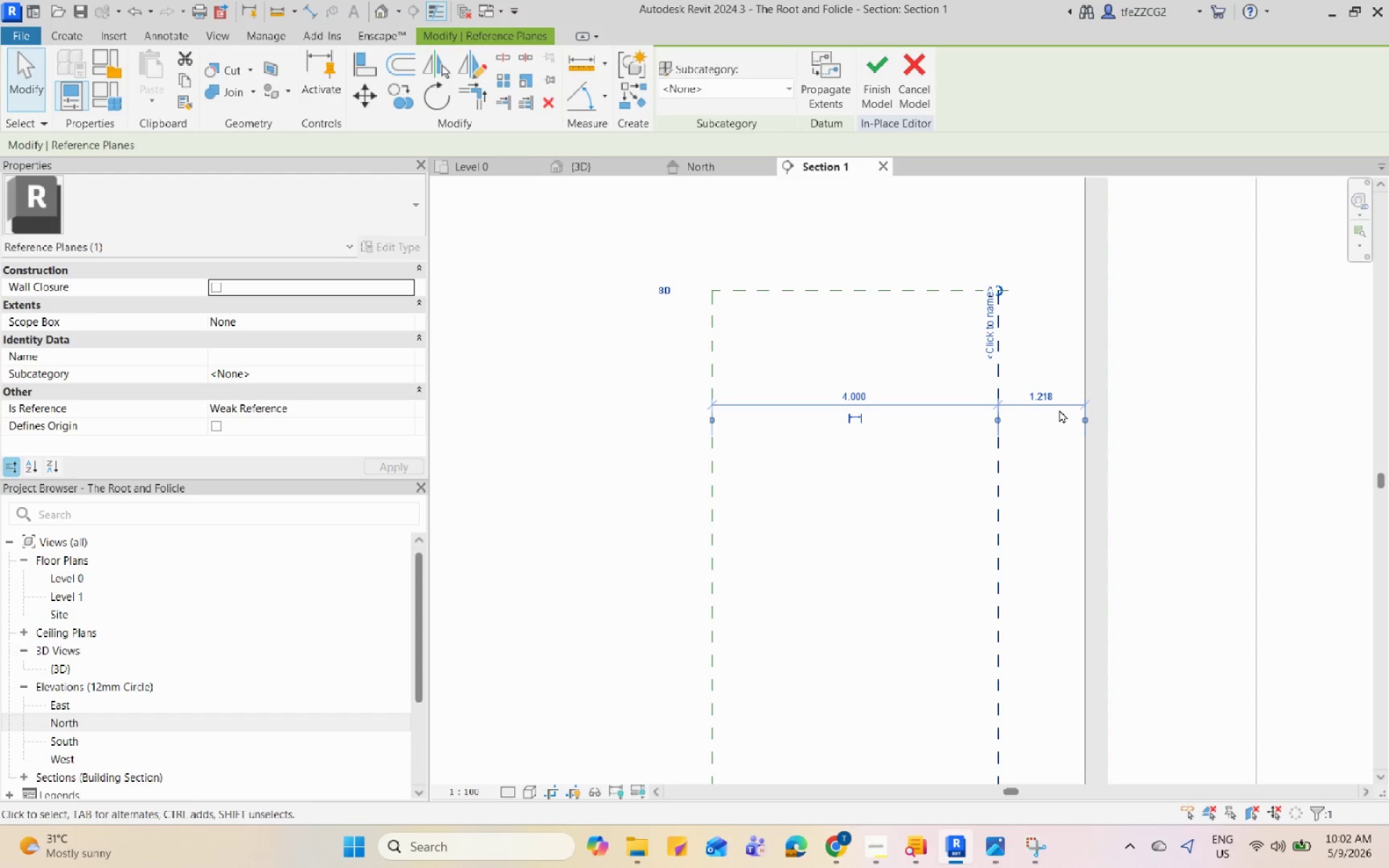 
left_click([1253, 551])
 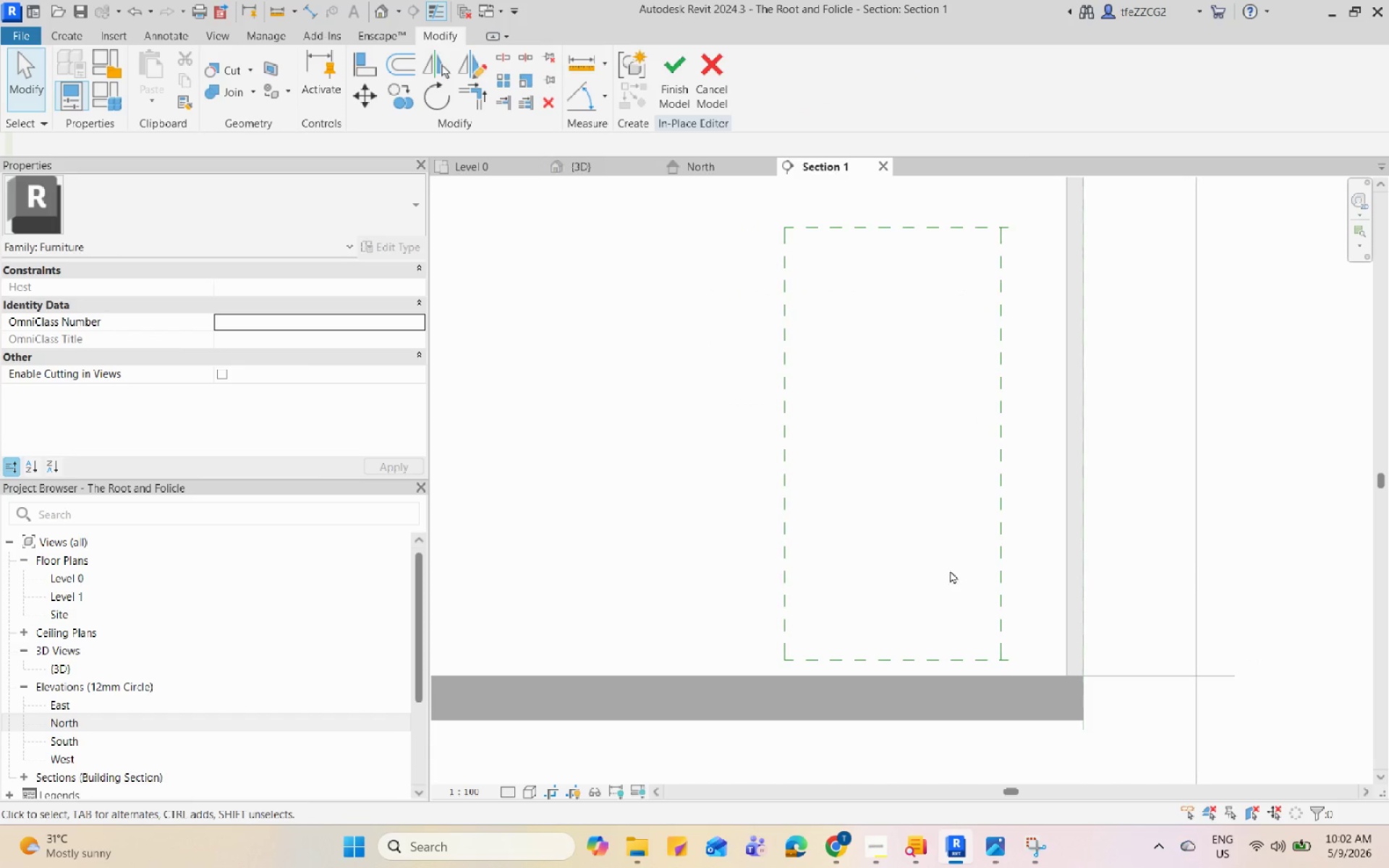 
scroll: coordinate [1082, 587], scroll_direction: down, amount: 2.0
 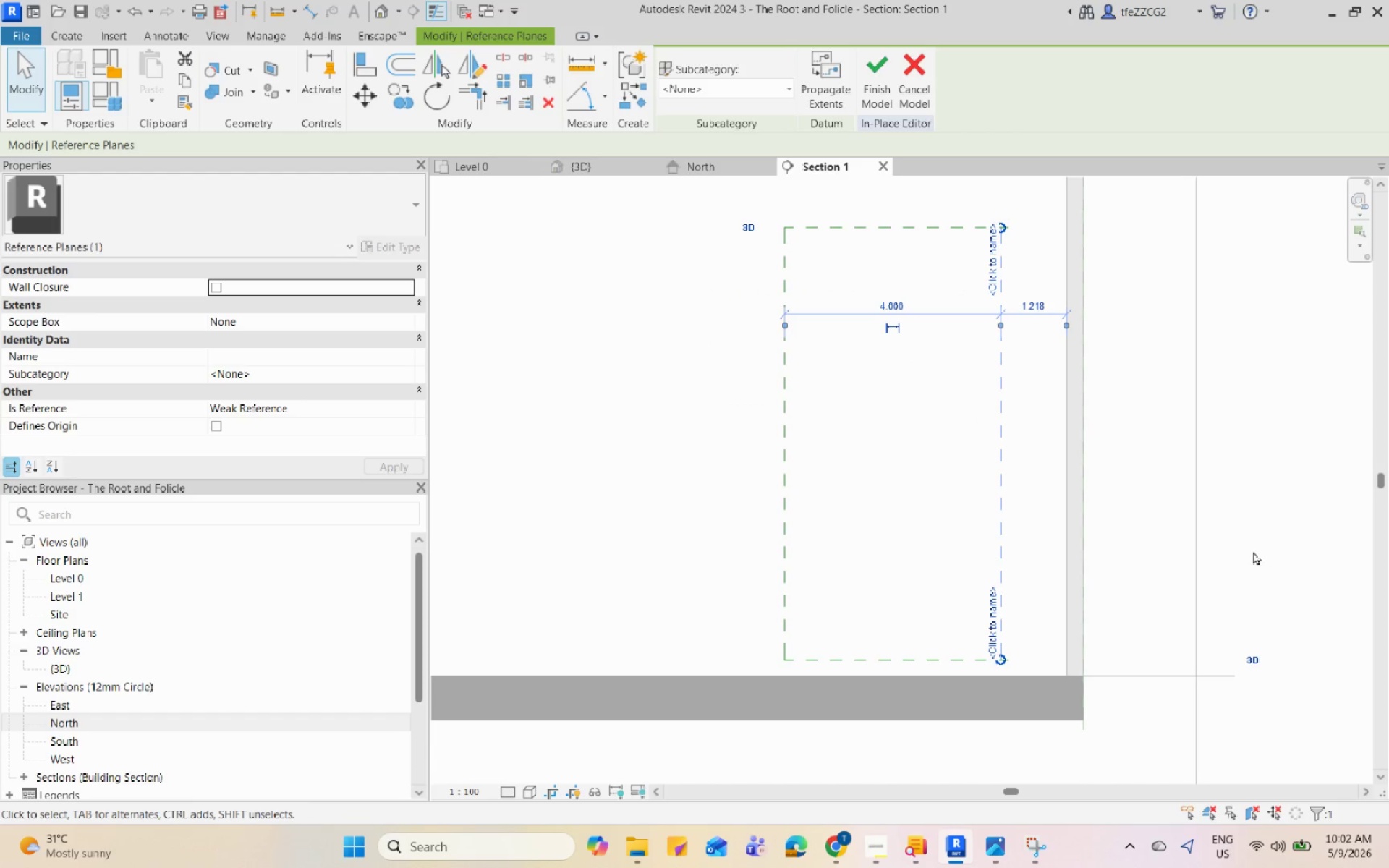 
scroll: coordinate [943, 378], scroll_direction: none, amount: 0.0
 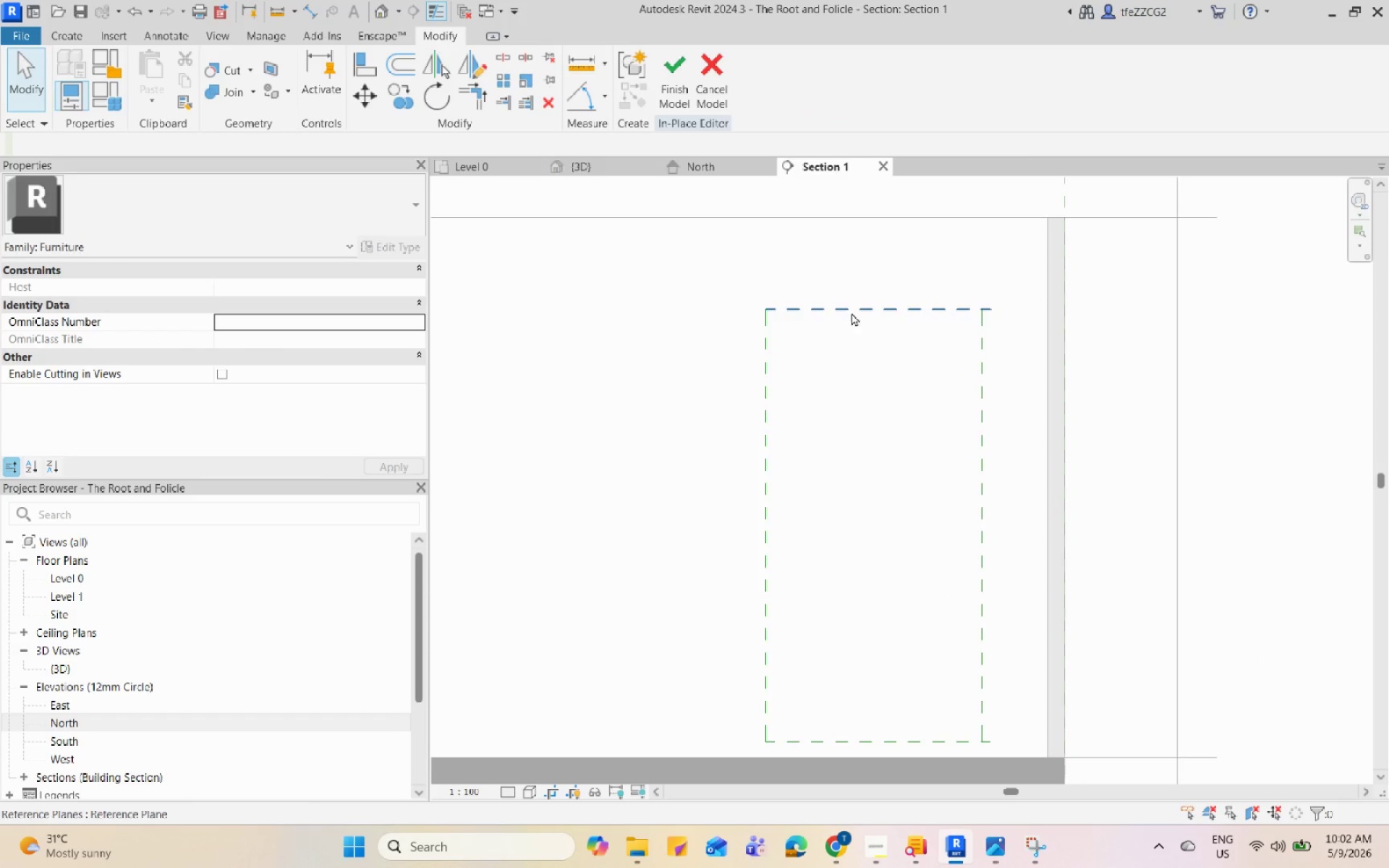 
scroll: coordinate [838, 374], scroll_direction: down, amount: 7.0
 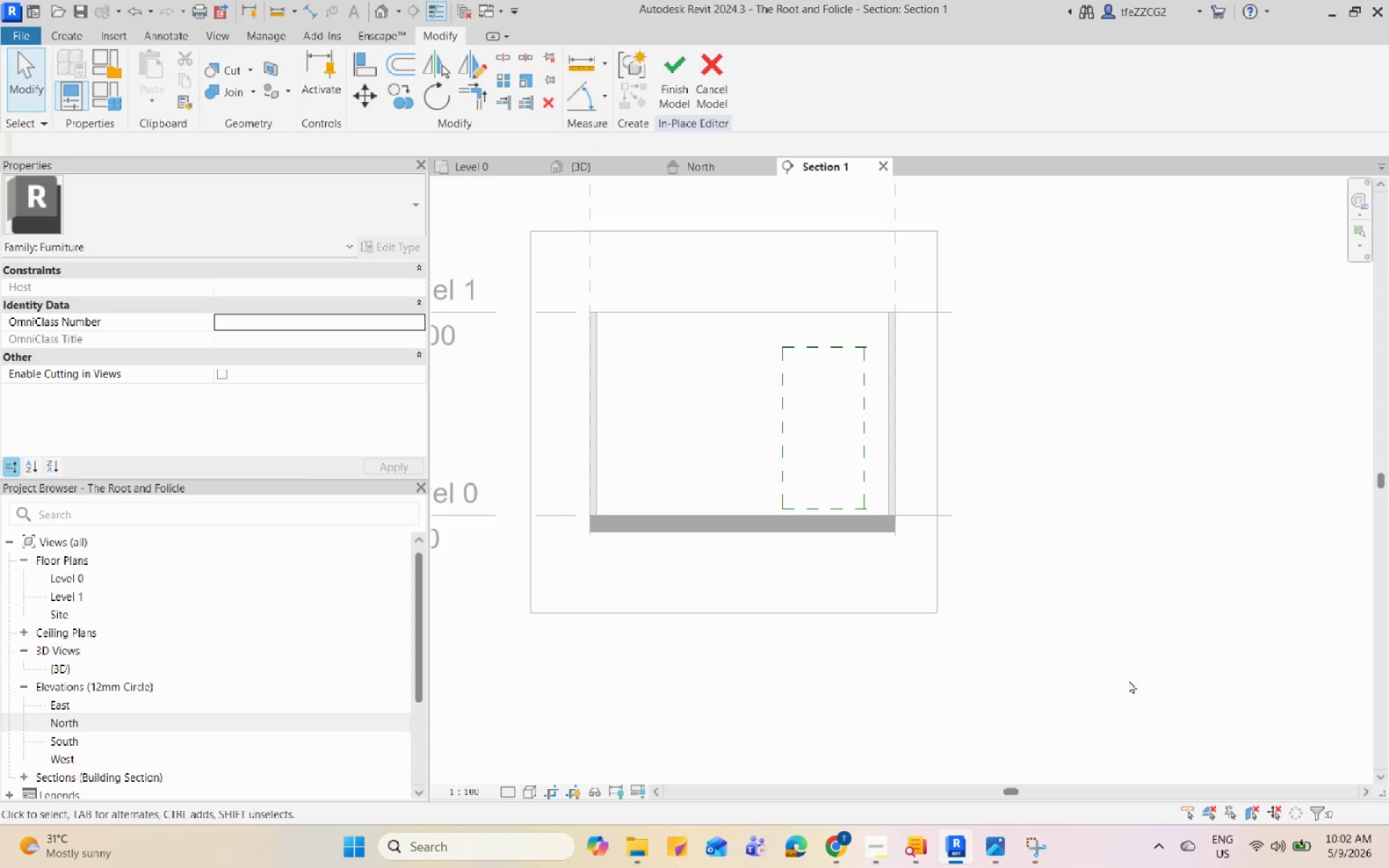 
left_click([993, 844])
 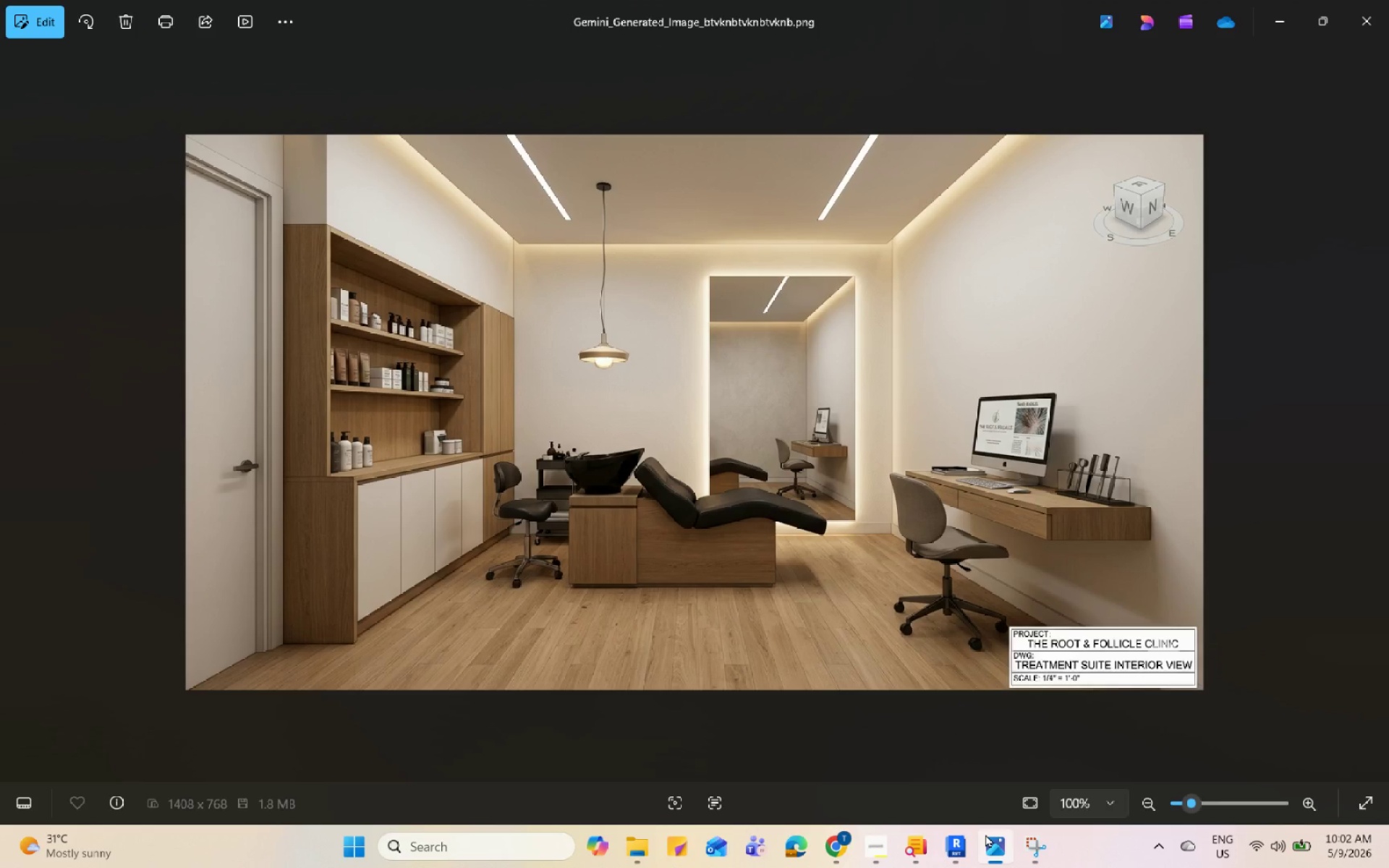 
wait(11.81)
 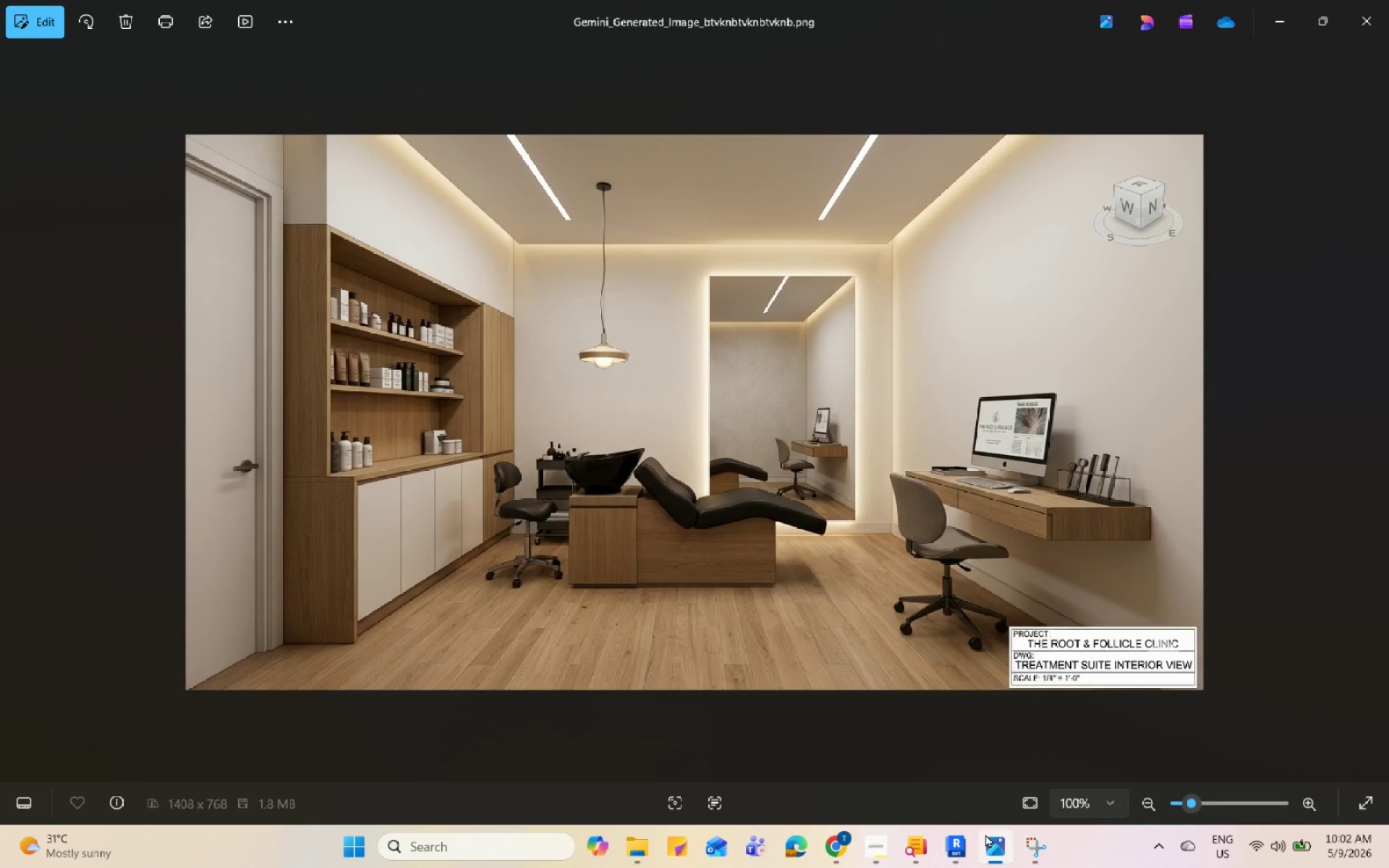 
left_click([985, 834])
 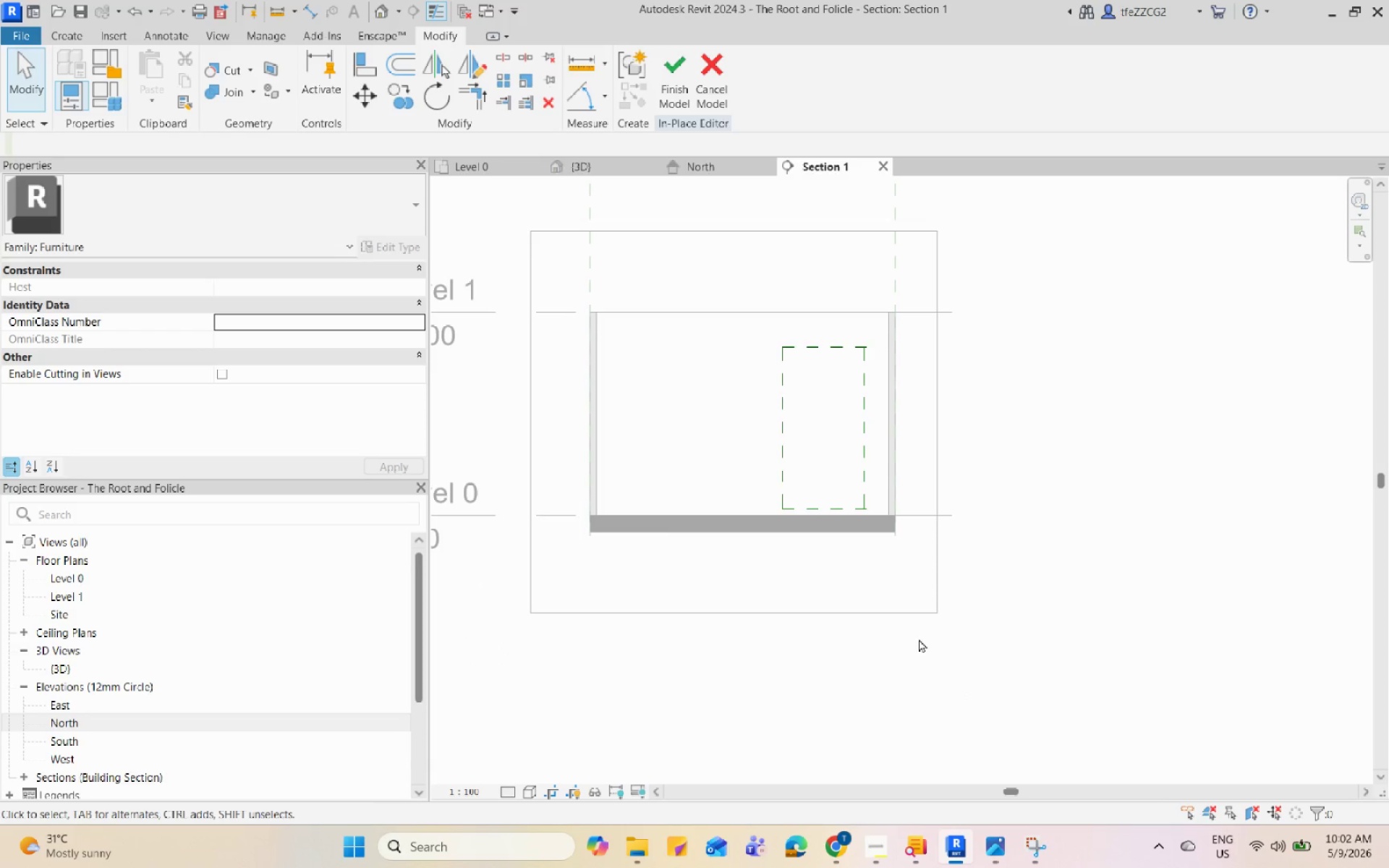 
scroll: coordinate [810, 443], scroll_direction: up, amount: 3.0
 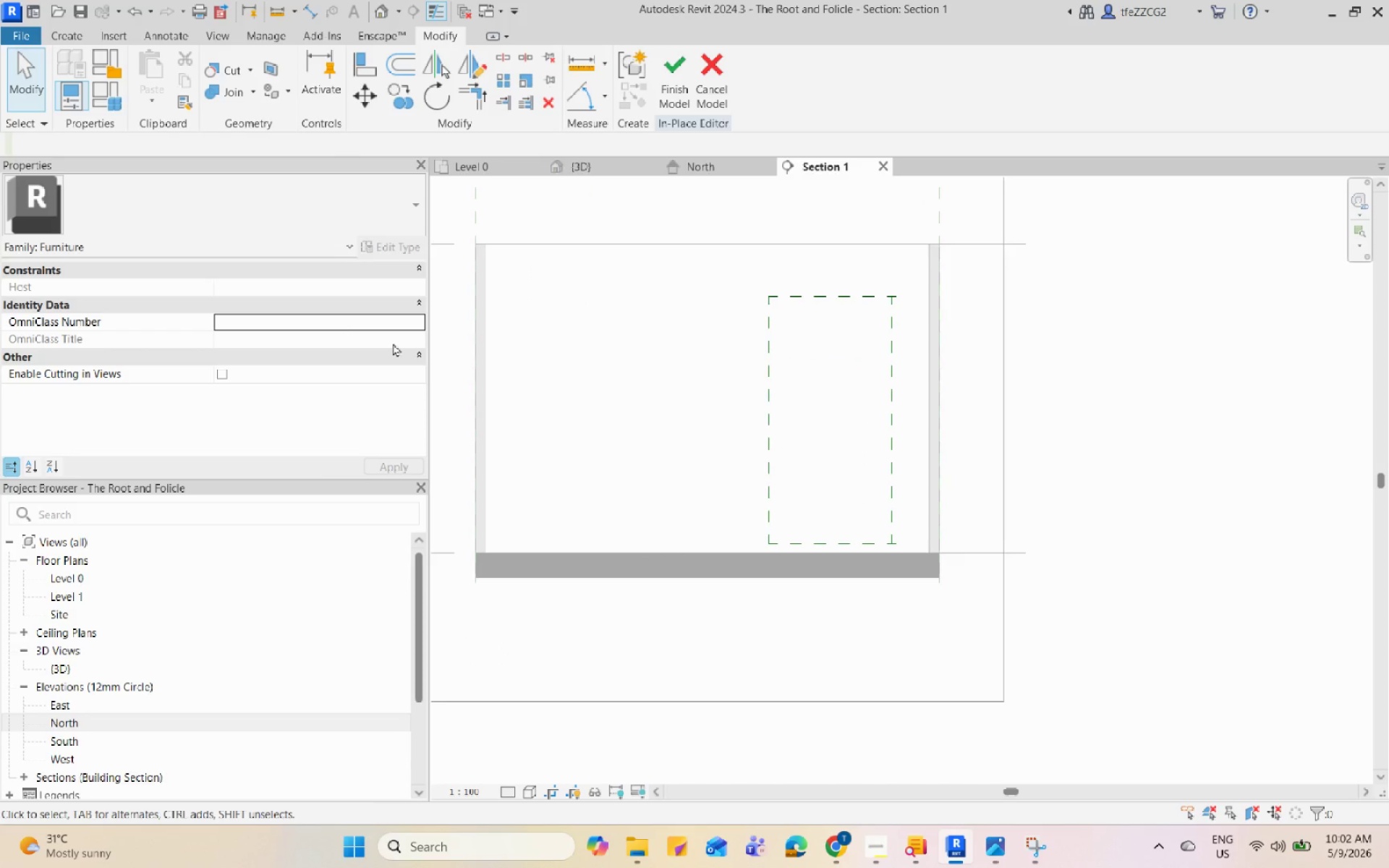 
left_click([266, 41])
 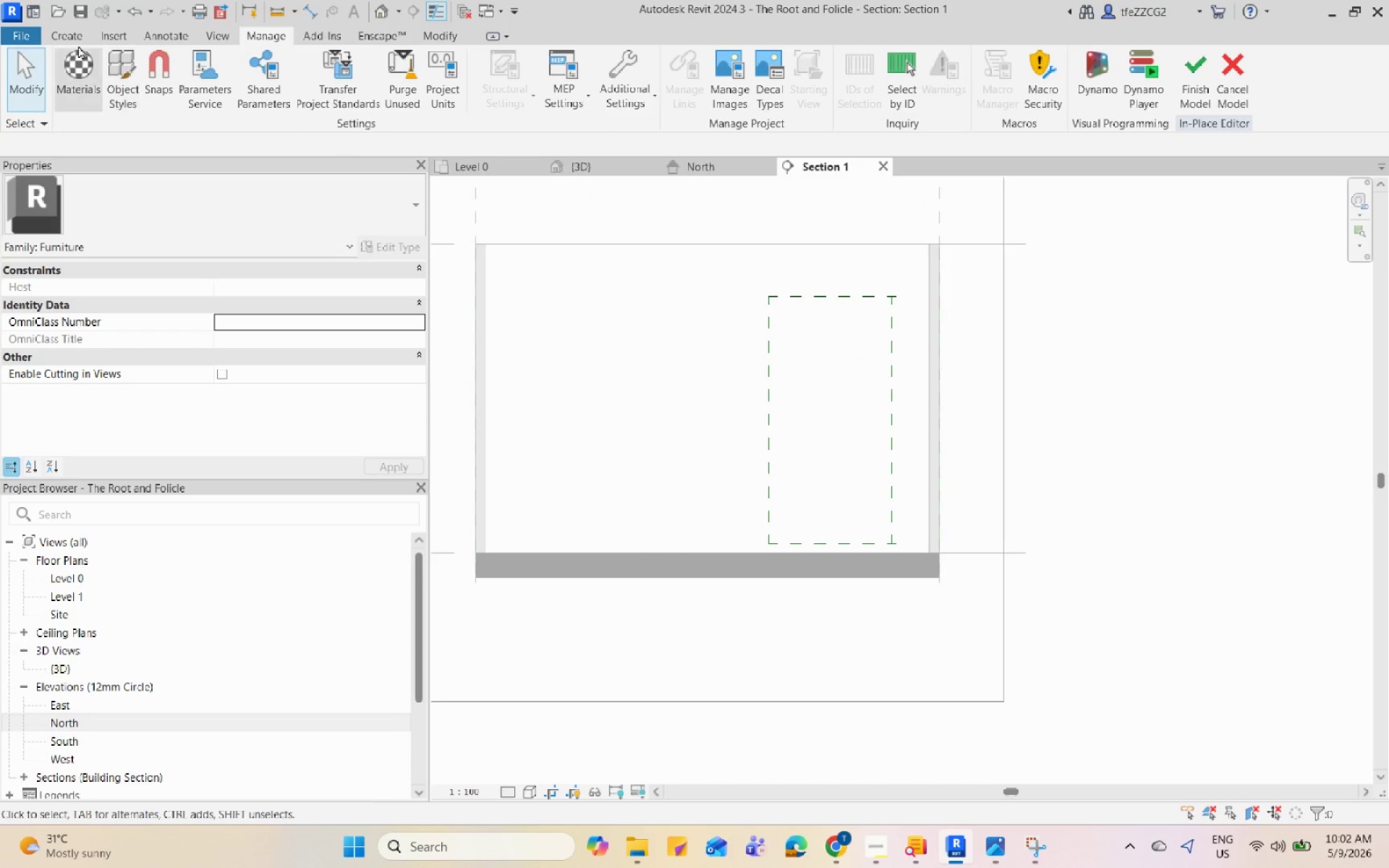 
left_click([51, 33])
 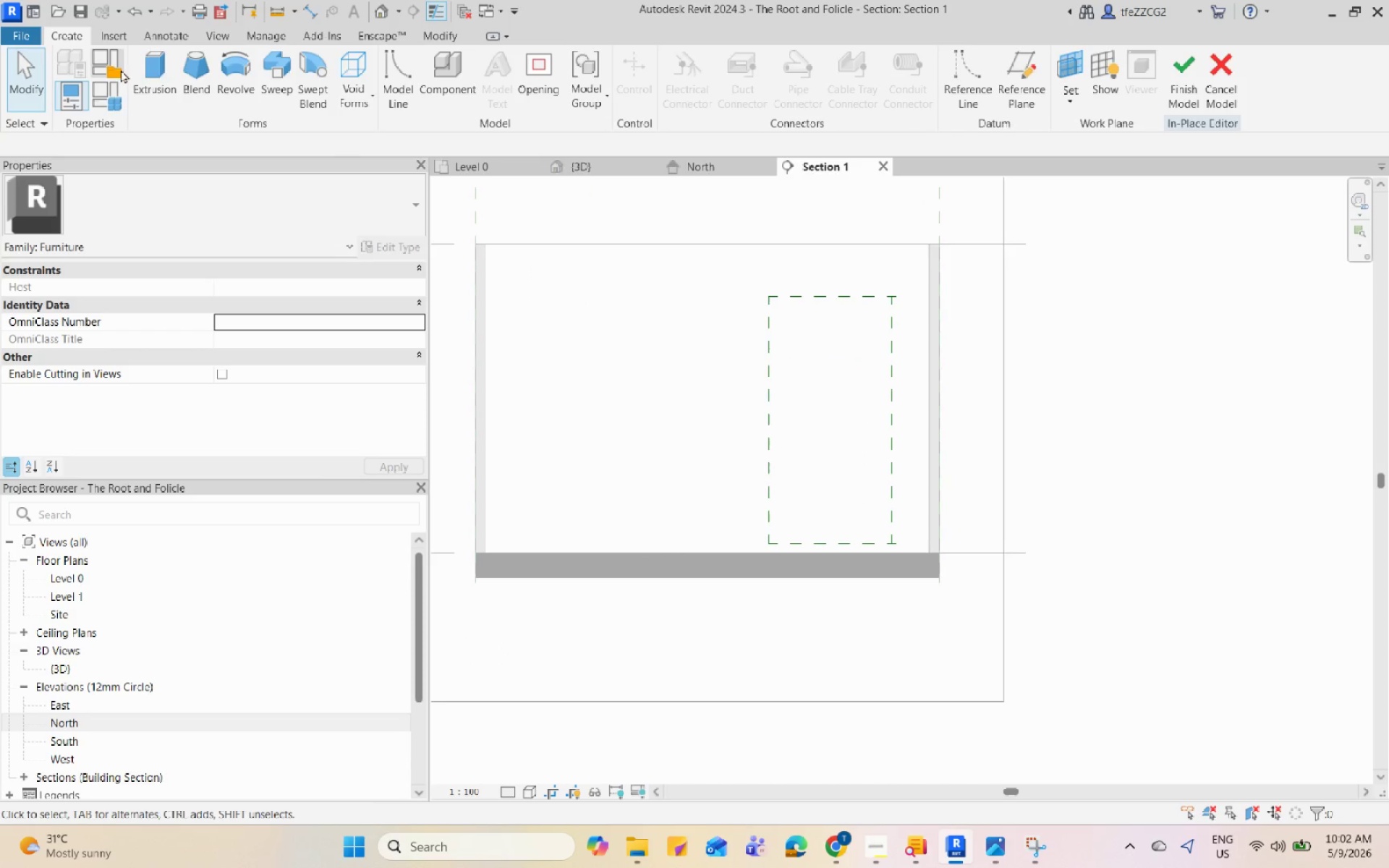 
left_click([145, 63])
 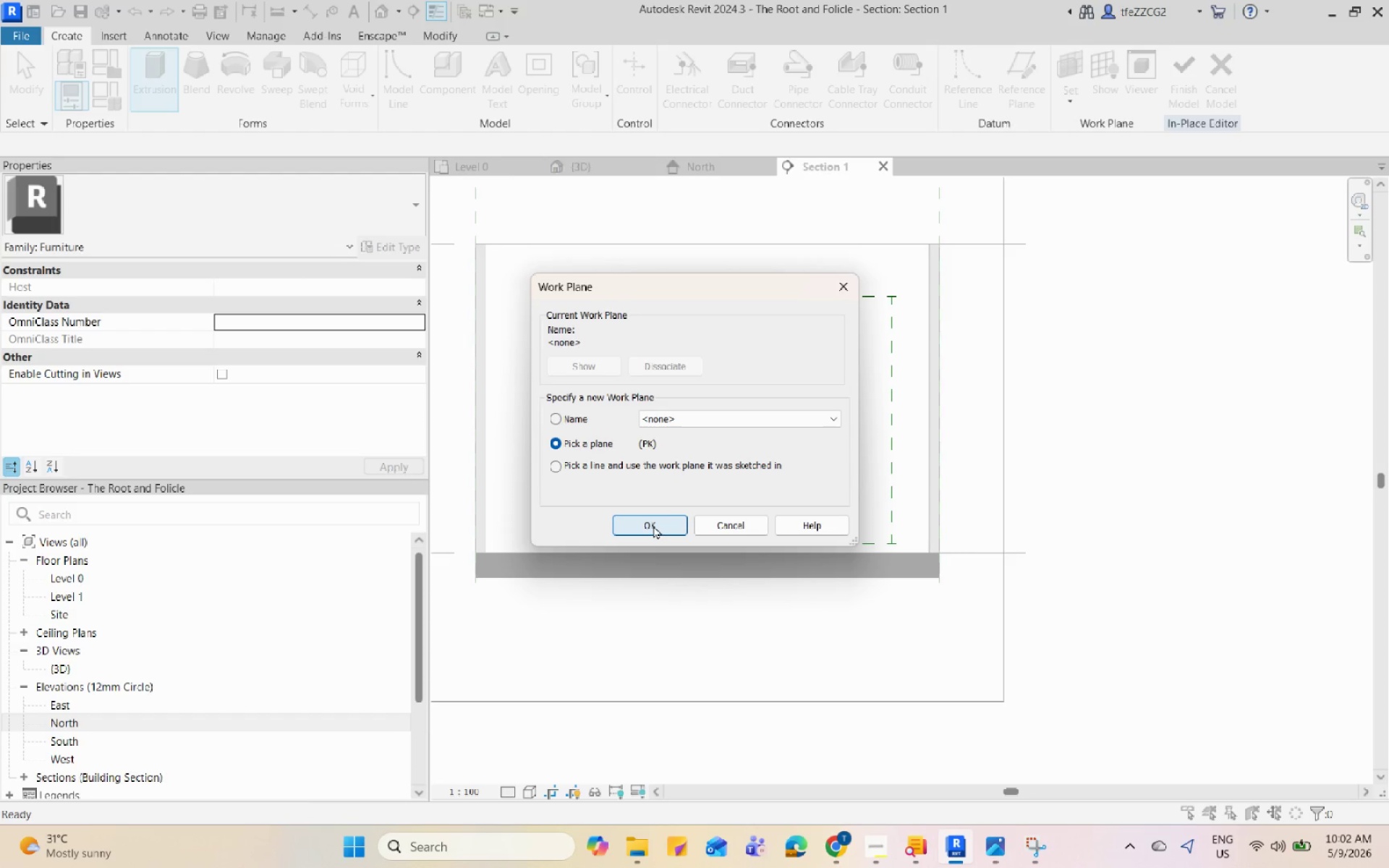 
left_click([653, 525])
 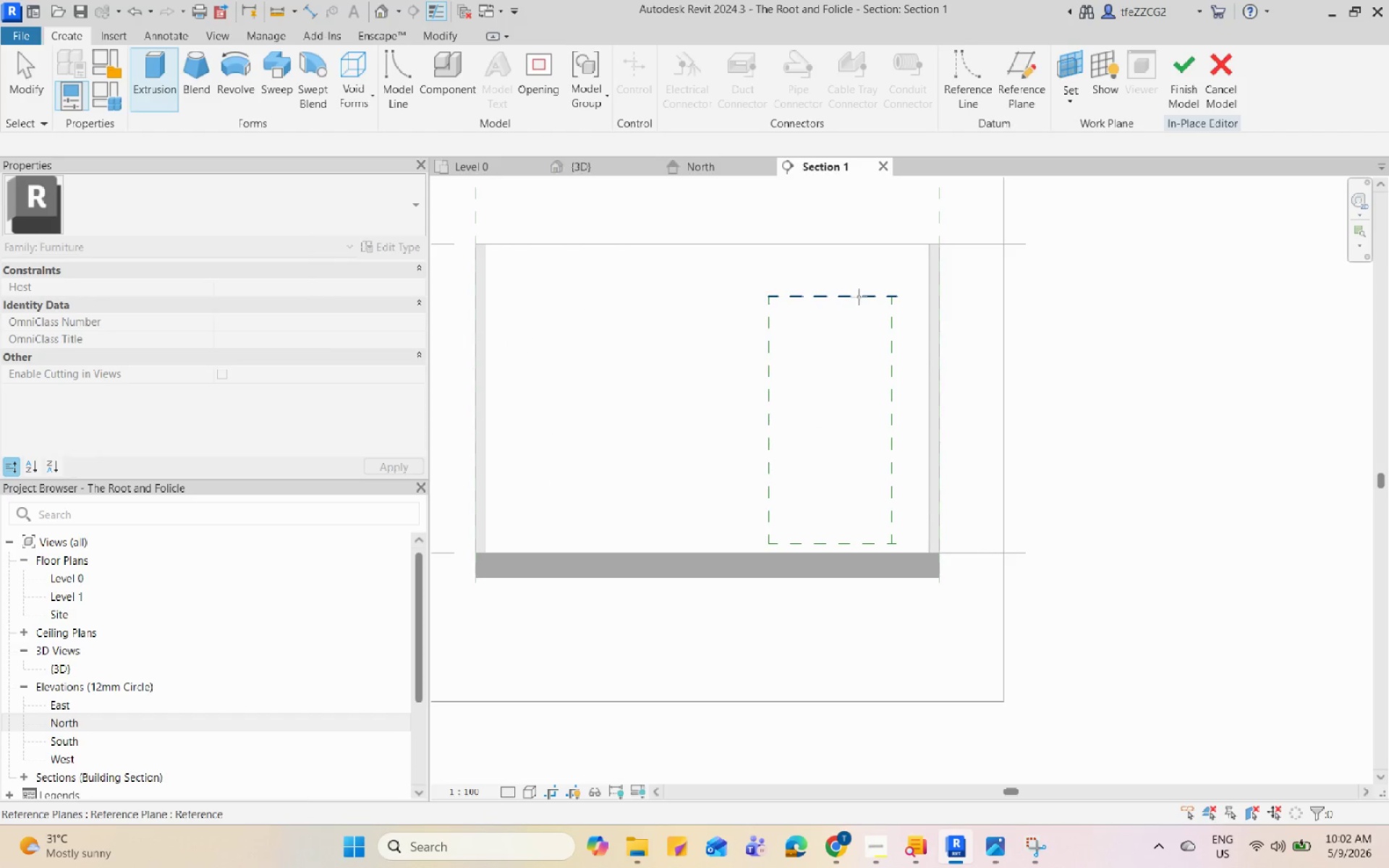 
left_click([855, 298])
 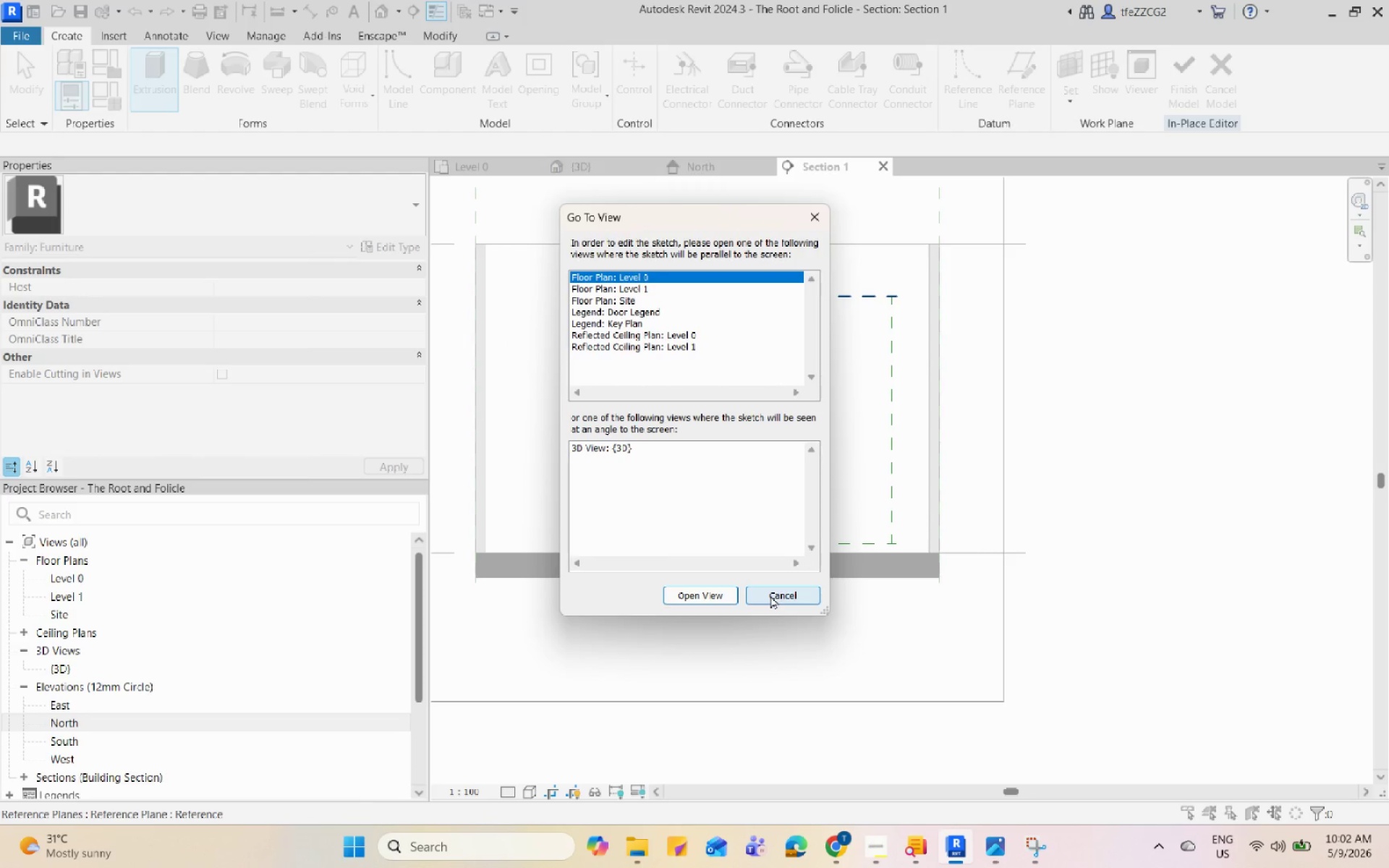 
double_click([634, 446])
 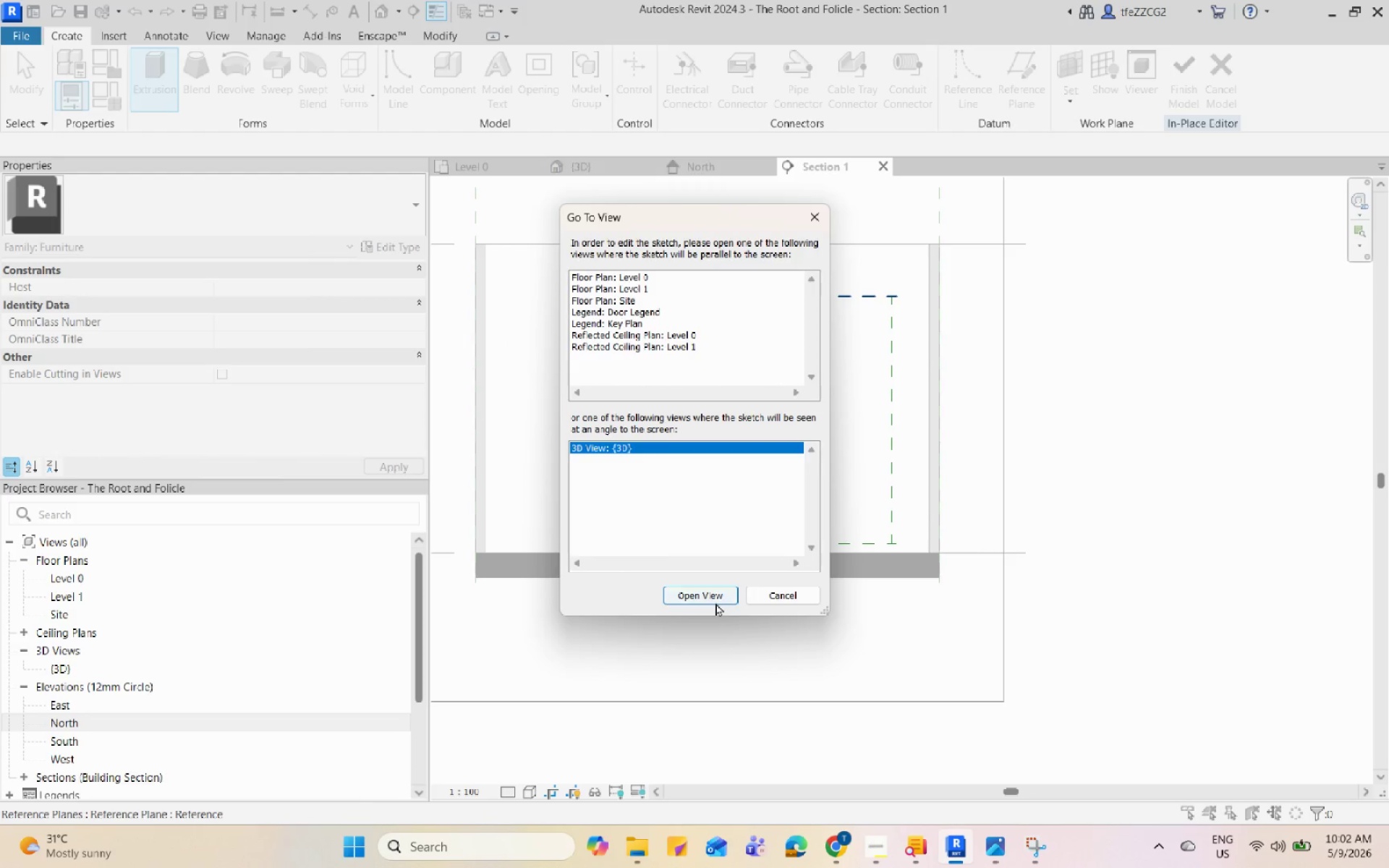 
left_click([716, 585])
 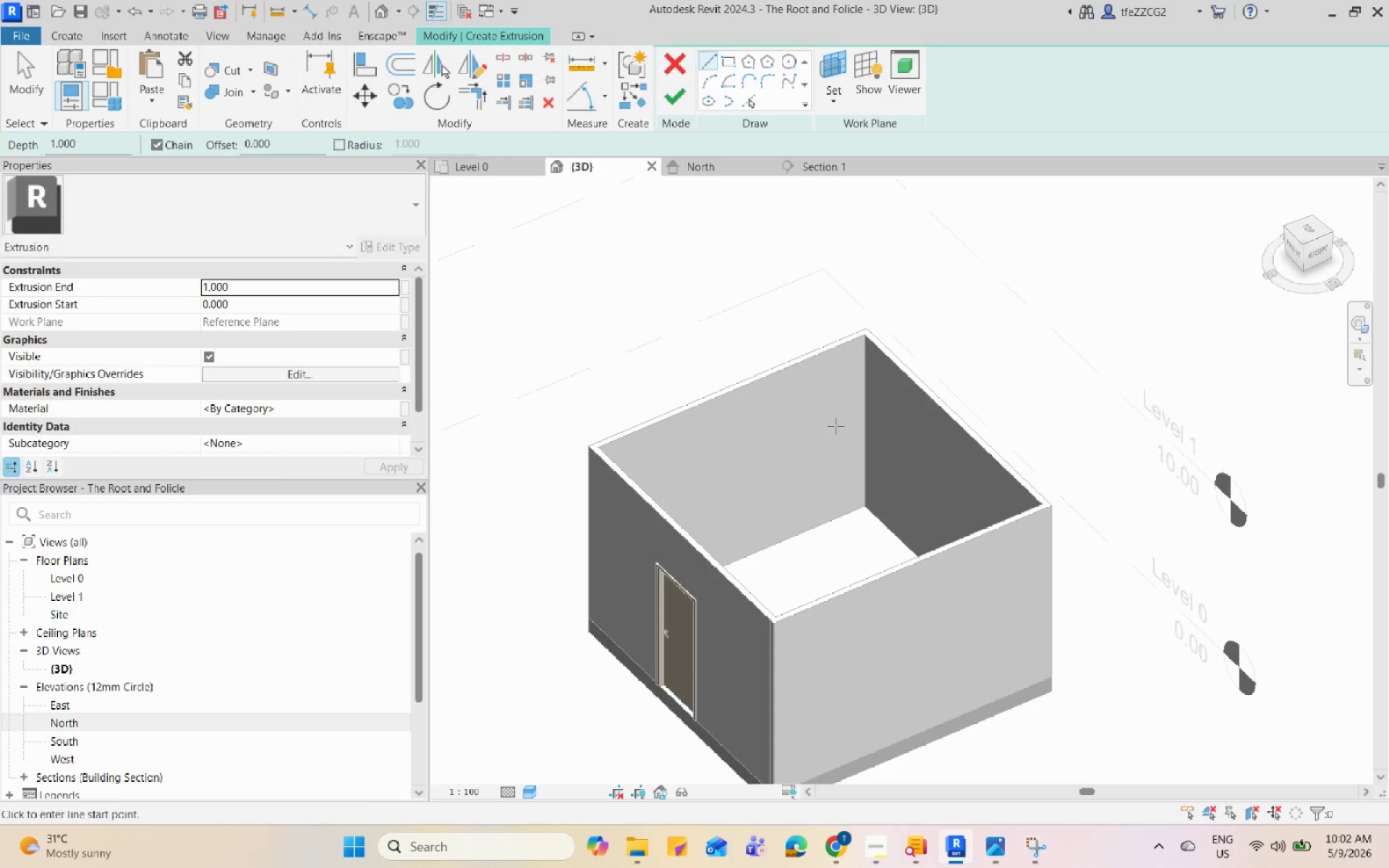 
hold_key(key=CapsLock, duration=0.31)
 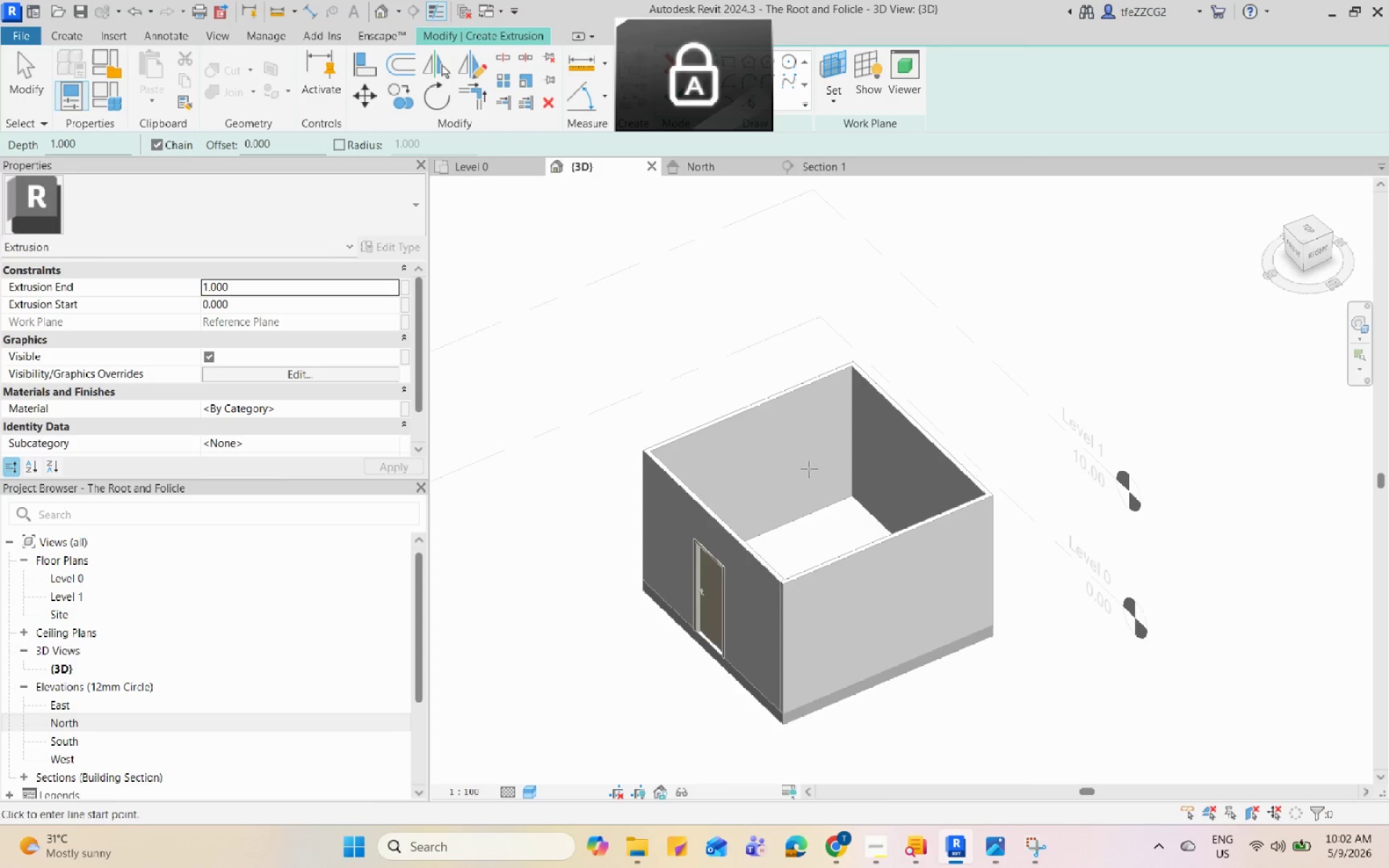 
scroll: coordinate [810, 467], scroll_direction: down, amount: 2.0
 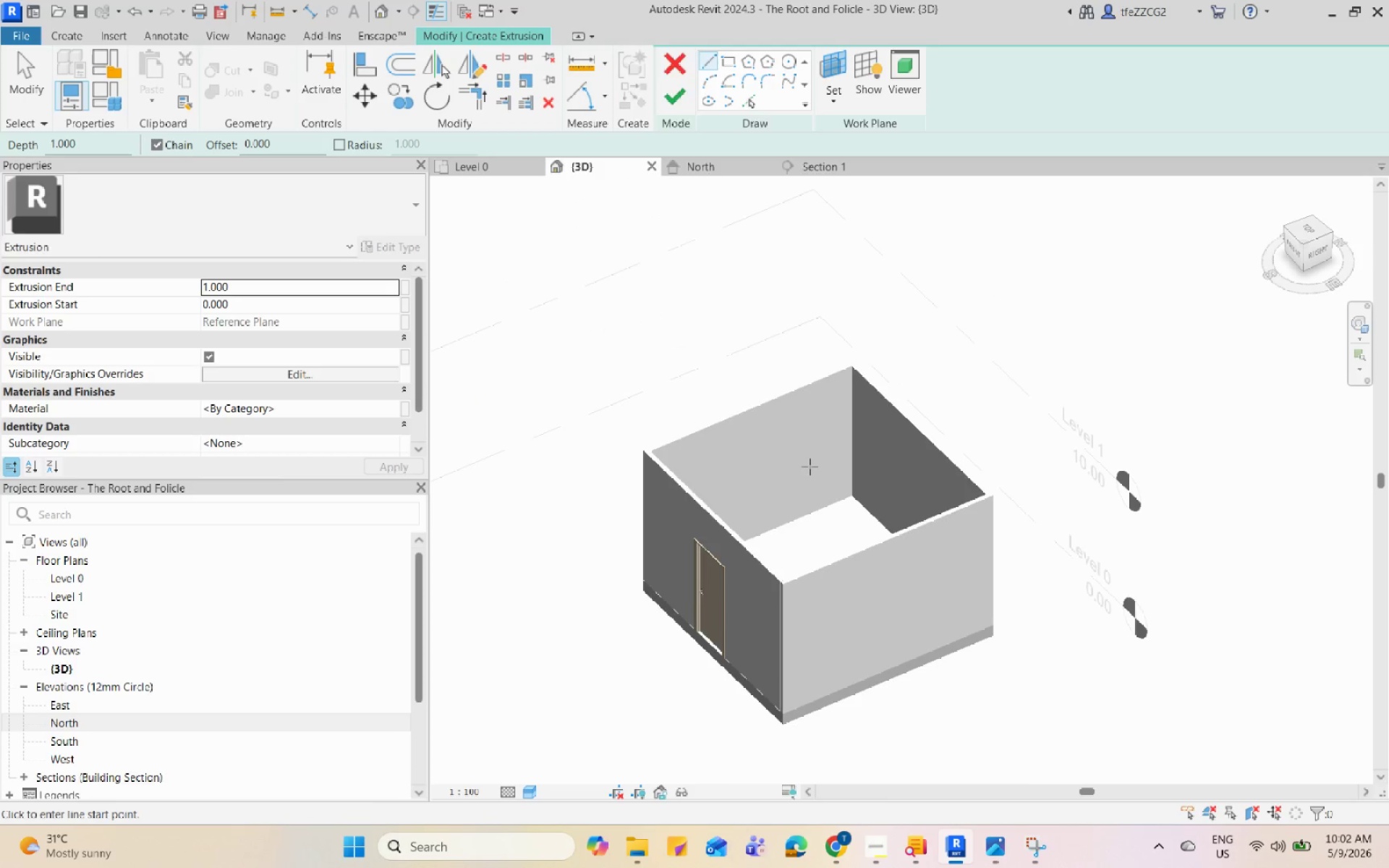 
hold_key(key=ShiftLeft, duration=2.8)
 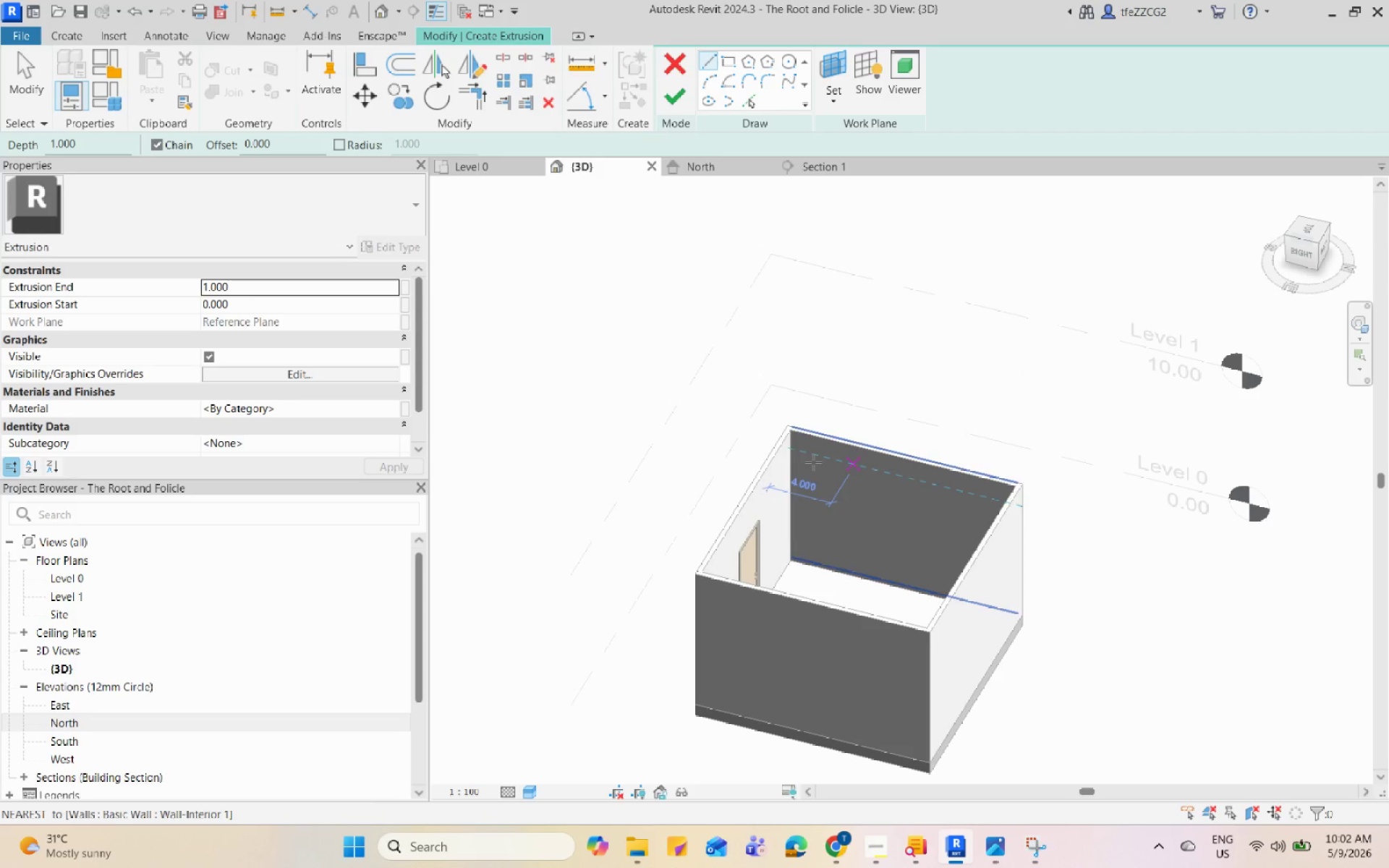 
hold_key(key=ShiftLeft, duration=1.91)
 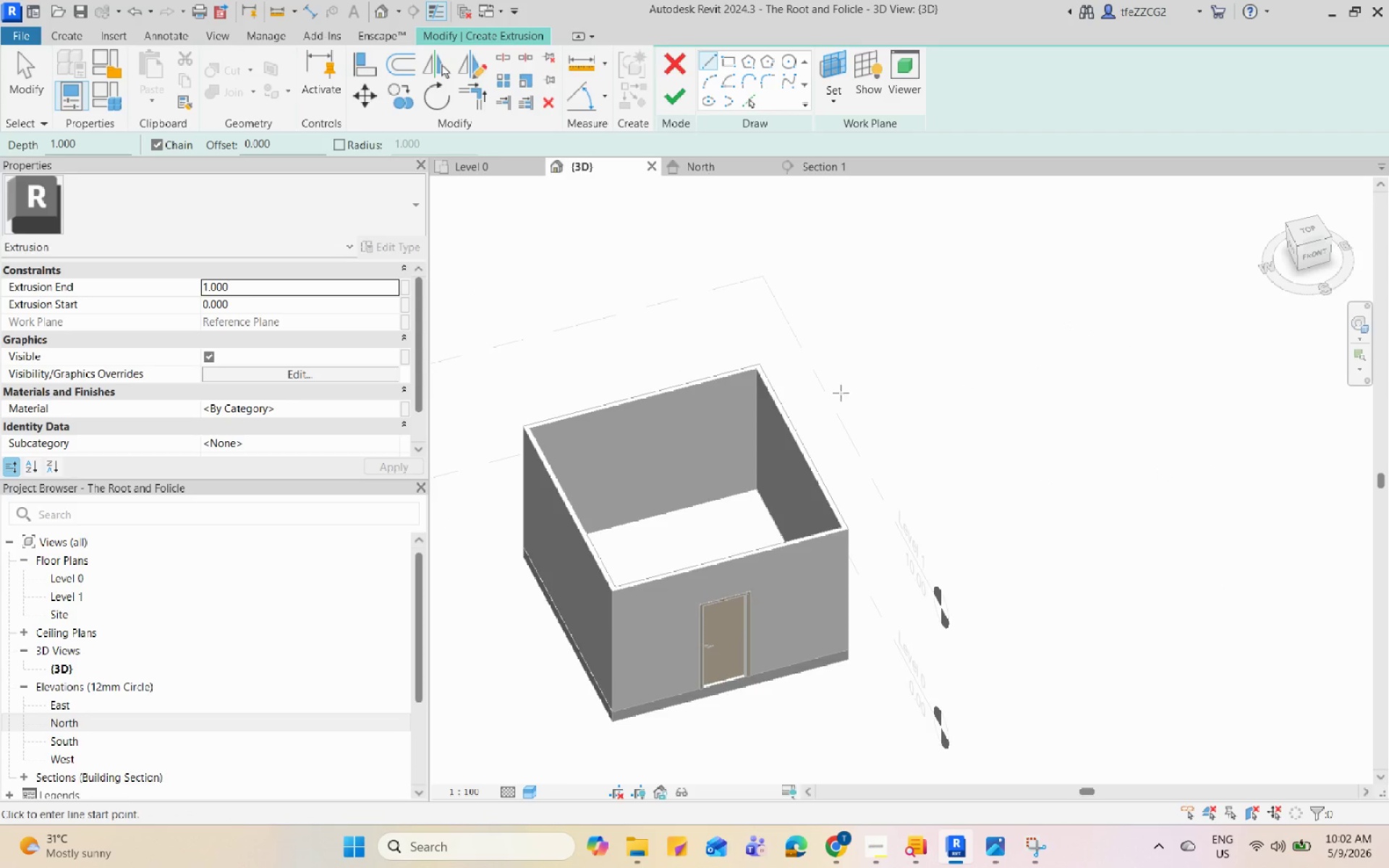 
scroll: coordinate [665, 383], scroll_direction: up, amount: 5.0
 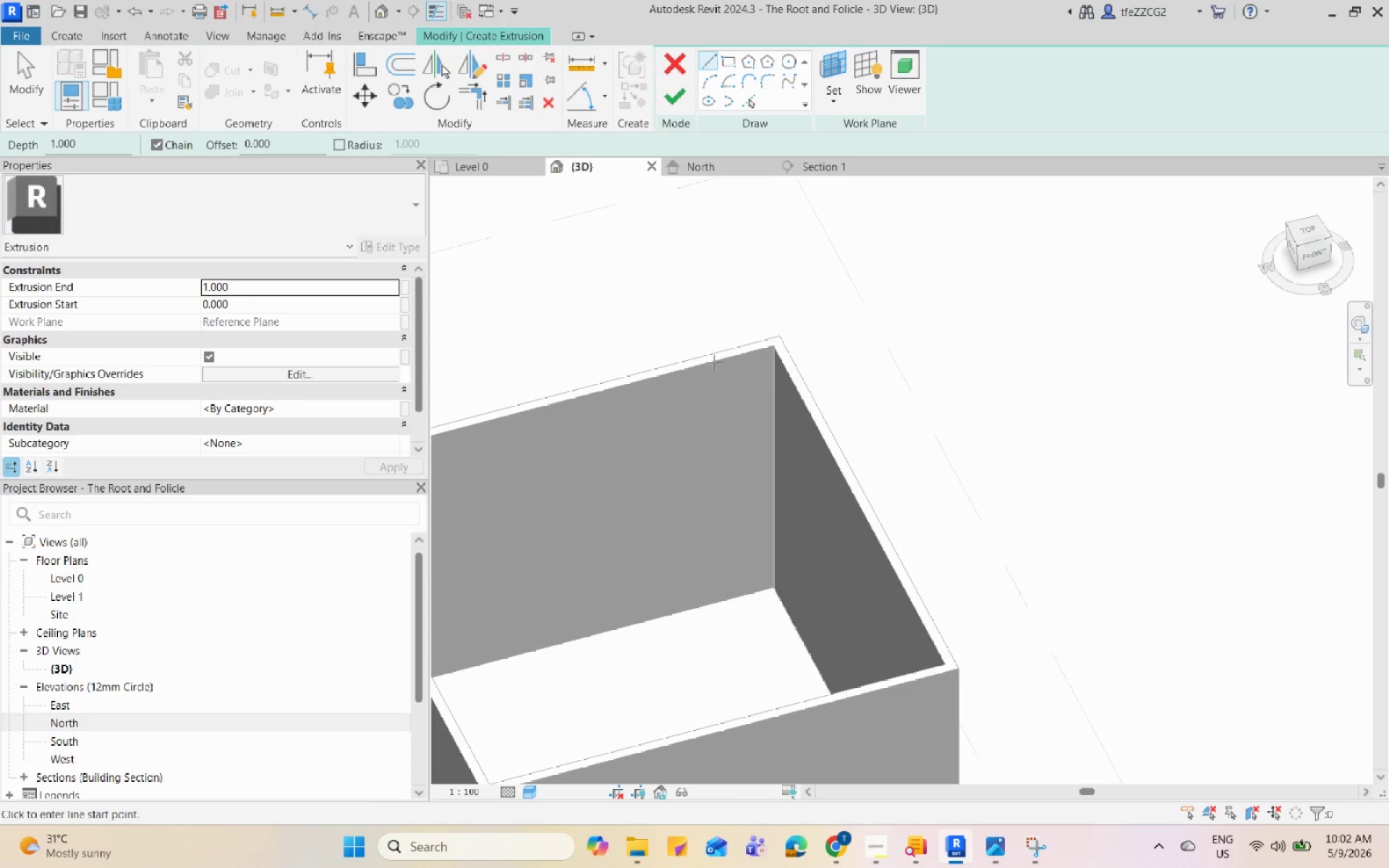 
scroll: coordinate [987, 362], scroll_direction: down, amount: 2.0
 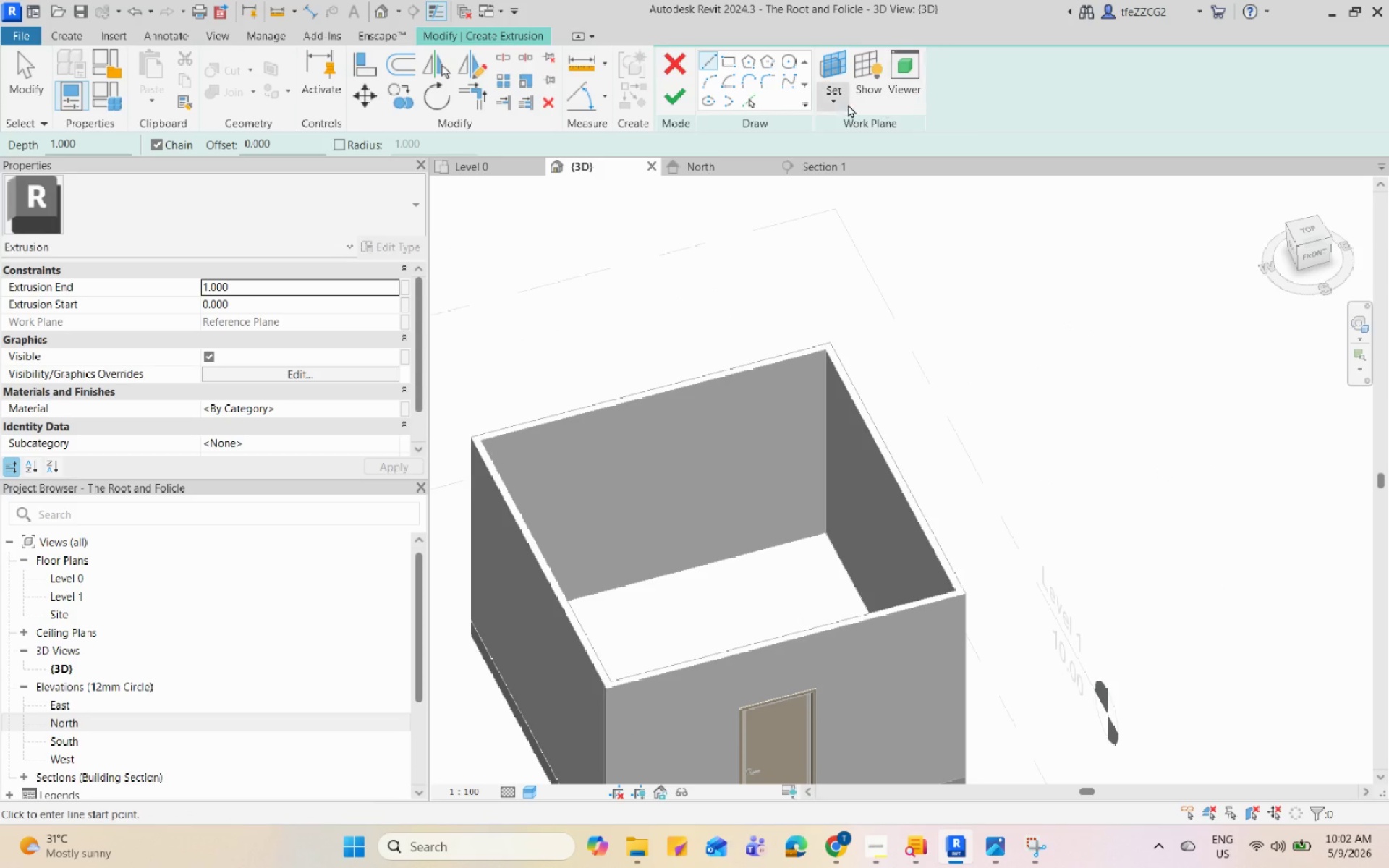 
left_click([835, 98])
 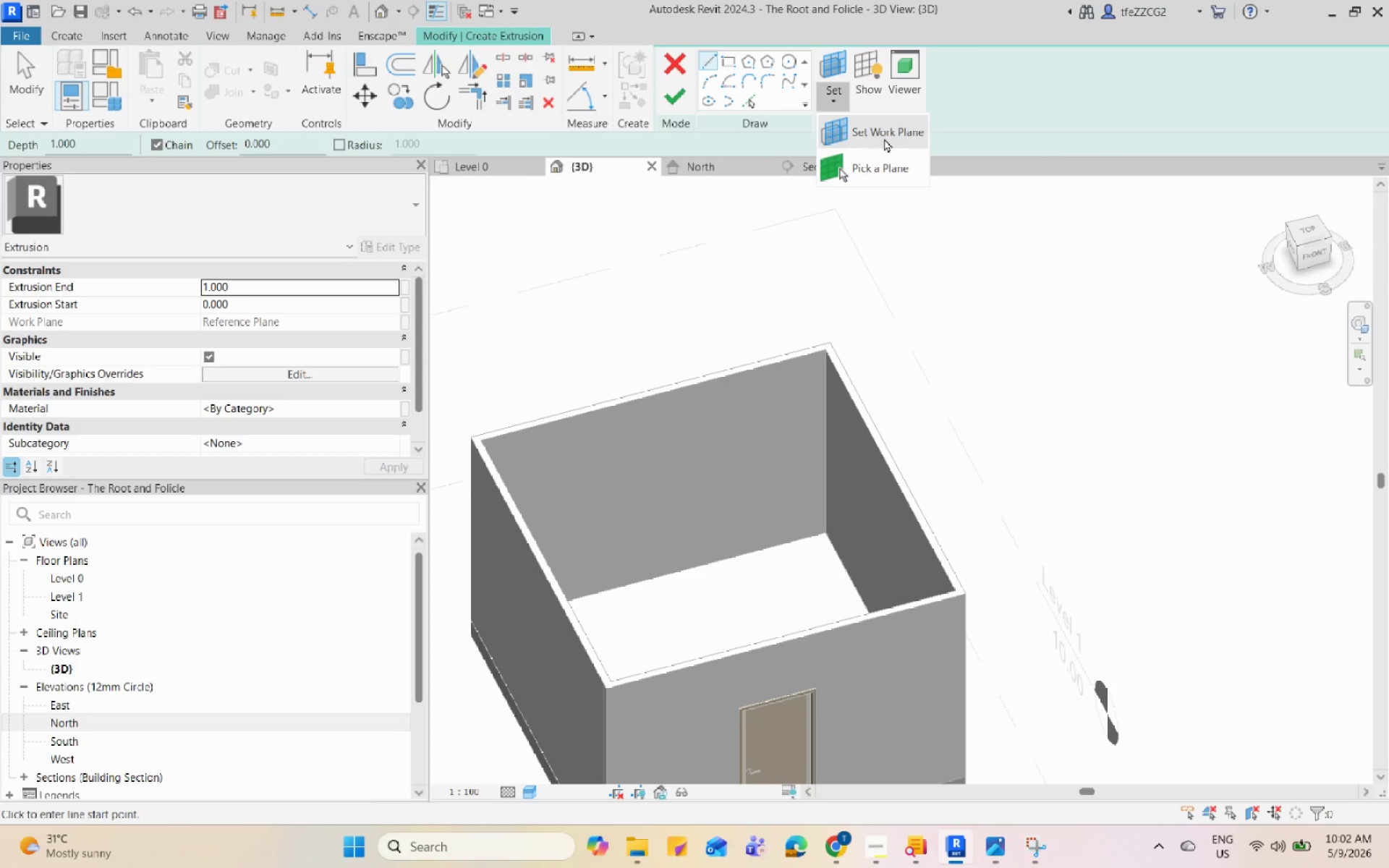 
left_click([888, 135])
 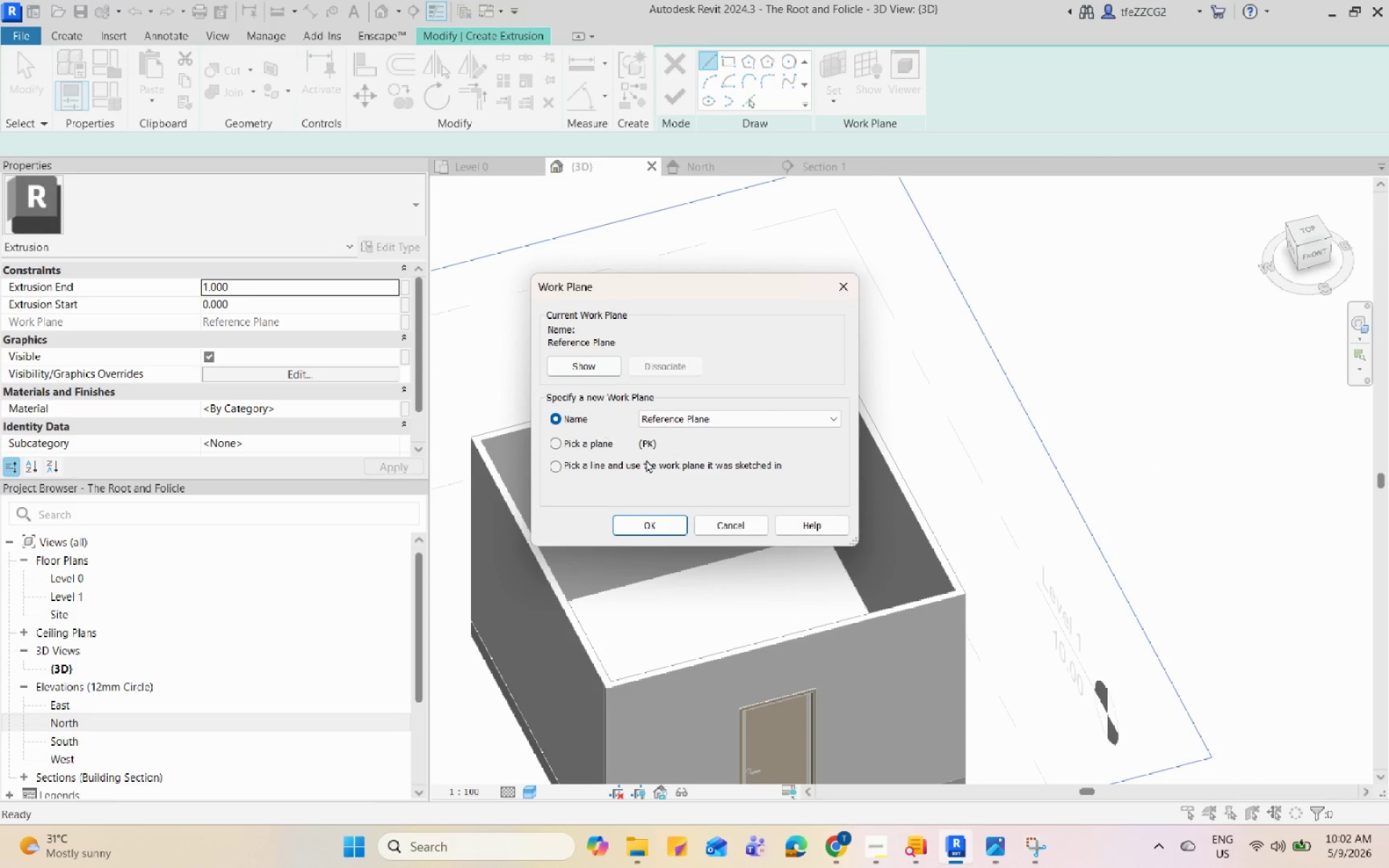 
left_click([576, 446])
 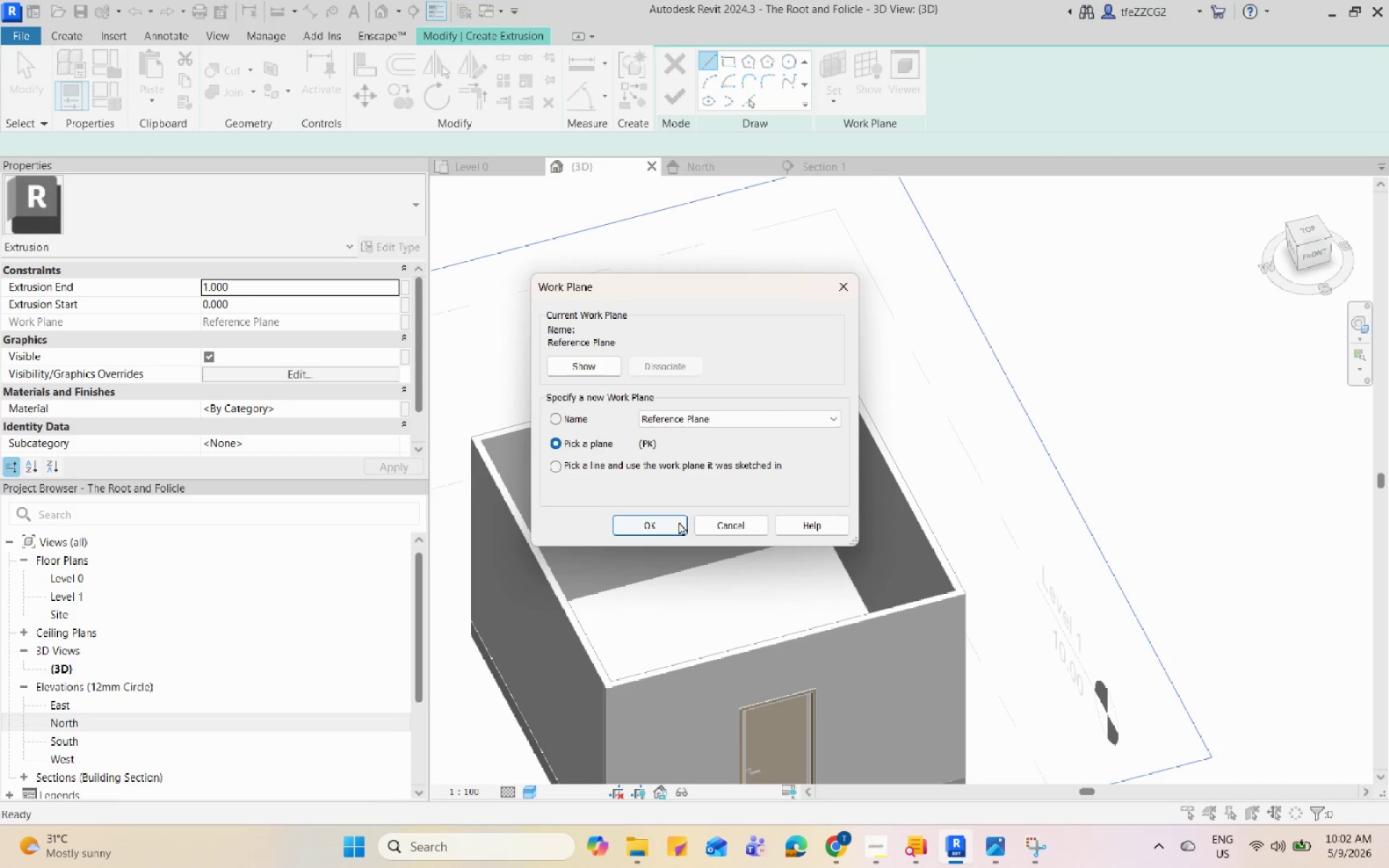 
left_click([668, 527])
 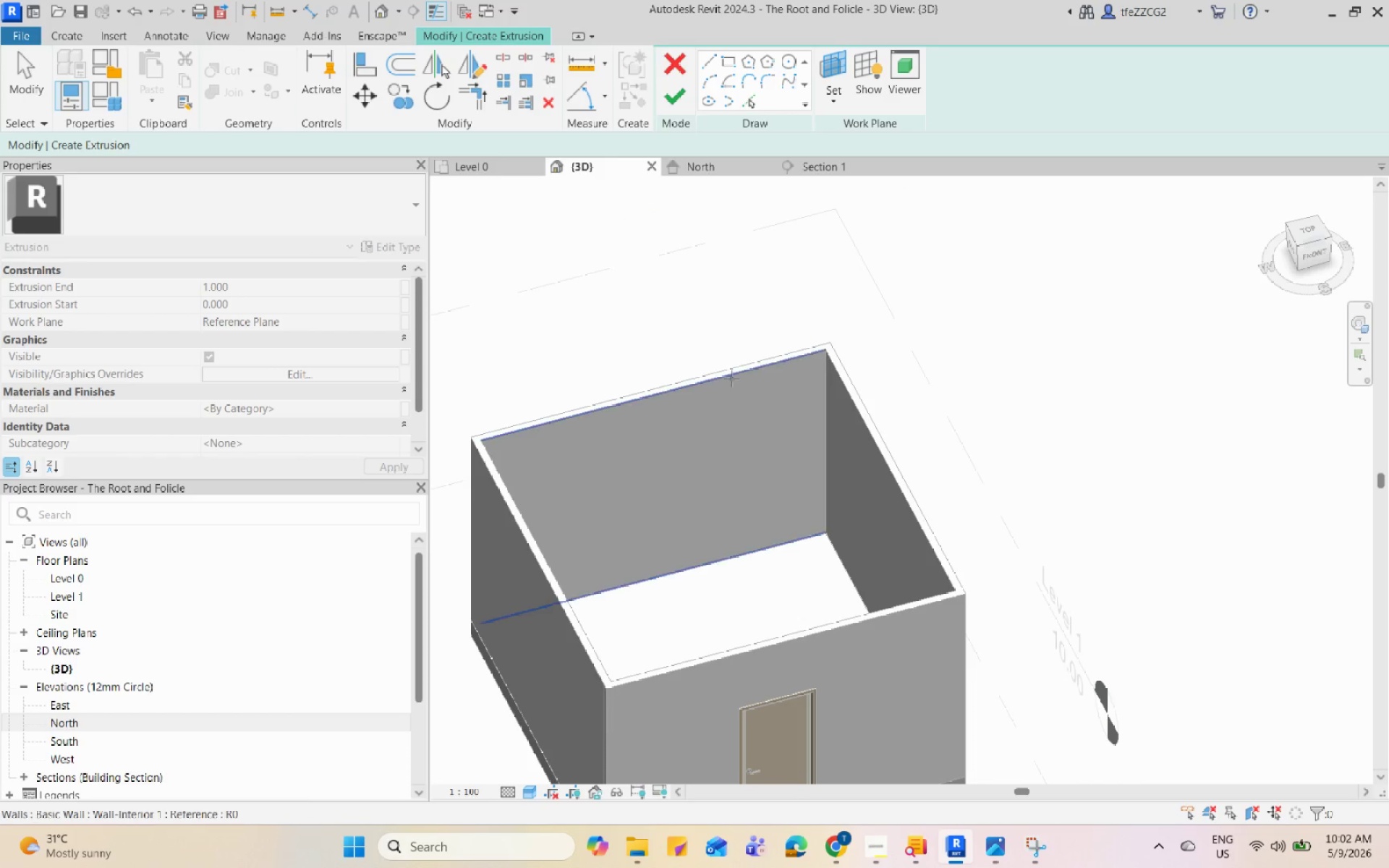 
left_click([734, 374])
 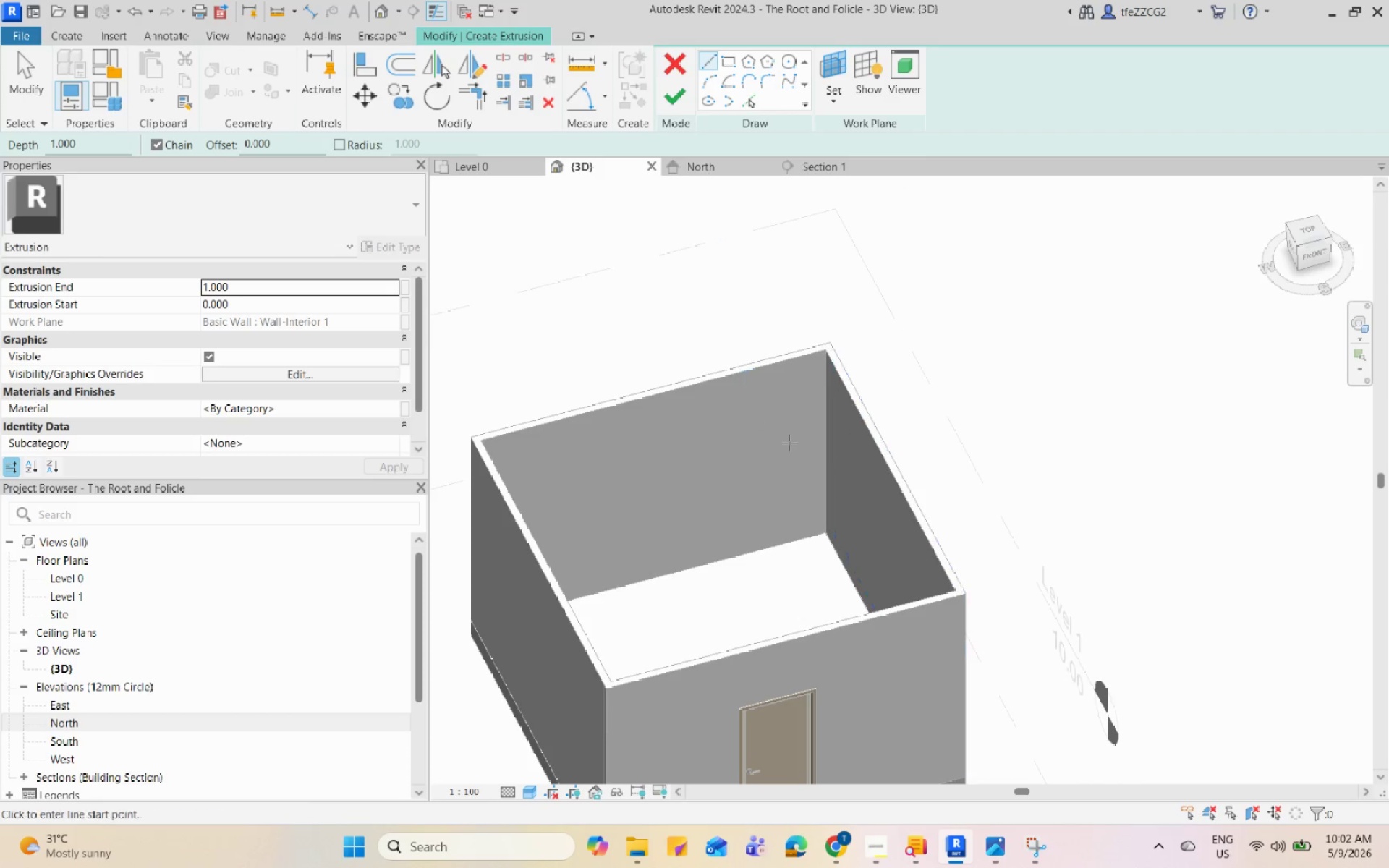 
scroll: coordinate [837, 362], scroll_direction: down, amount: 2.0
 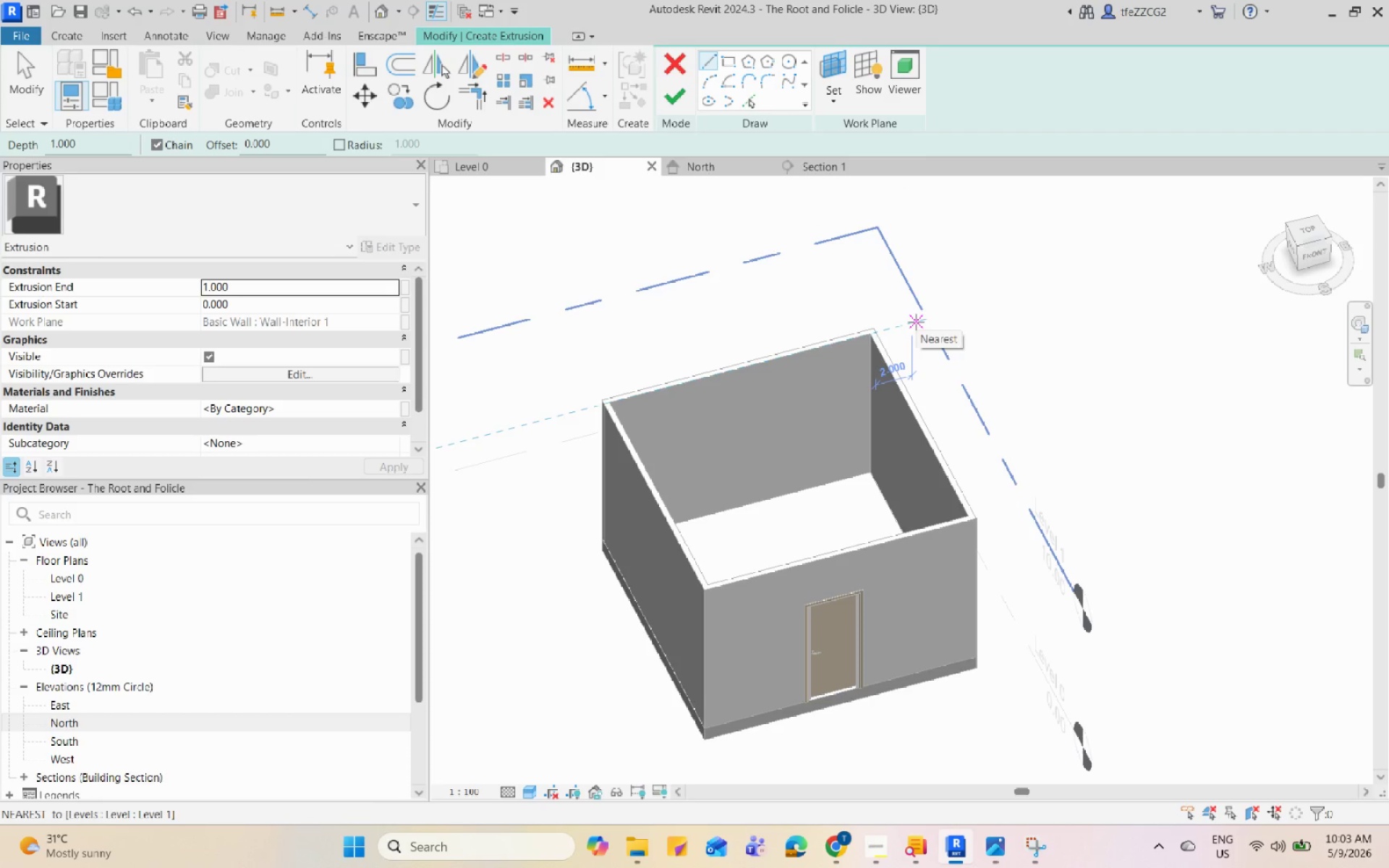 
wait(8.97)
 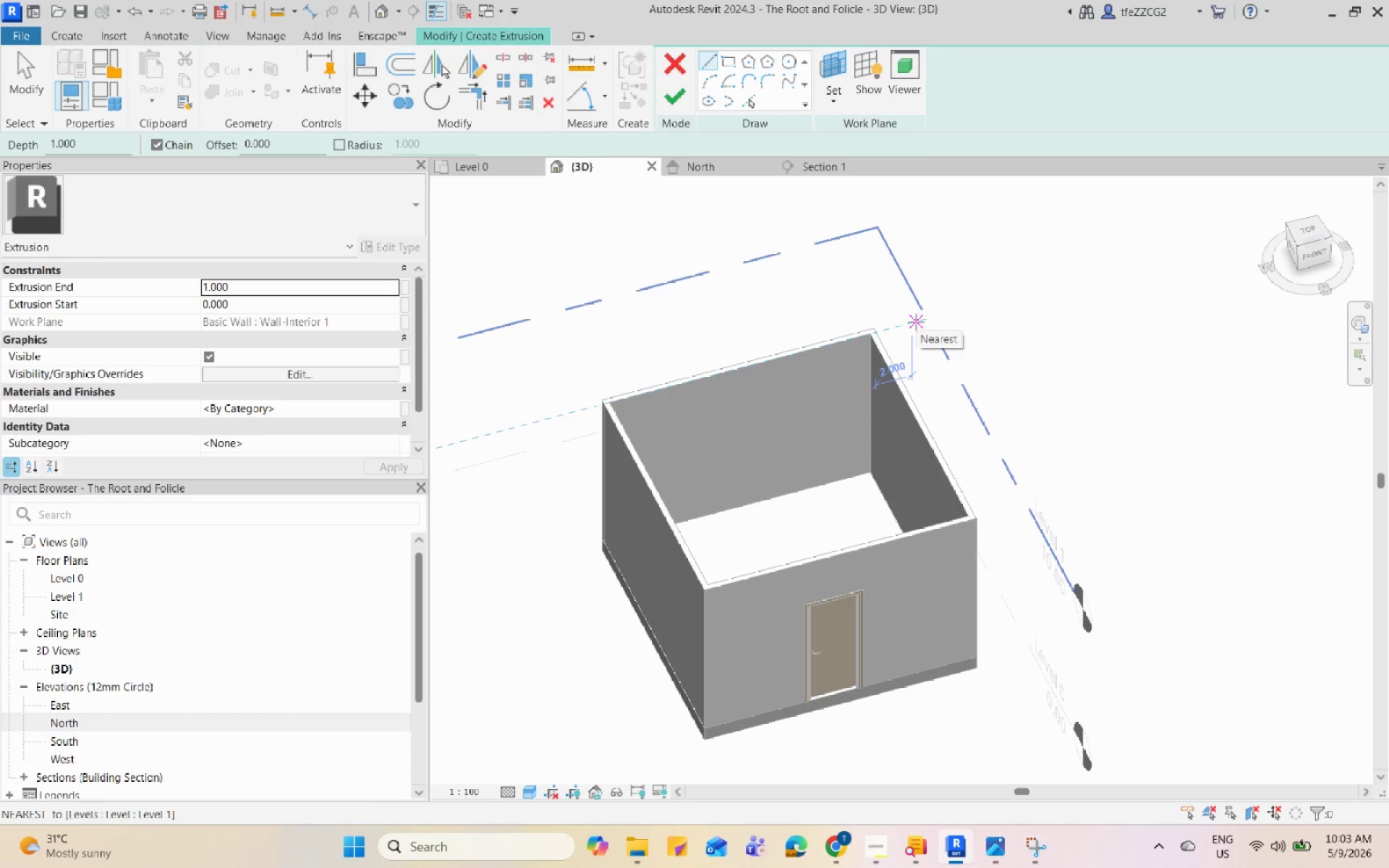 
left_click([872, 82])
 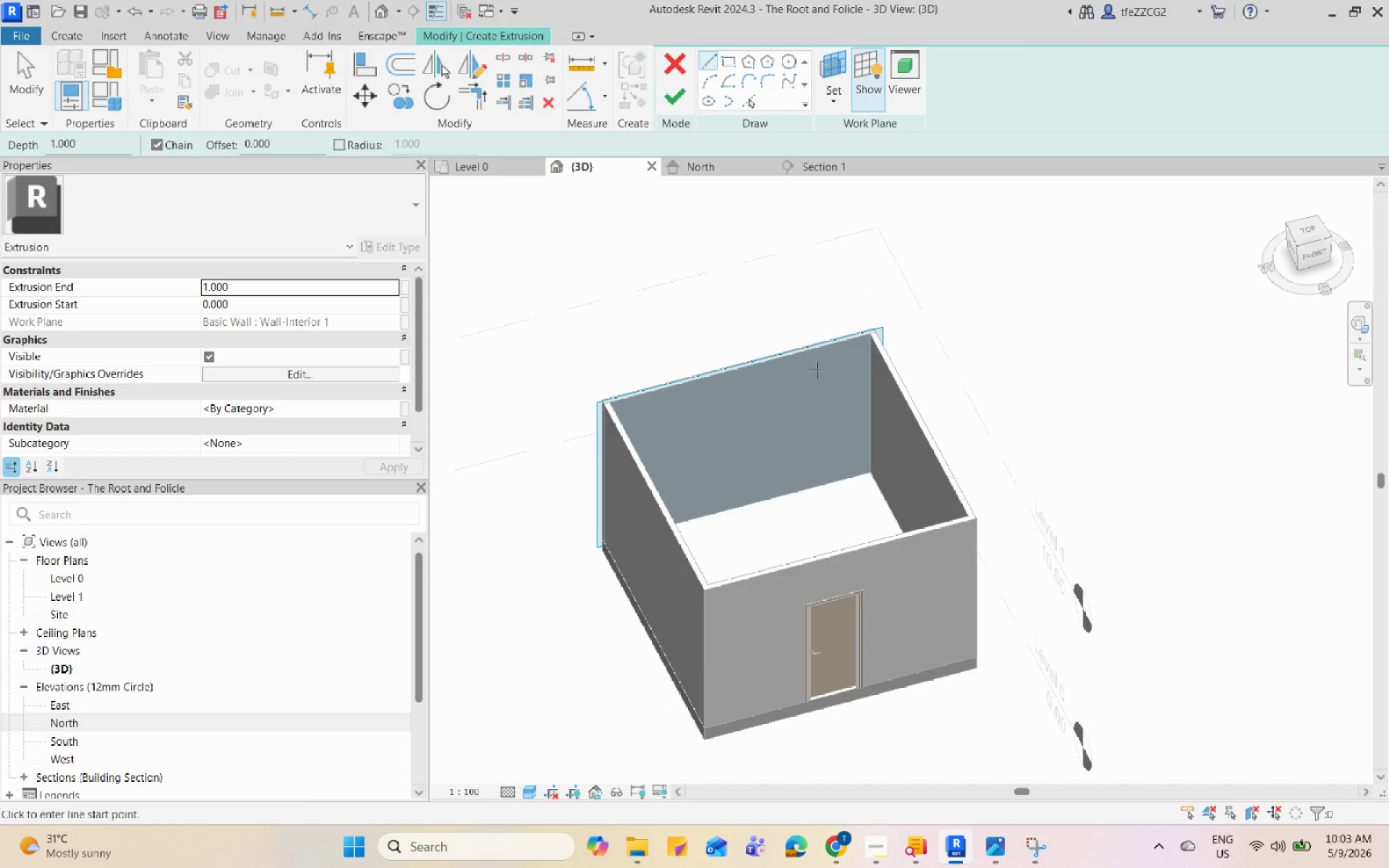 
scroll: coordinate [827, 385], scroll_direction: up, amount: 5.0
 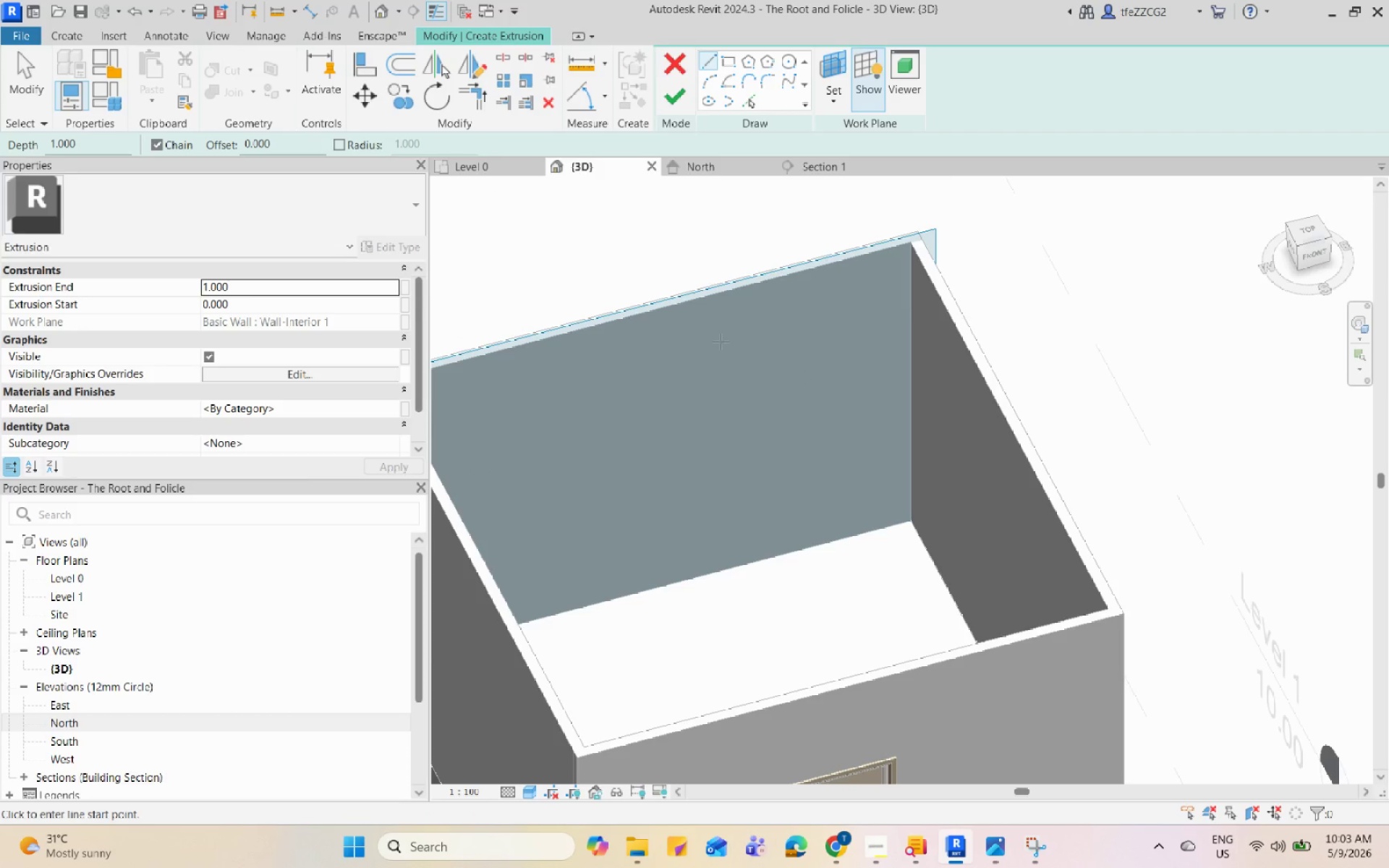 
left_click([728, 334])
 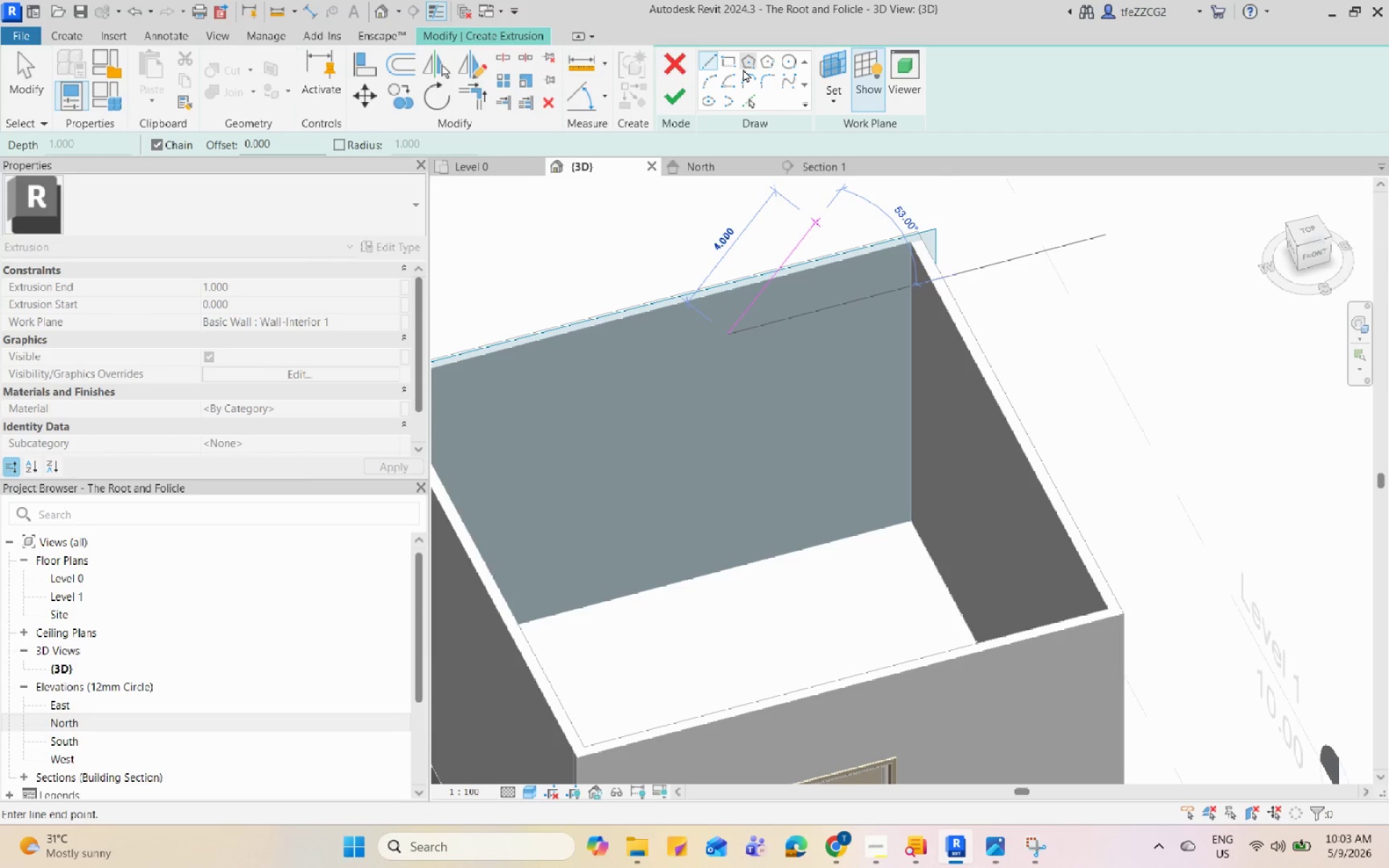 
left_click([732, 61])
 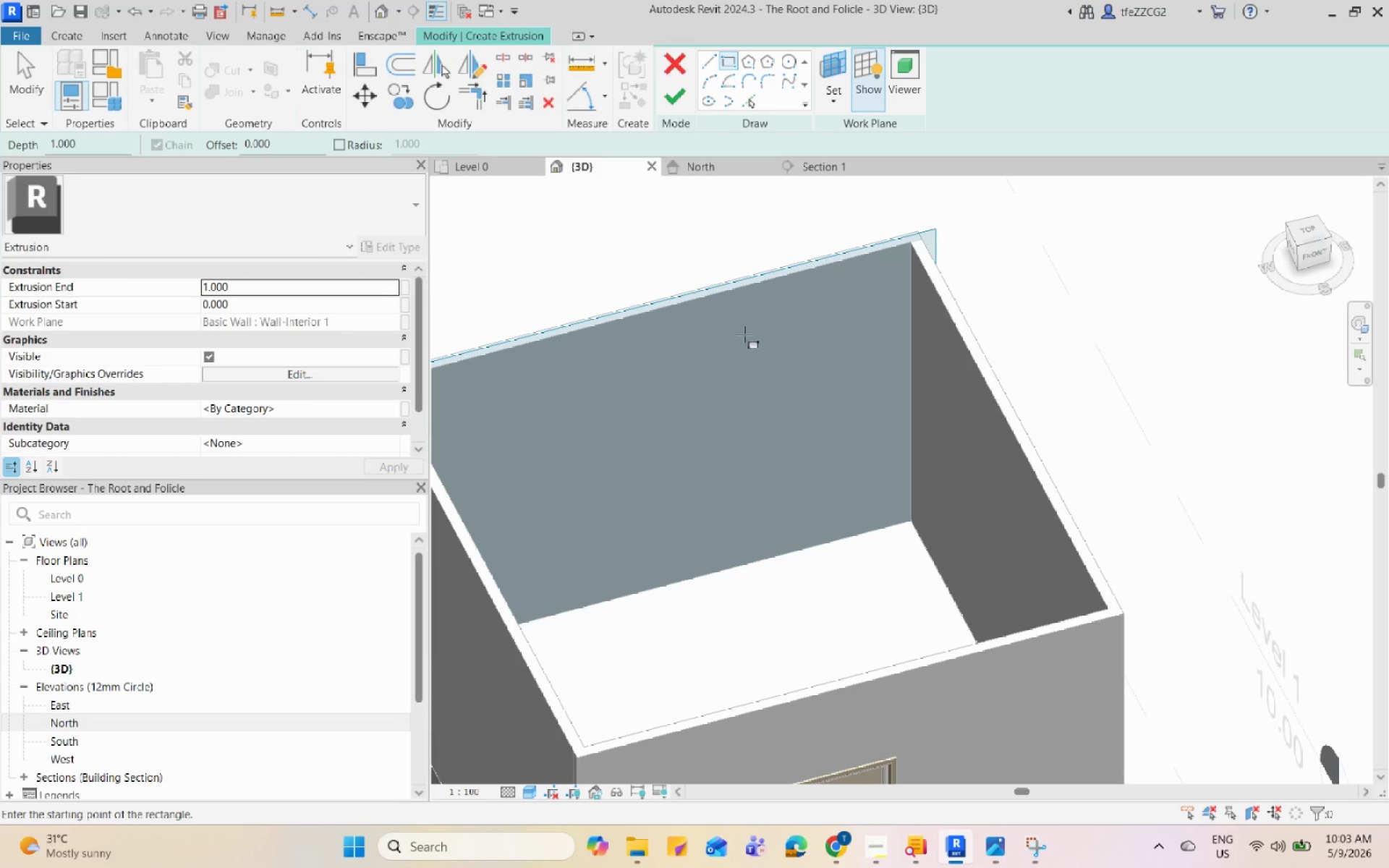 
left_click([739, 326])
 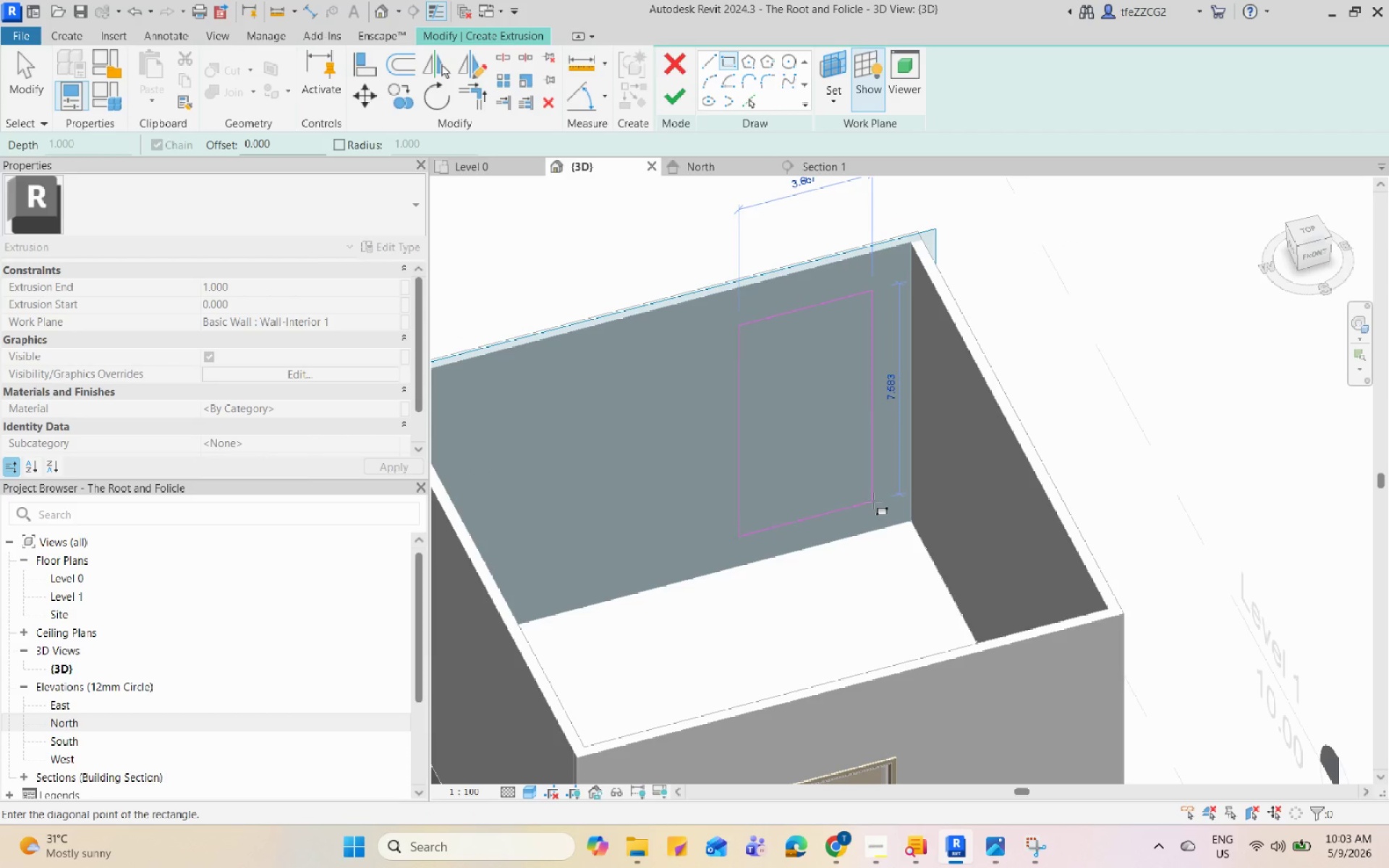 
left_click([875, 506])
 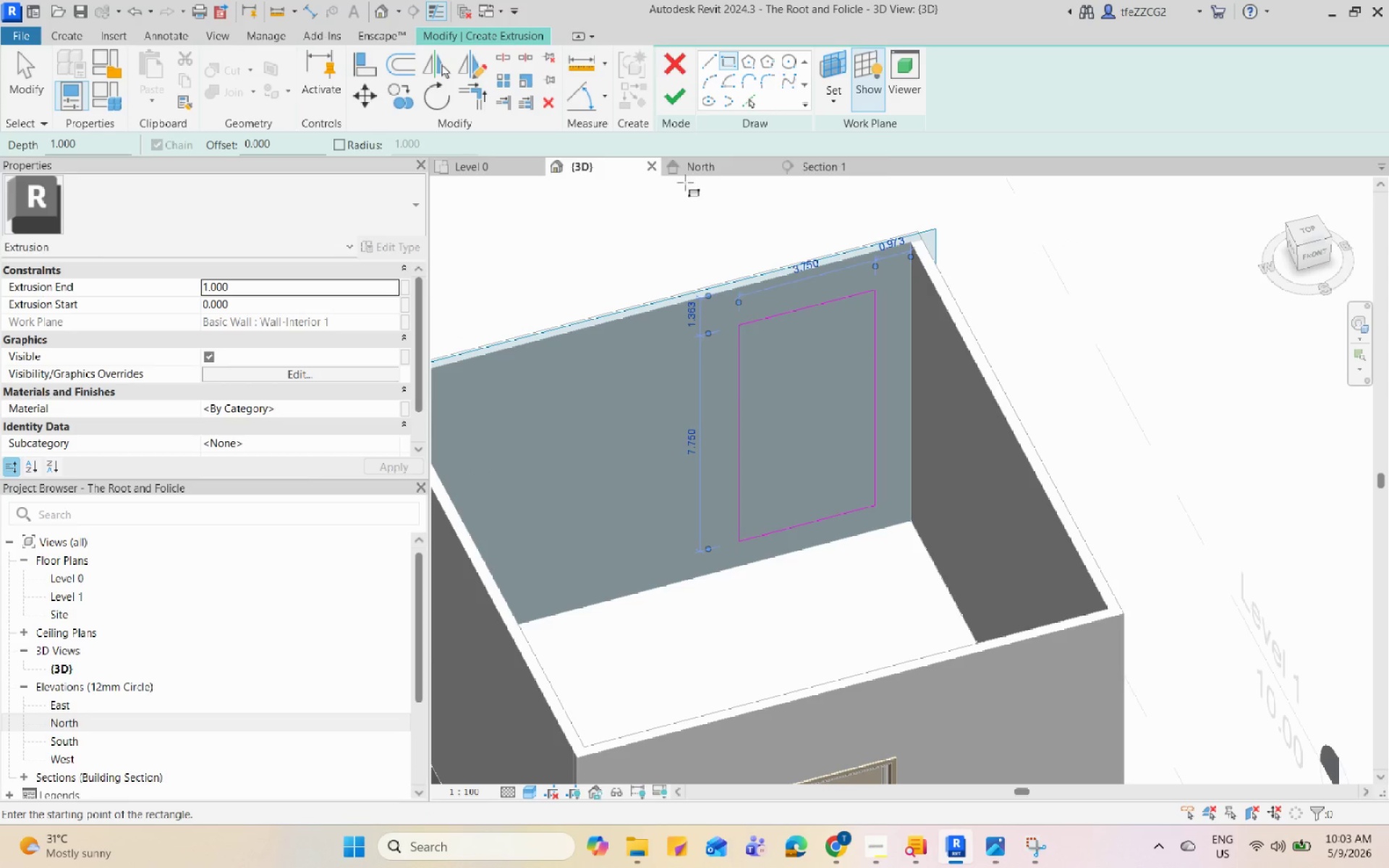 
left_click([800, 169])
 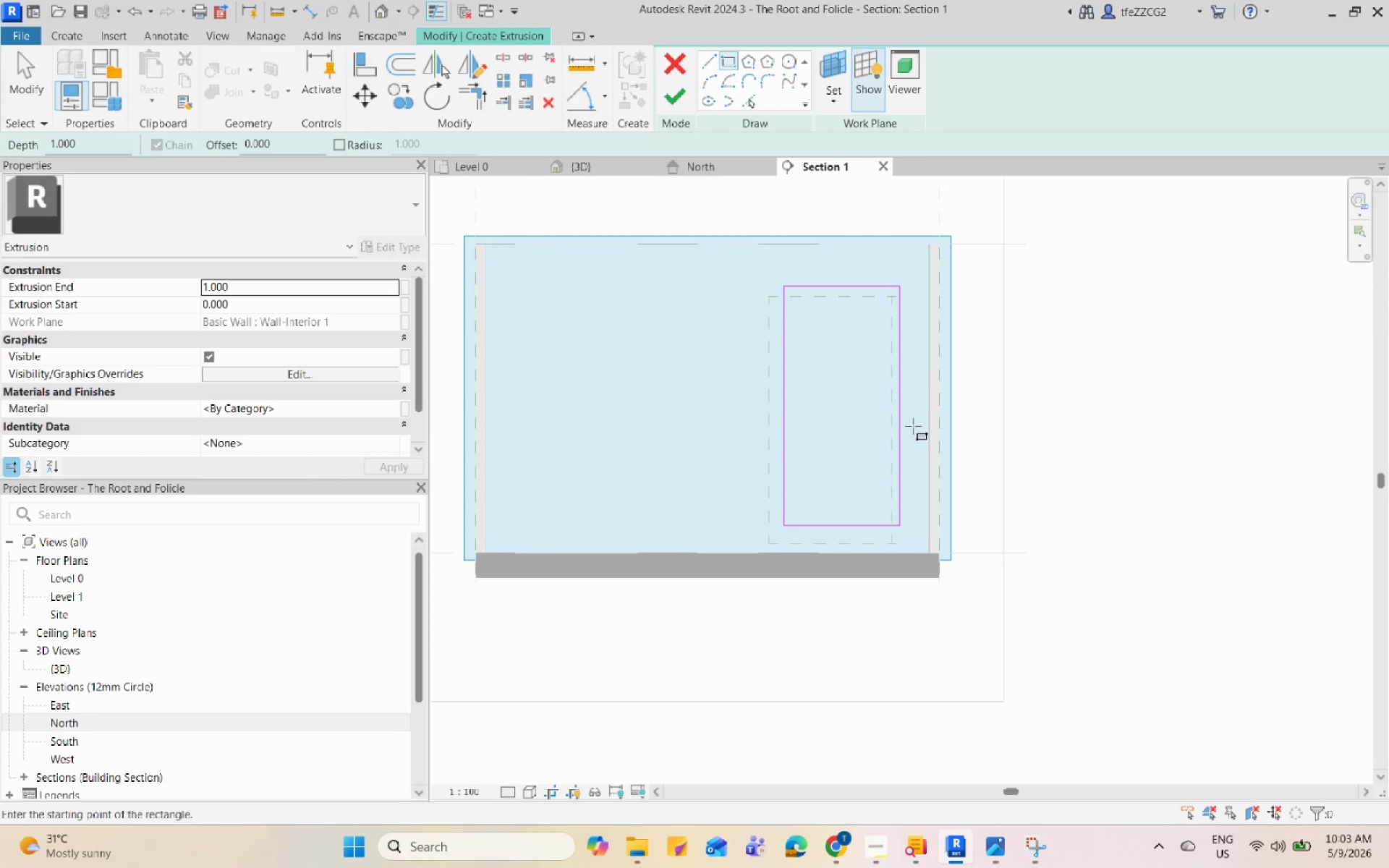 
hold_key(key=Escape, duration=0.44)
 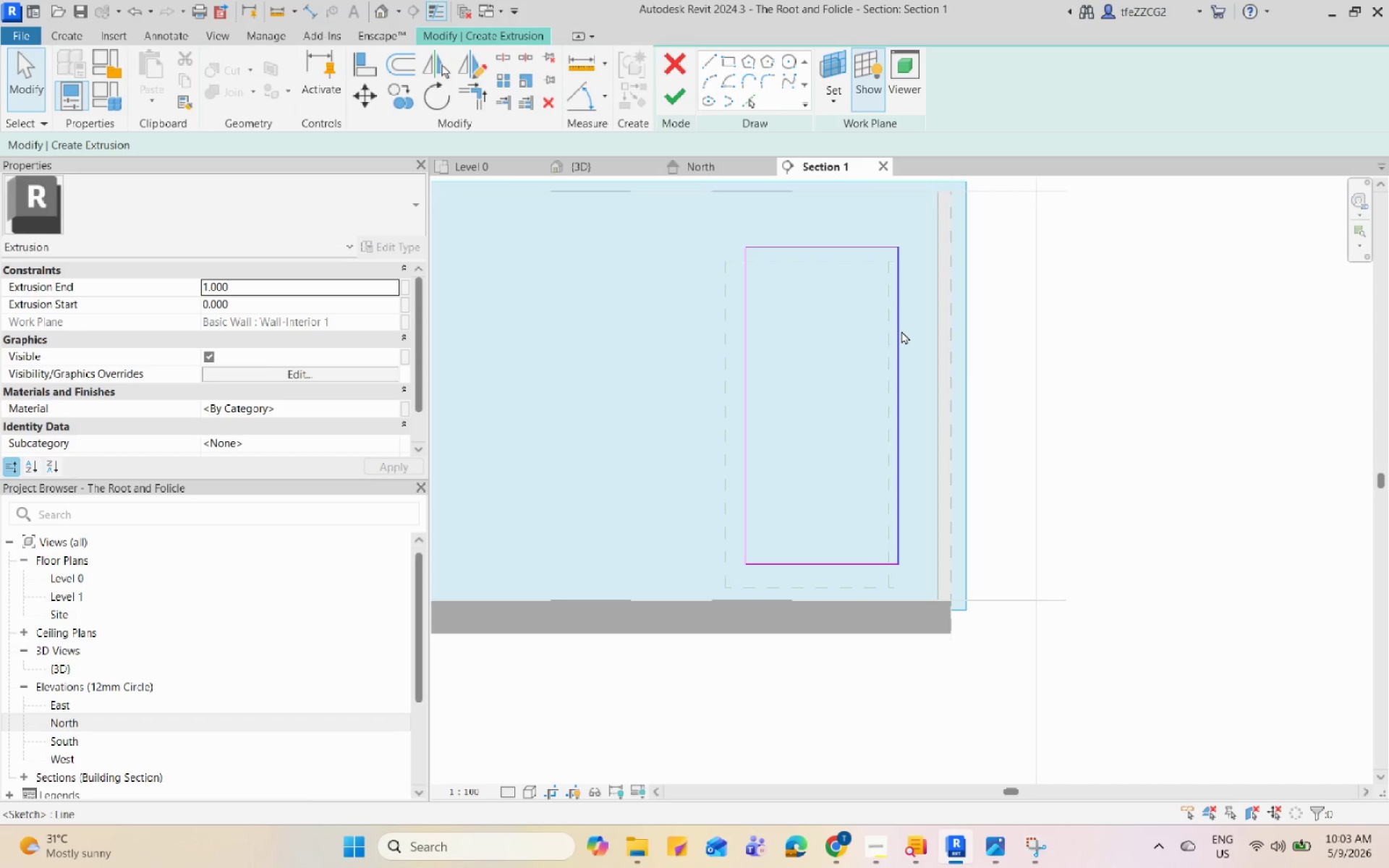 
type(AQ)
 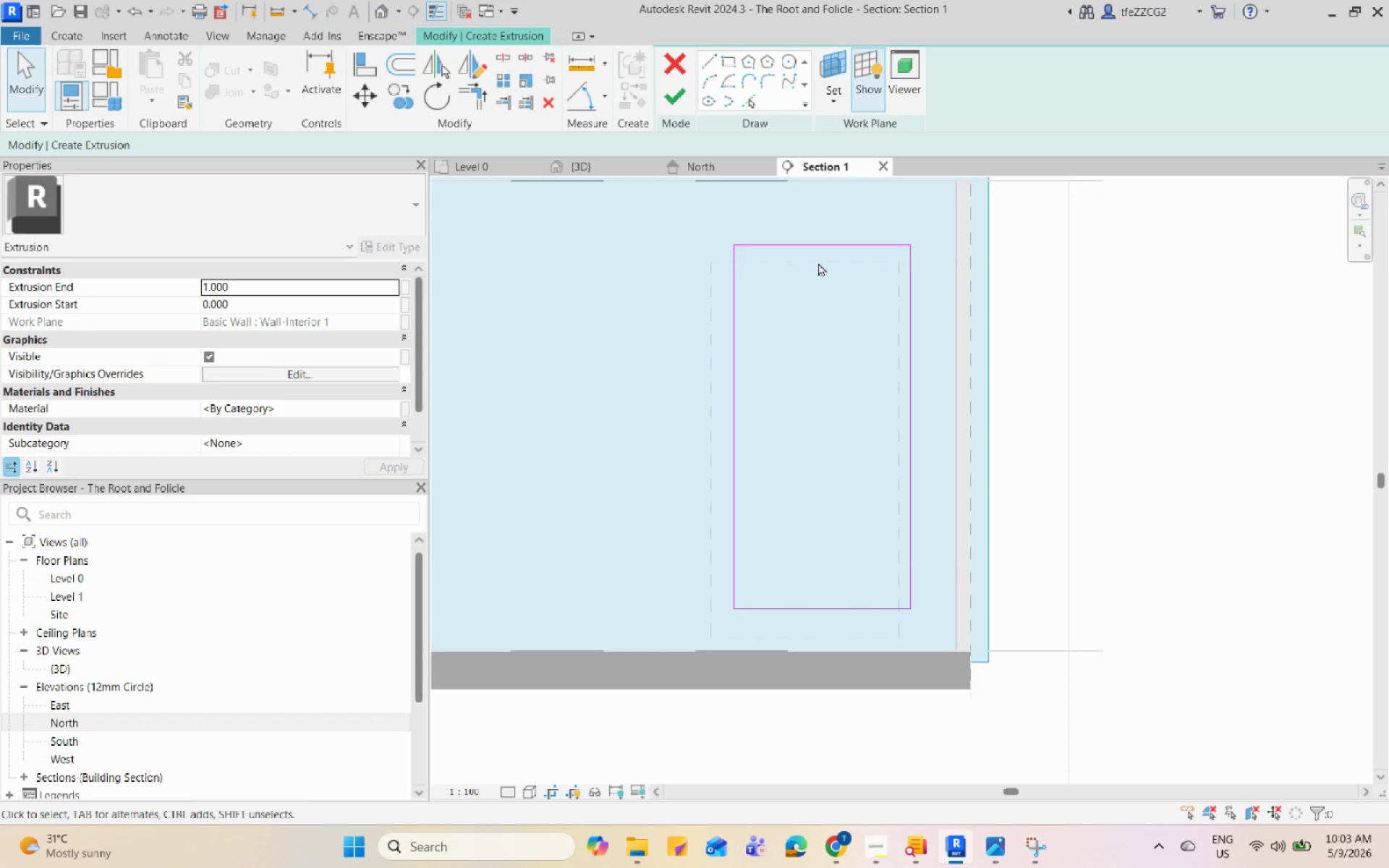 
scroll: coordinate [818, 263], scroll_direction: up, amount: 3.0
 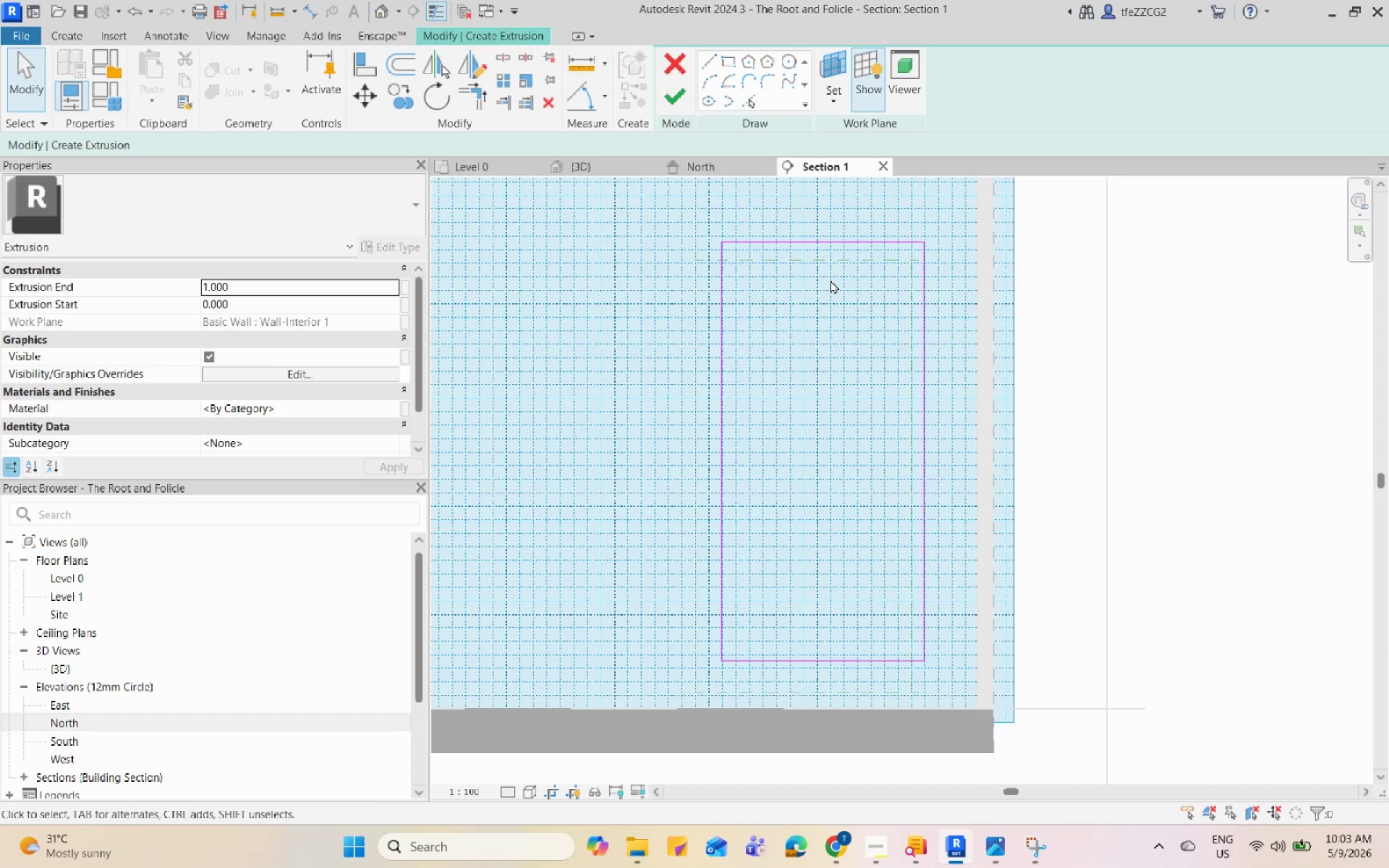 
type(AL)
 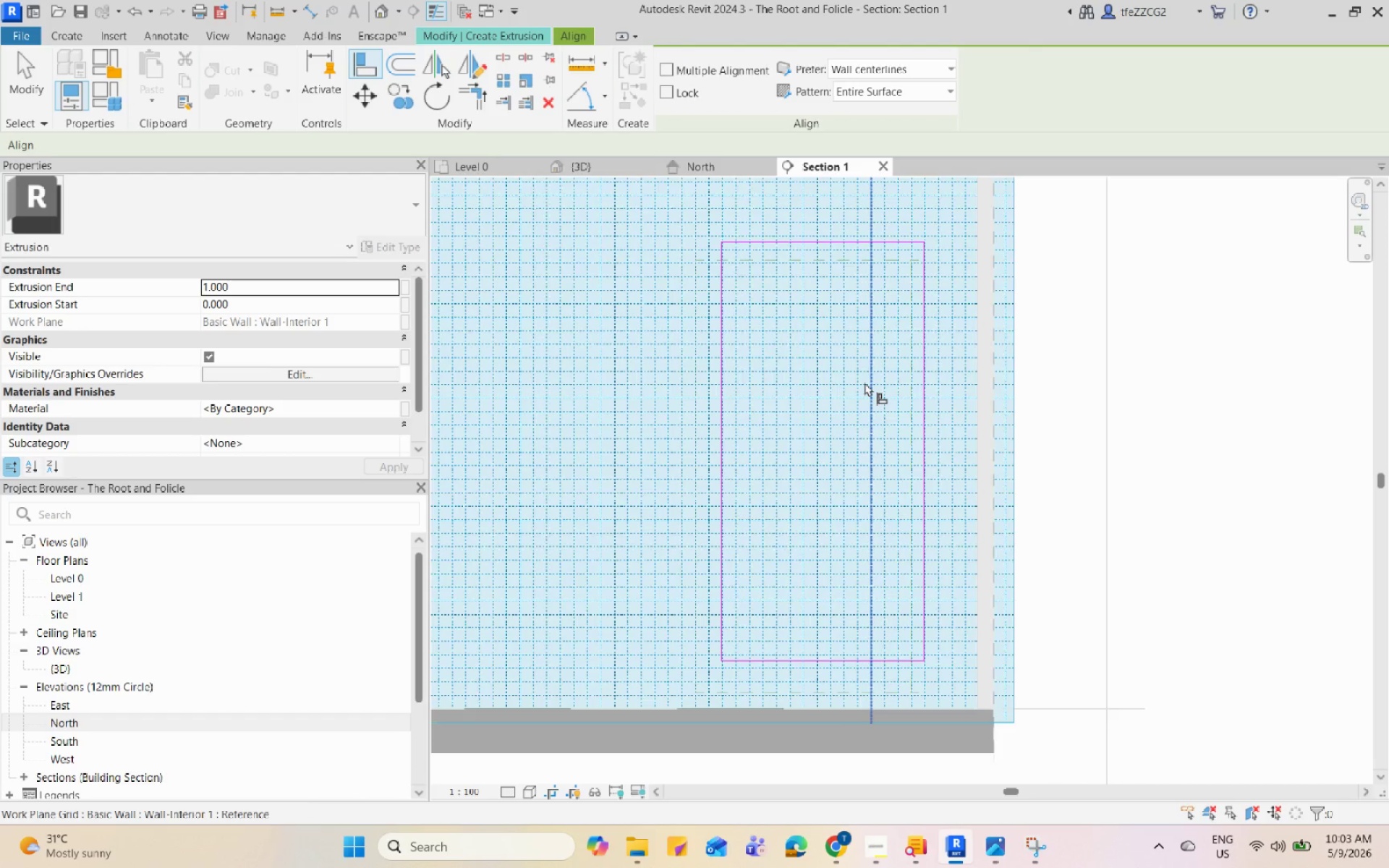 
scroll: coordinate [866, 381], scroll_direction: down, amount: 5.0
 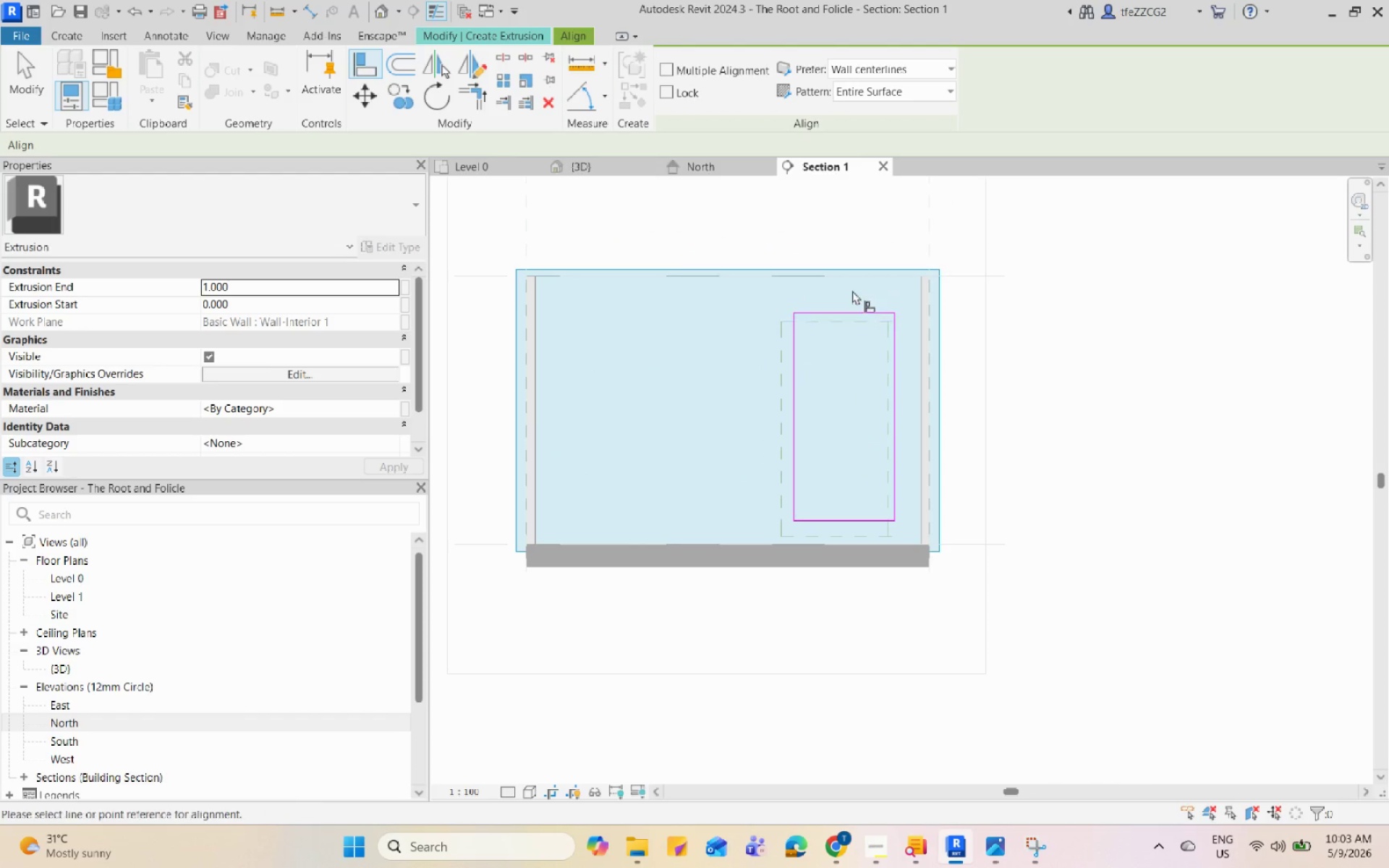 
scroll: coordinate [851, 314], scroll_direction: up, amount: 8.0
 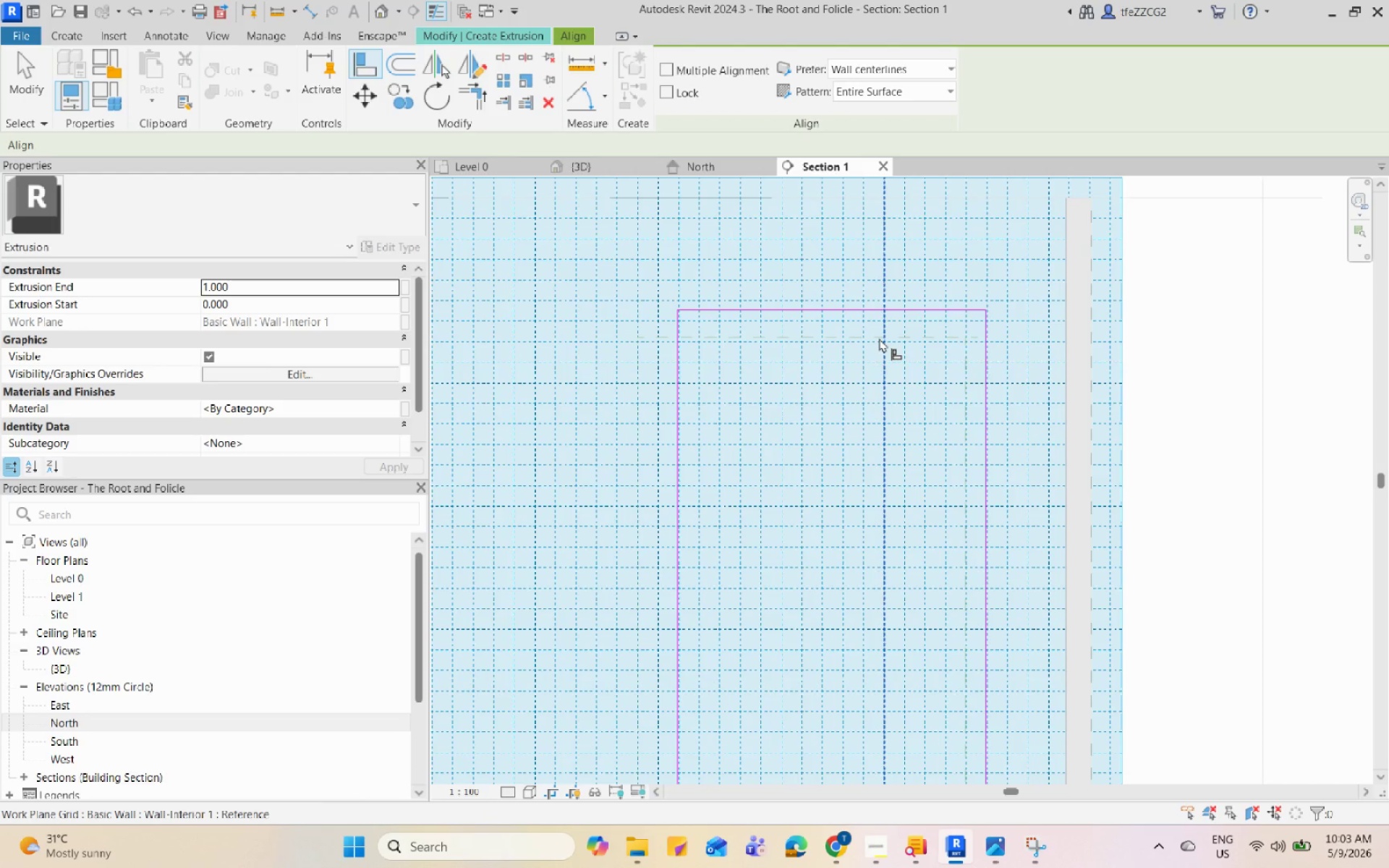 
type(AQ)
 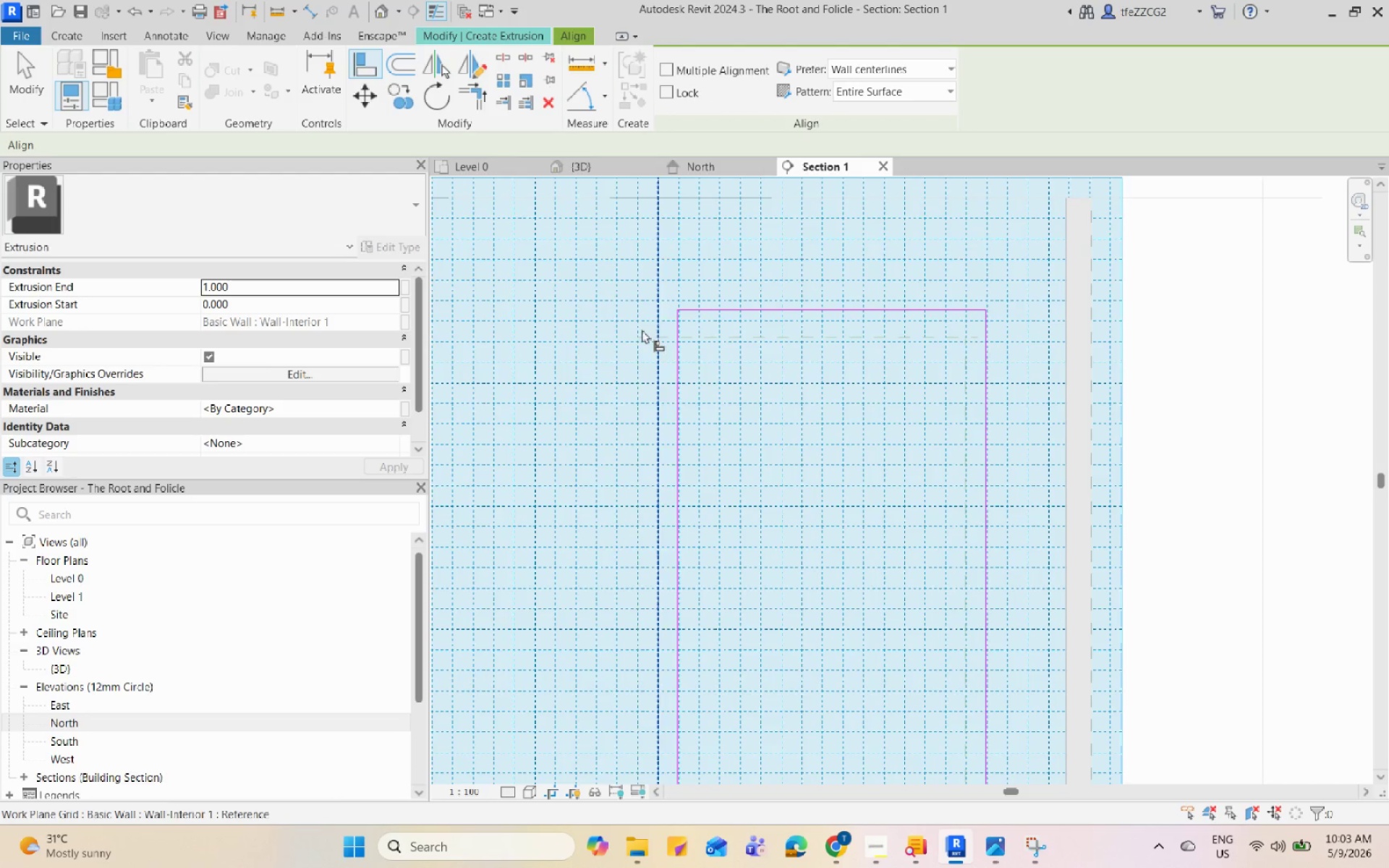 
wait(5.61)
 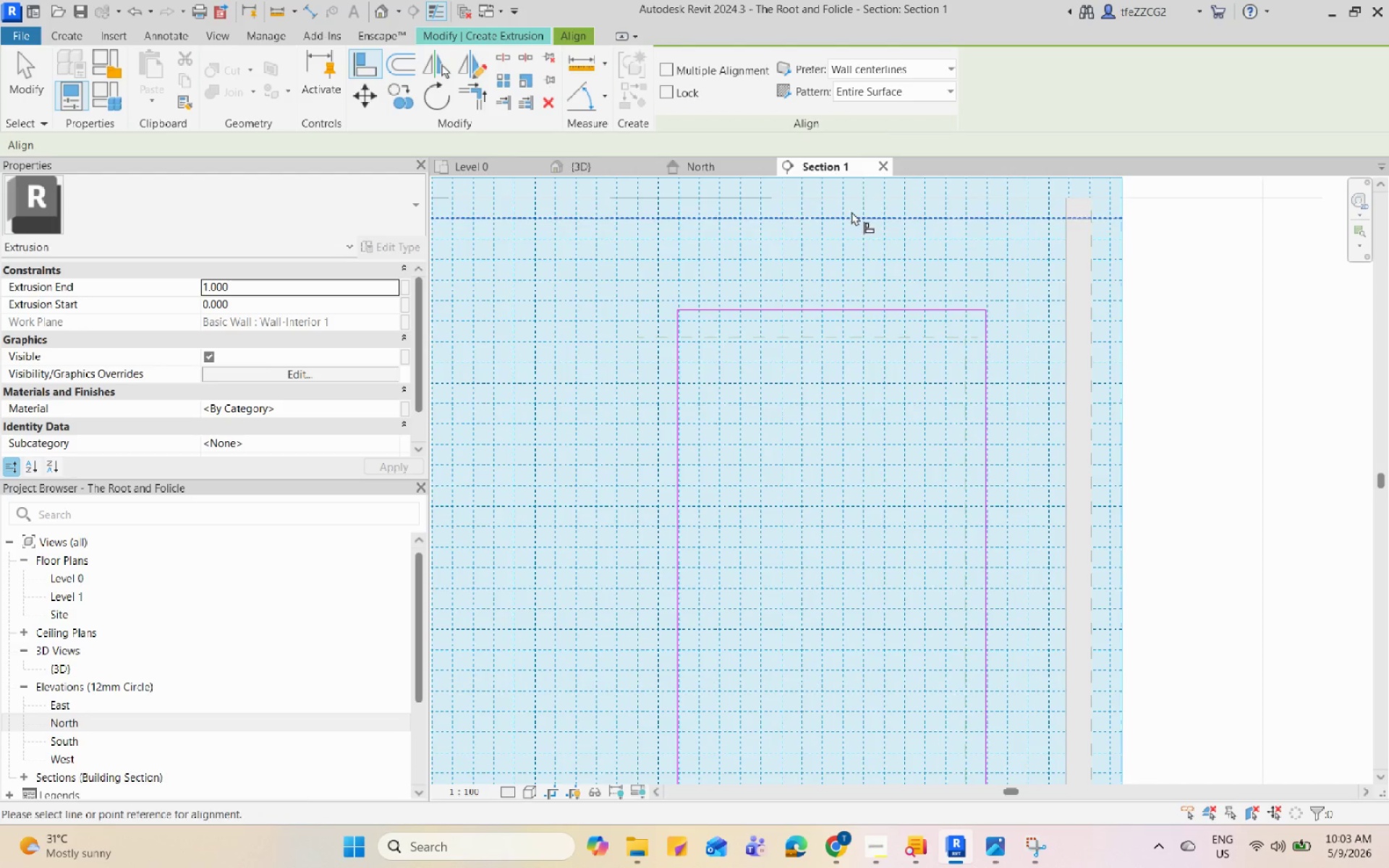 
left_click([518, 41])
 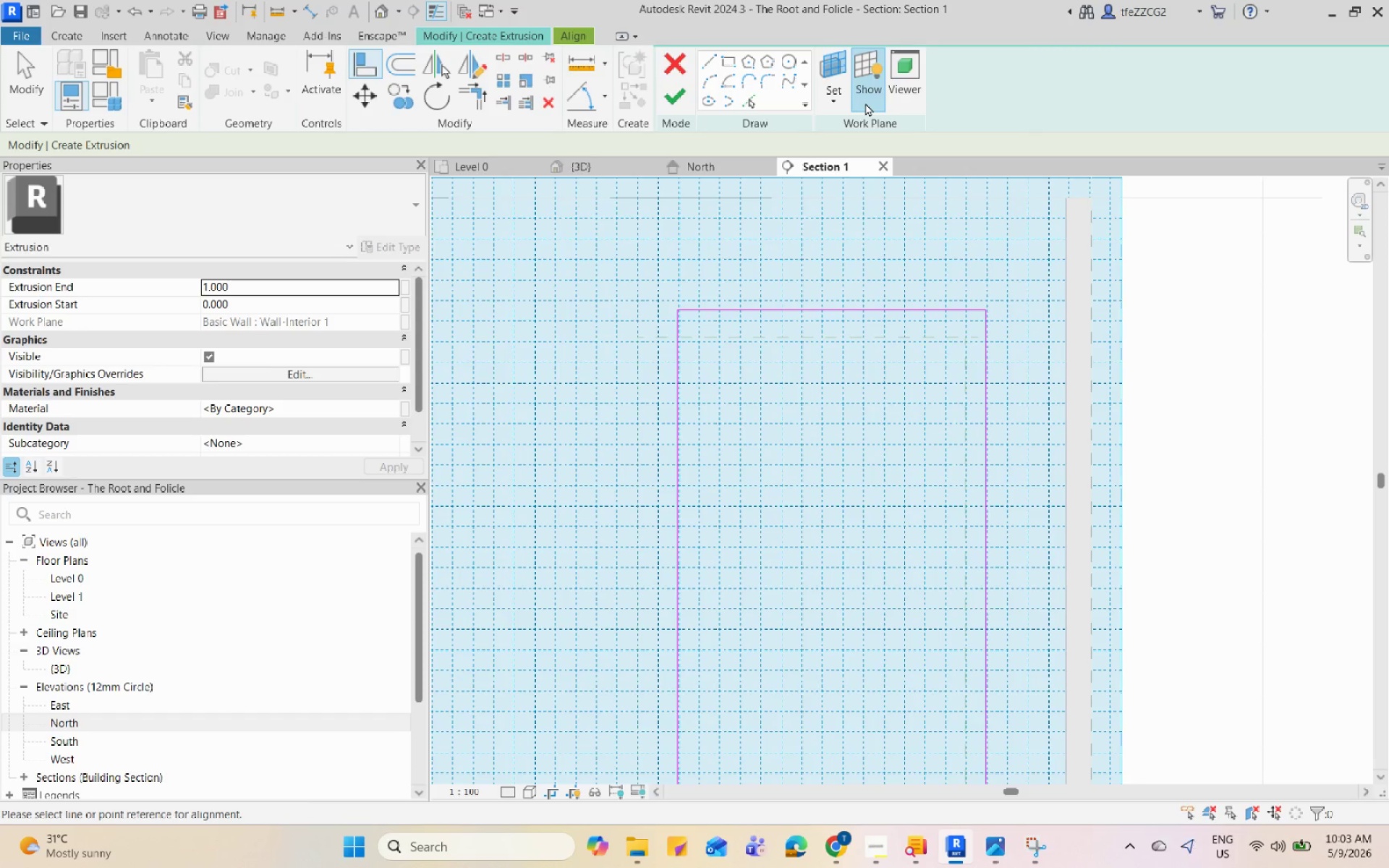 
left_click([865, 103])
 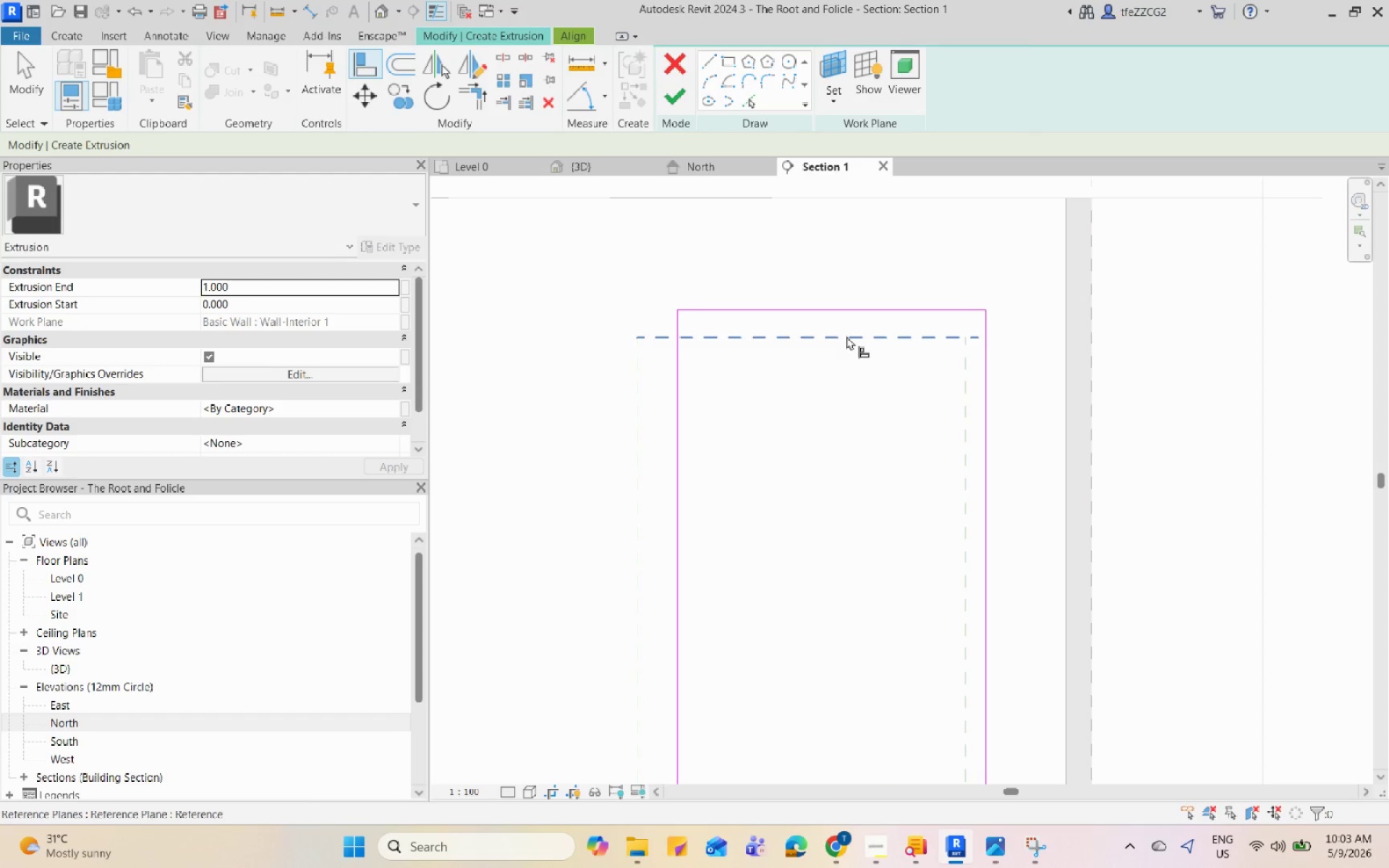 
left_click([846, 336])
 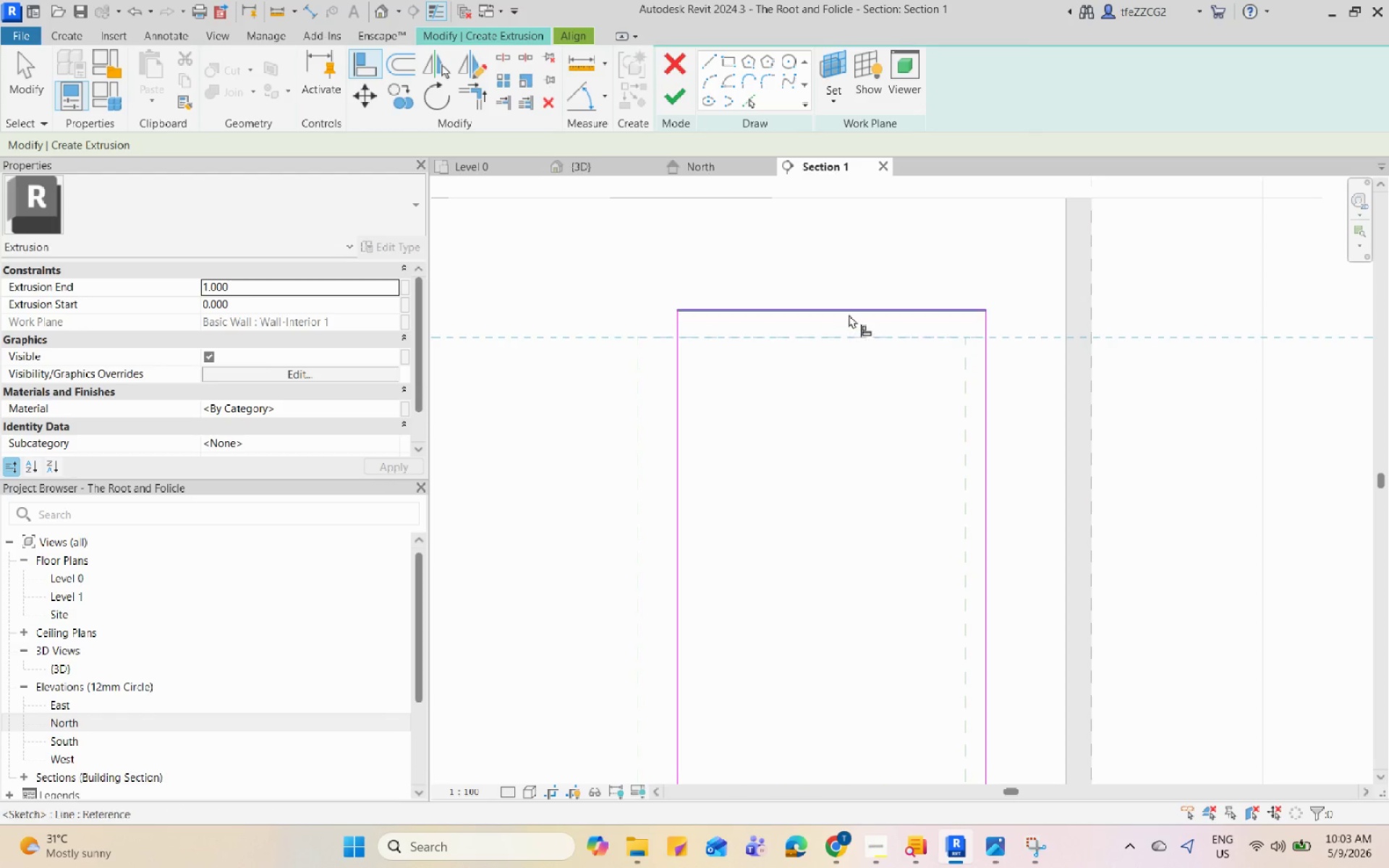 
left_click([849, 313])
 